 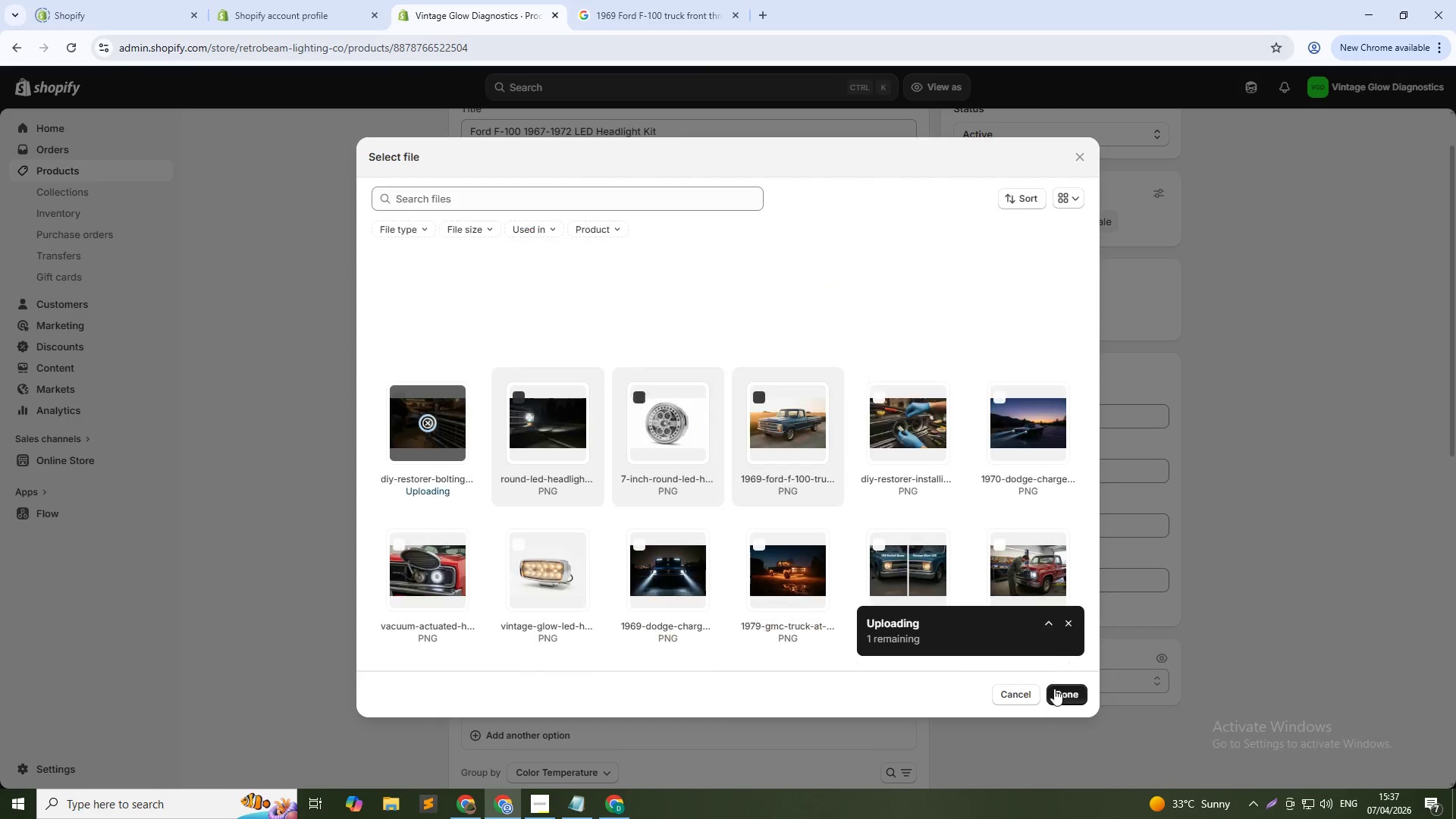 
left_click([758, 297])
 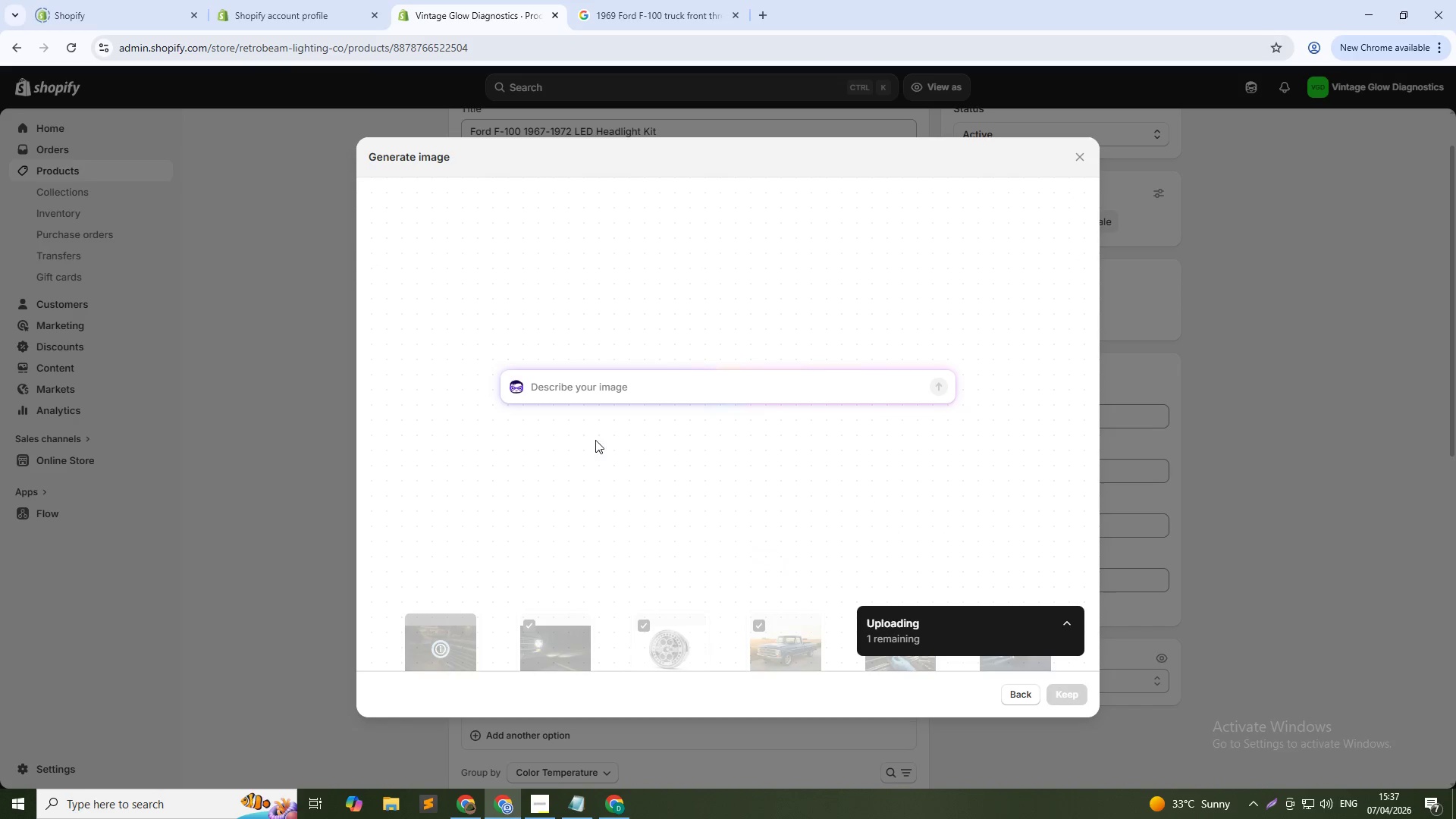 
type(1972 Ford F100 parked at night )
key(Backspace)
type(, 3000k warm white LED headlights glowing)
 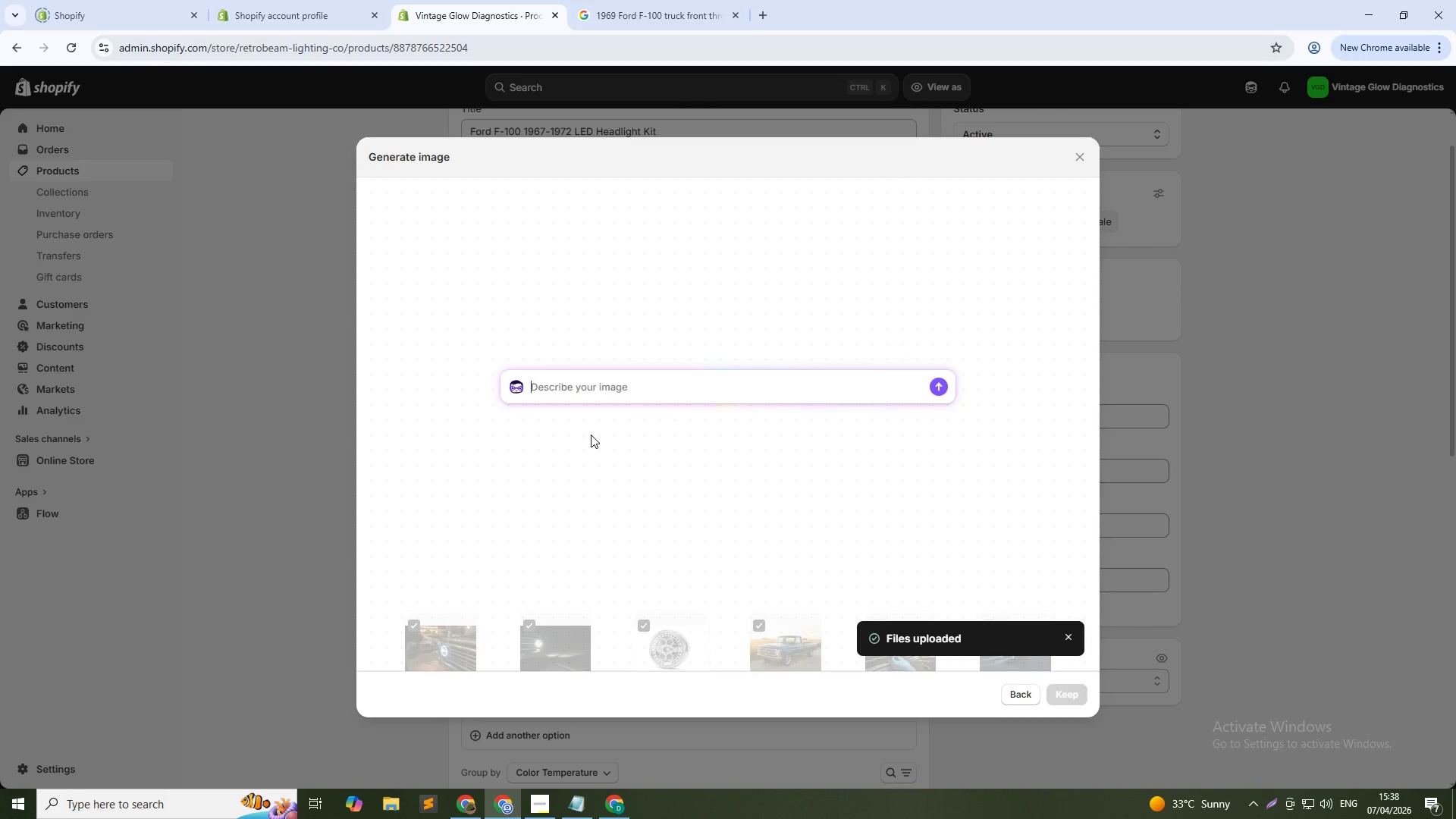 
 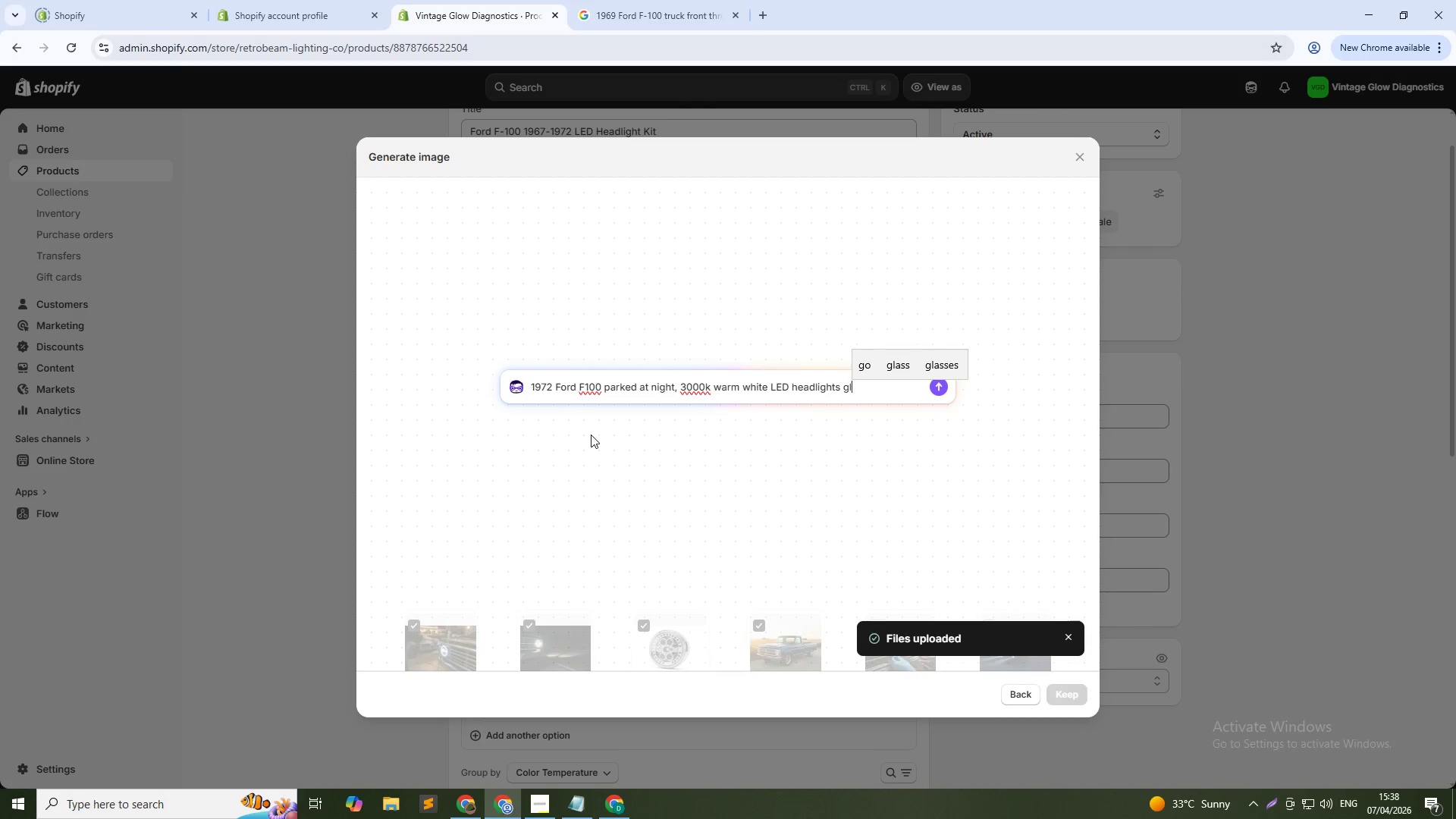 
key(Enter)
 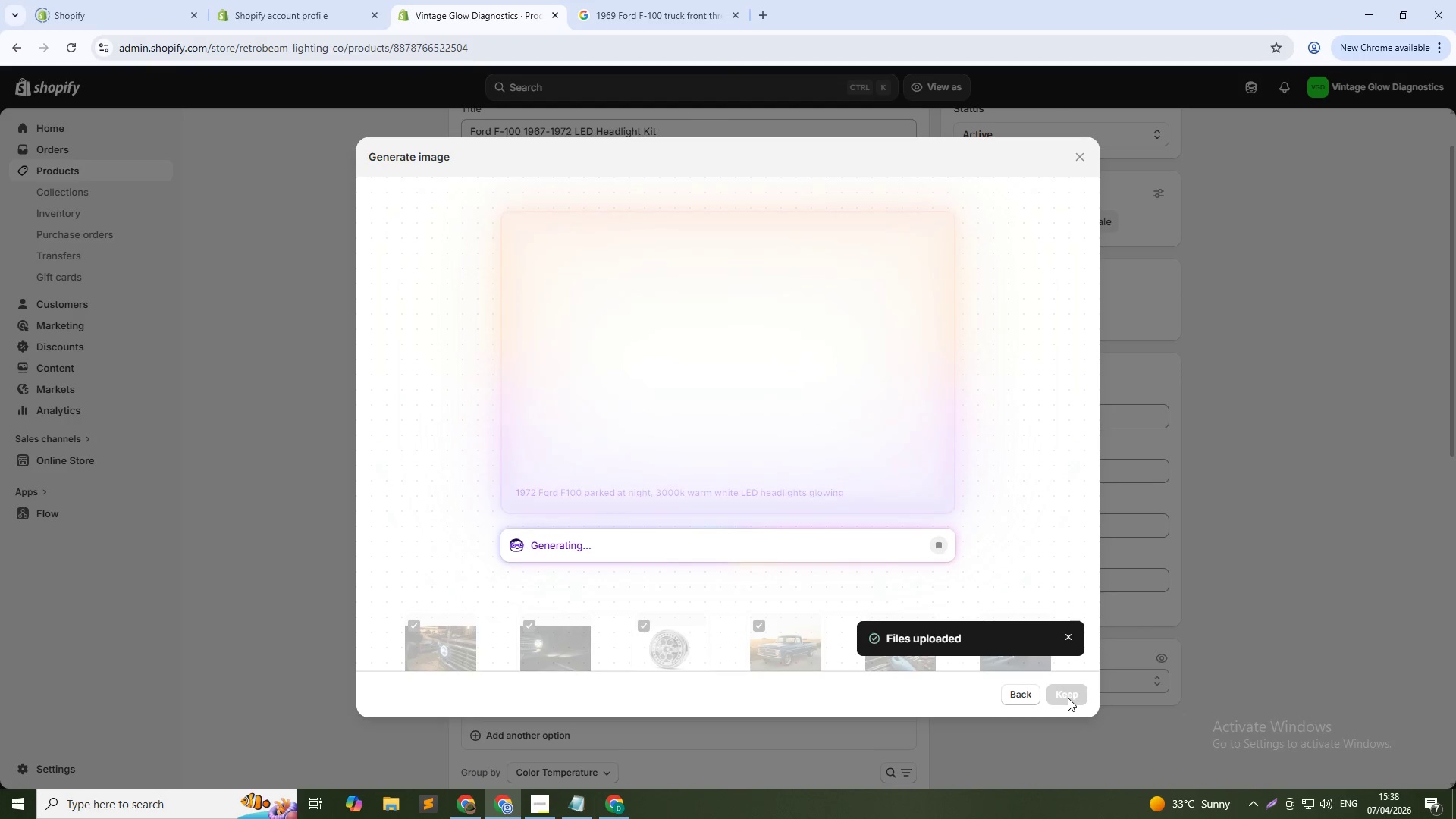 
wait(34.55)
 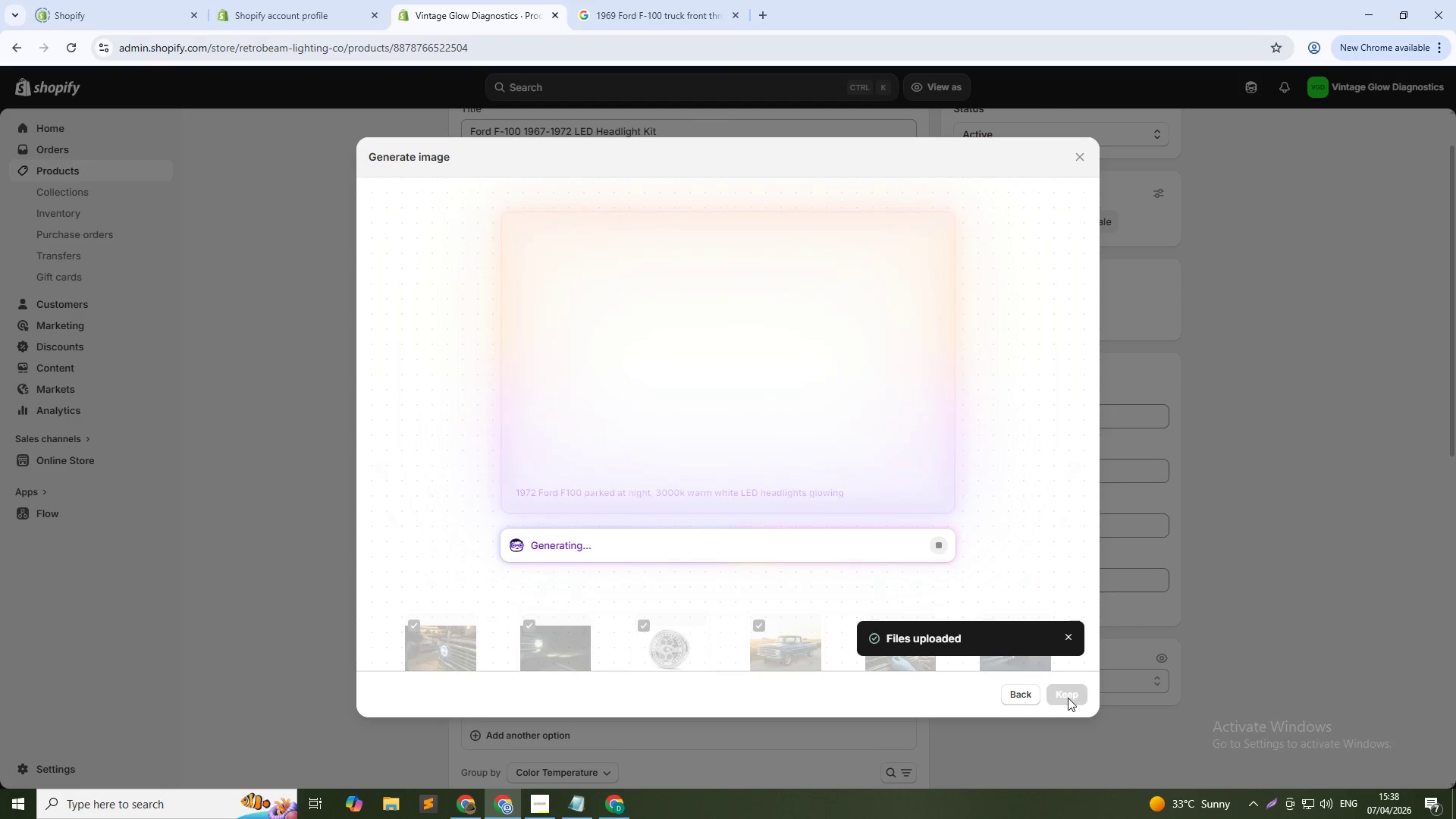 
left_click([1067, 689])
 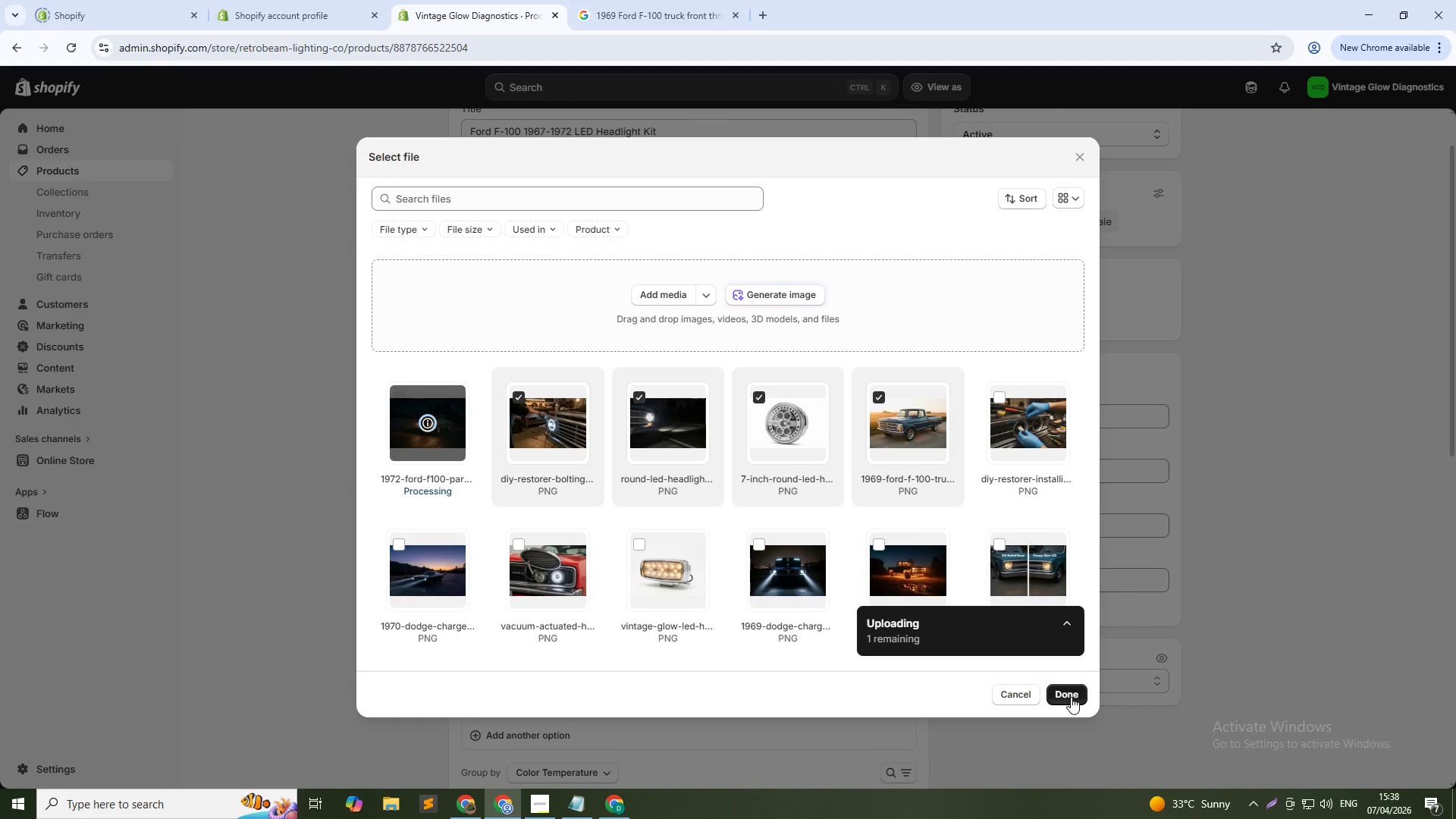 
wait(7.53)
 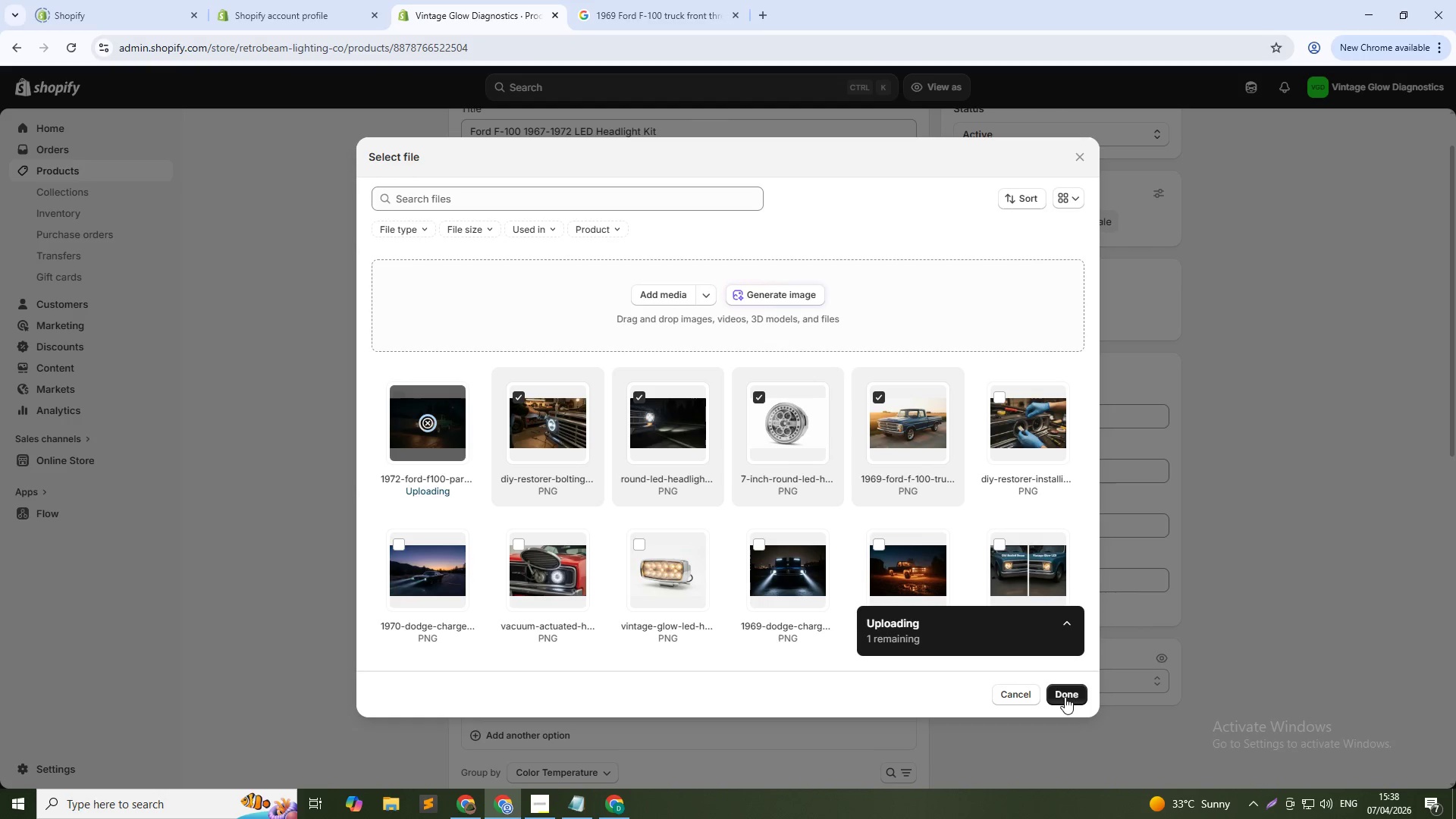 
left_click([1069, 693])
 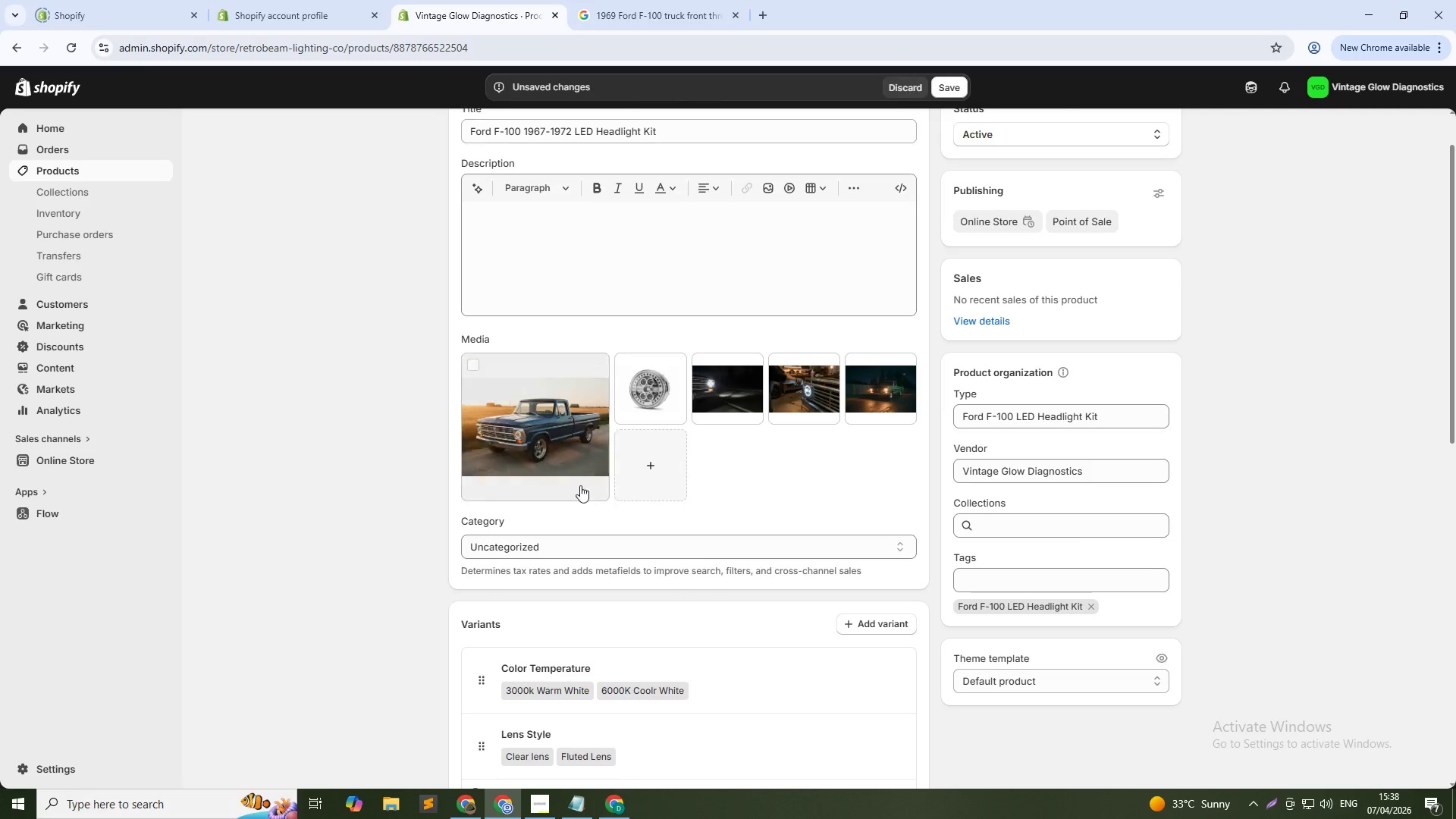 
left_click([567, 479])
 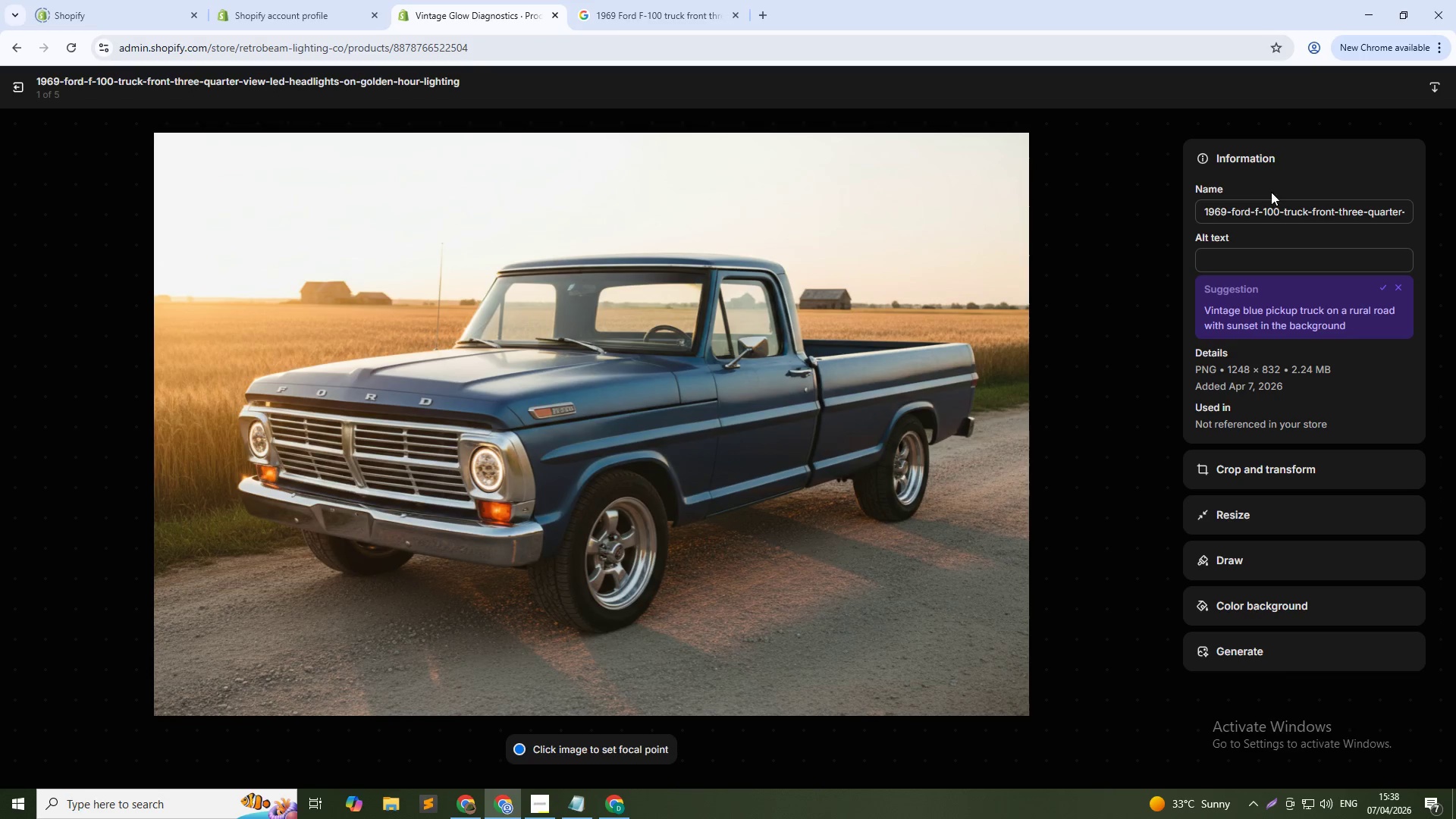 
left_click([1265, 264])
 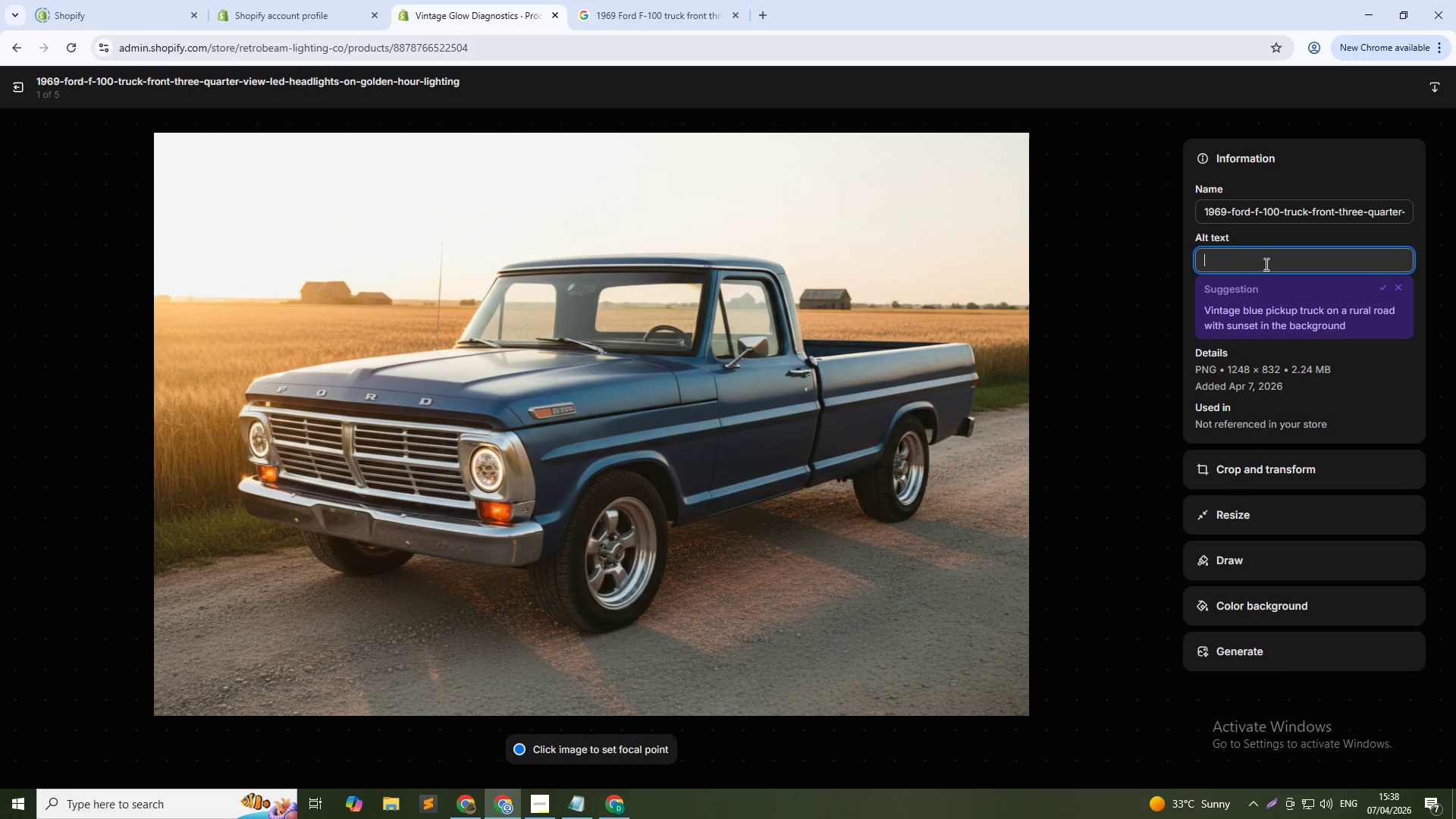 
key(Meta+MetaLeft)
 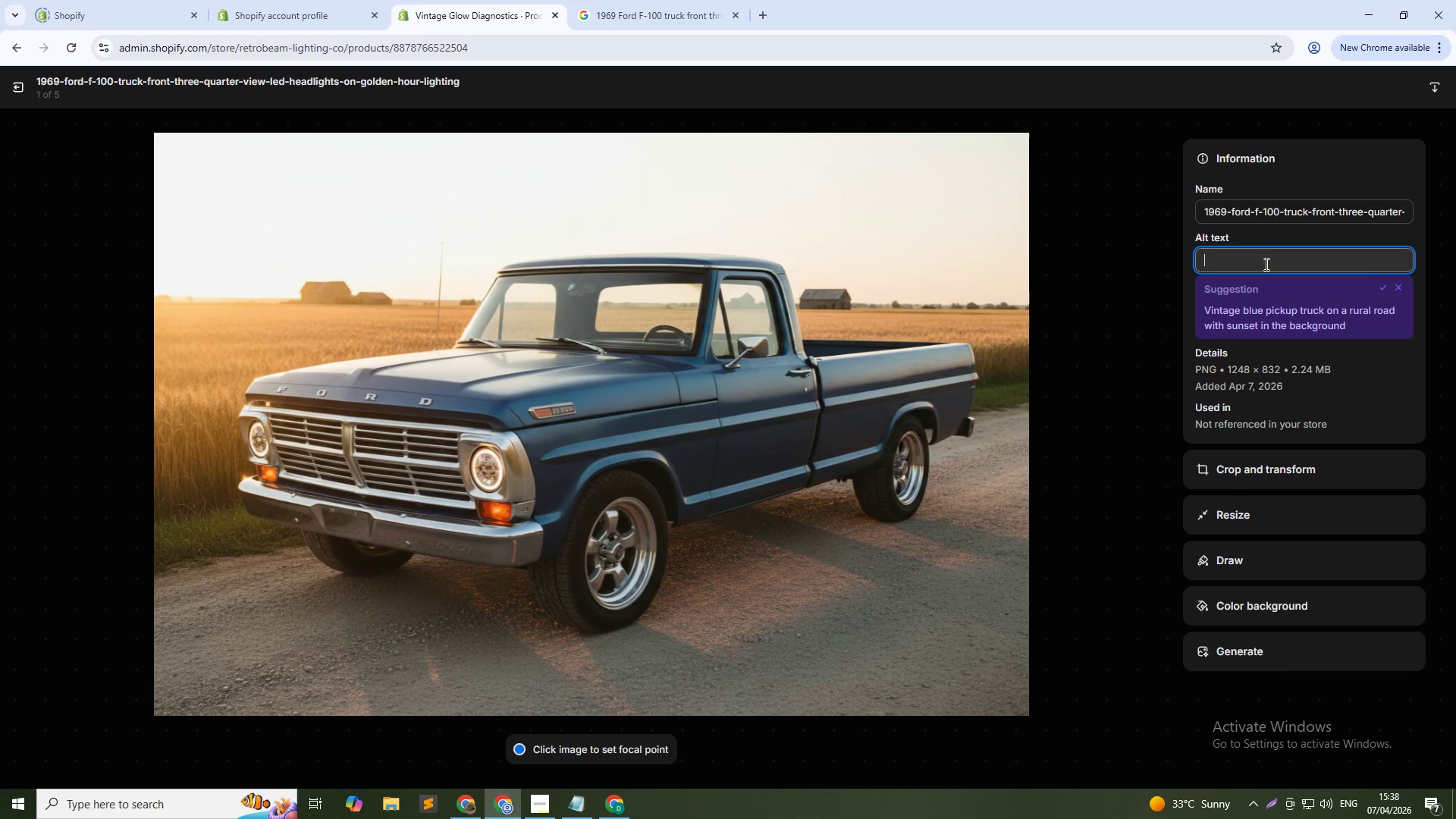 
key(Meta+V)
 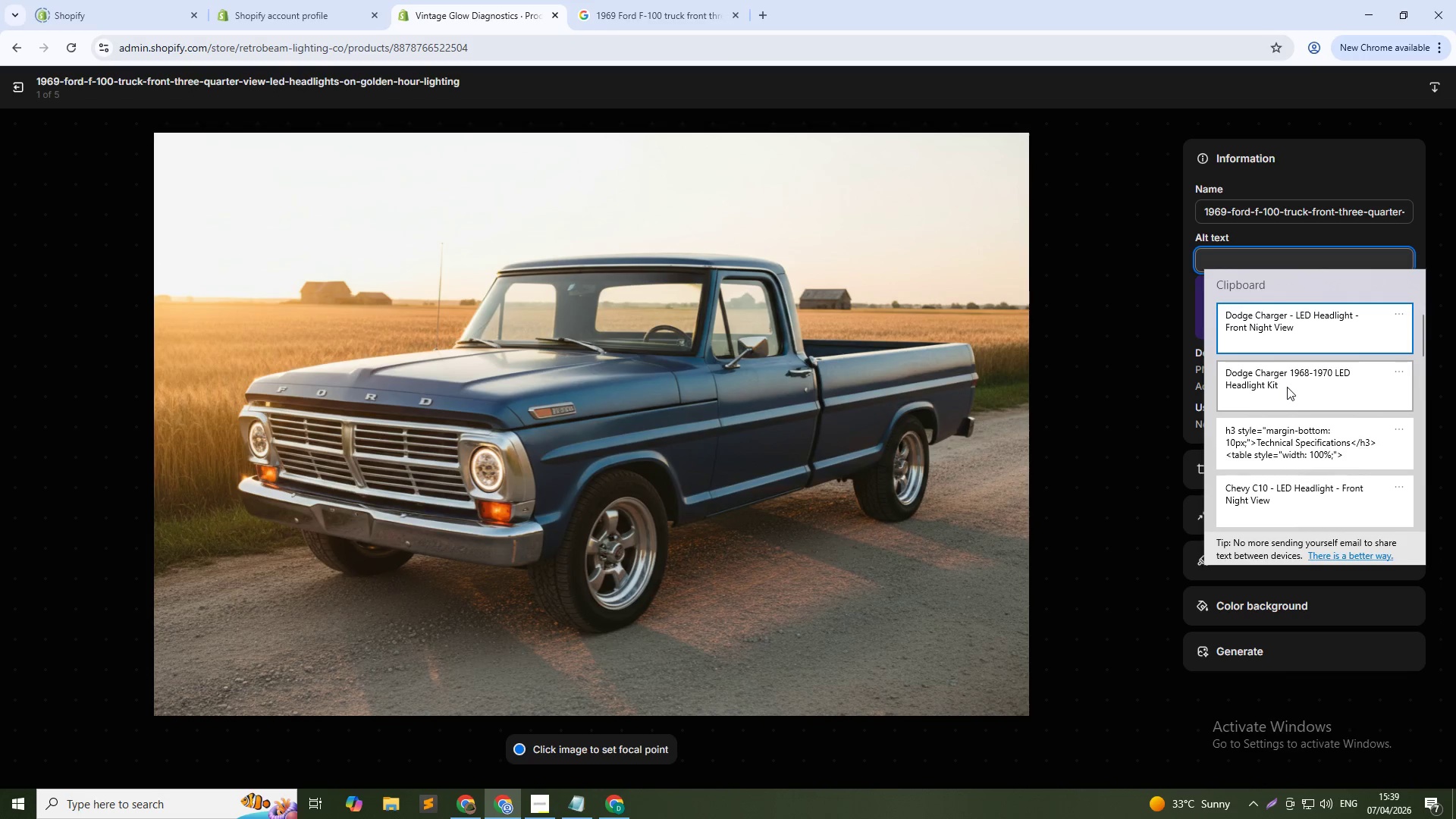 
left_click([1287, 387])
 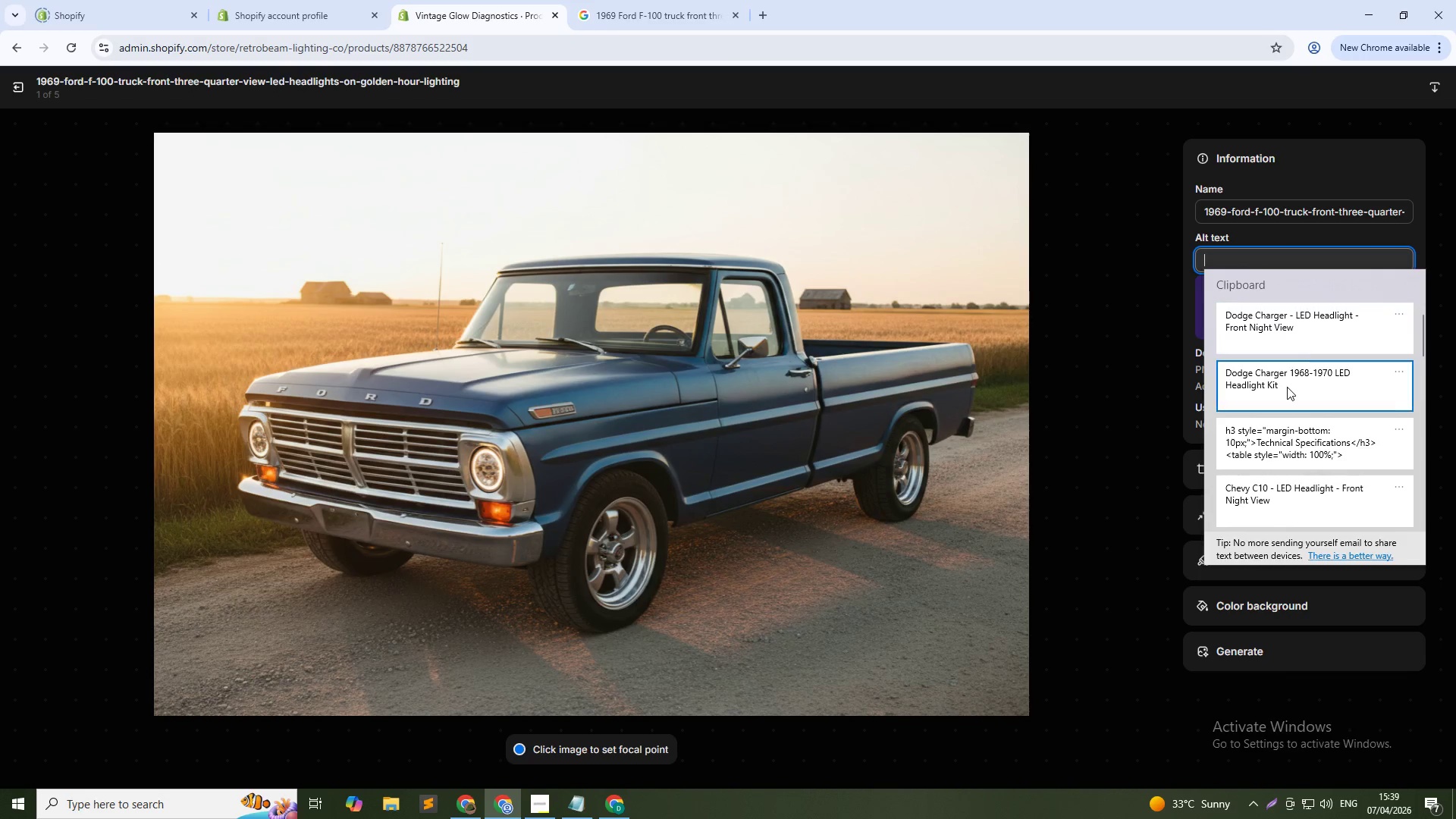 
key(Control+ControlLeft)
 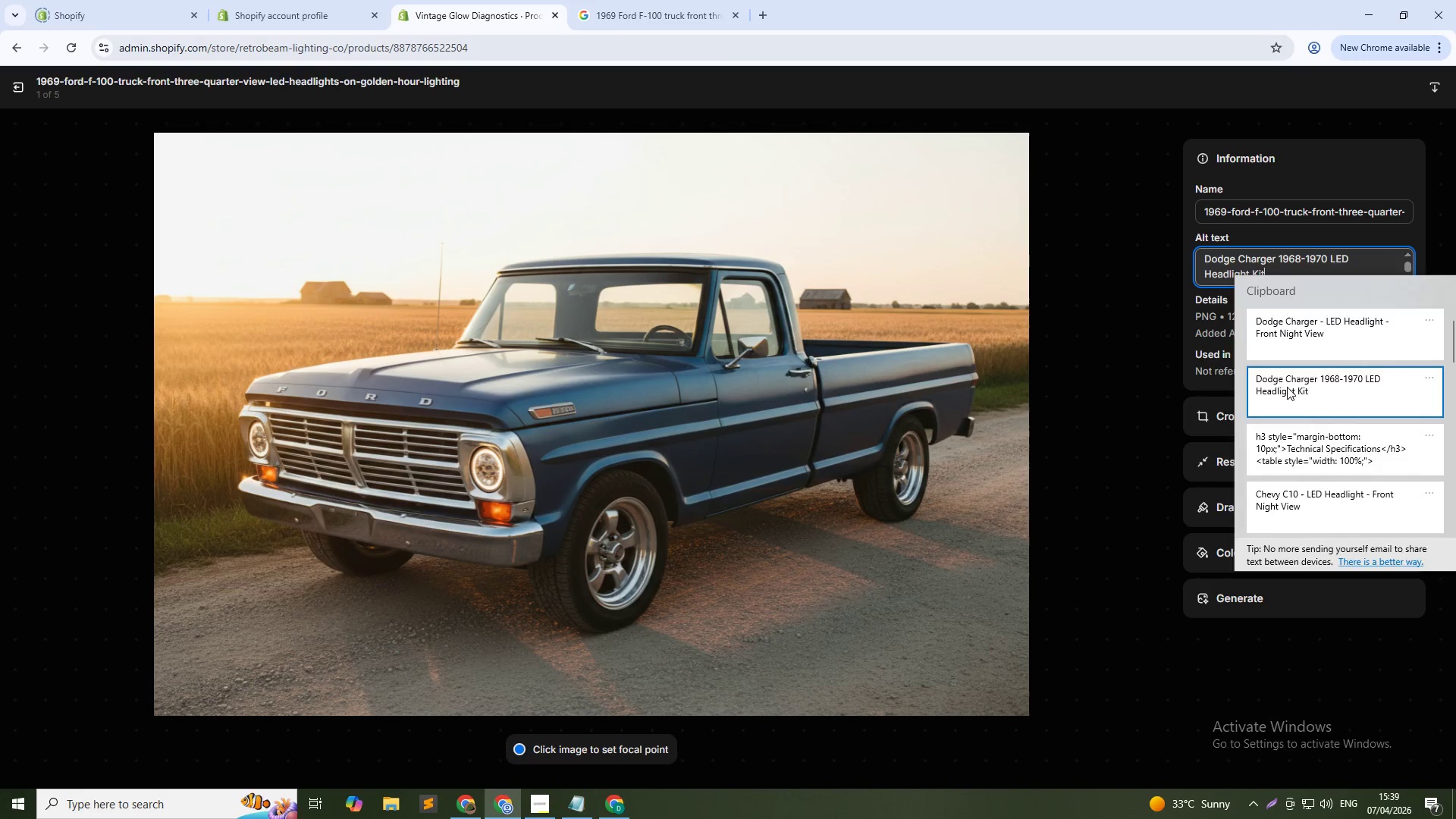 
key(Control+V)
 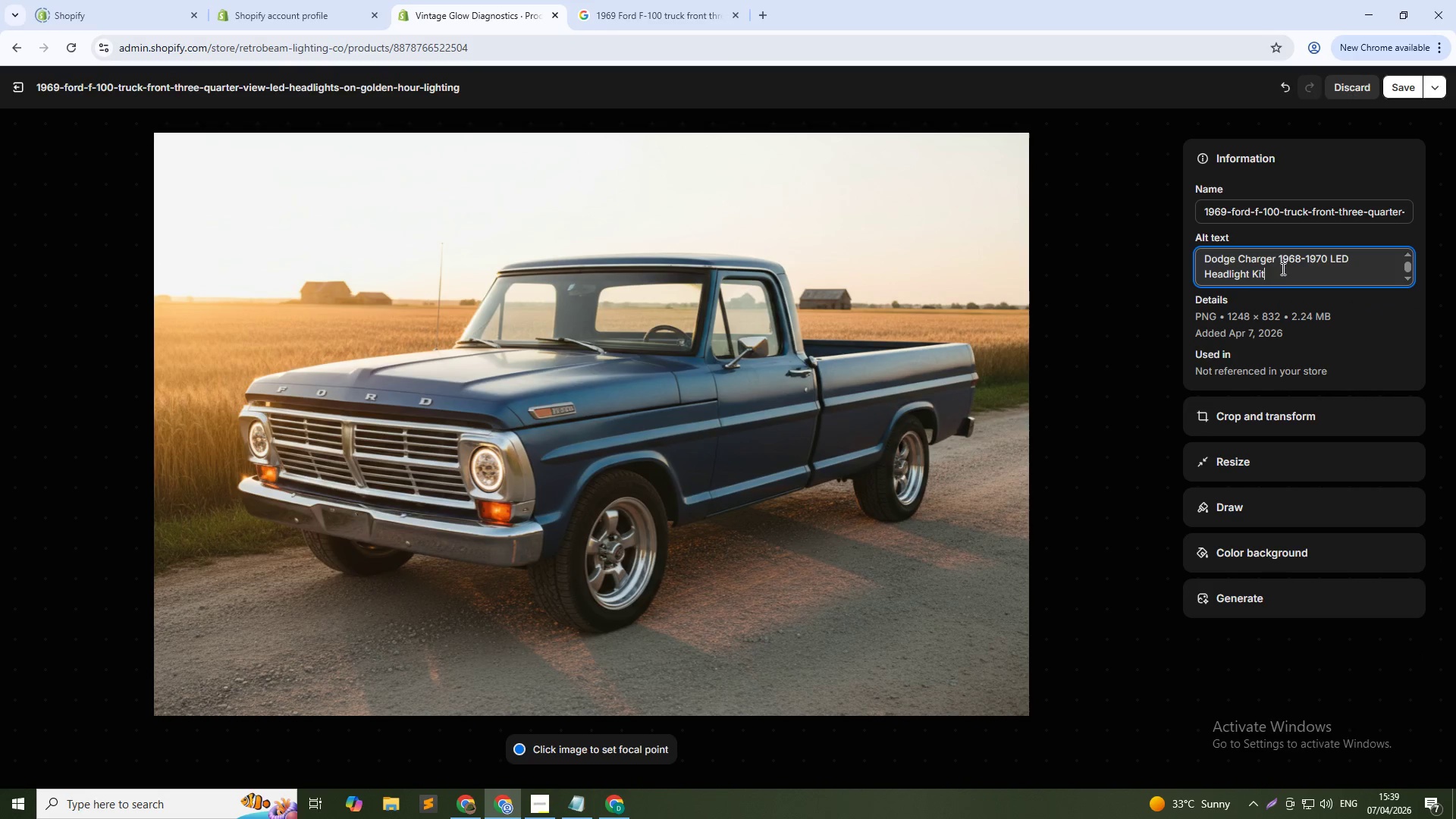 
left_click_drag(start_coordinate=[1282, 276], to_coordinate=[1188, 256])
 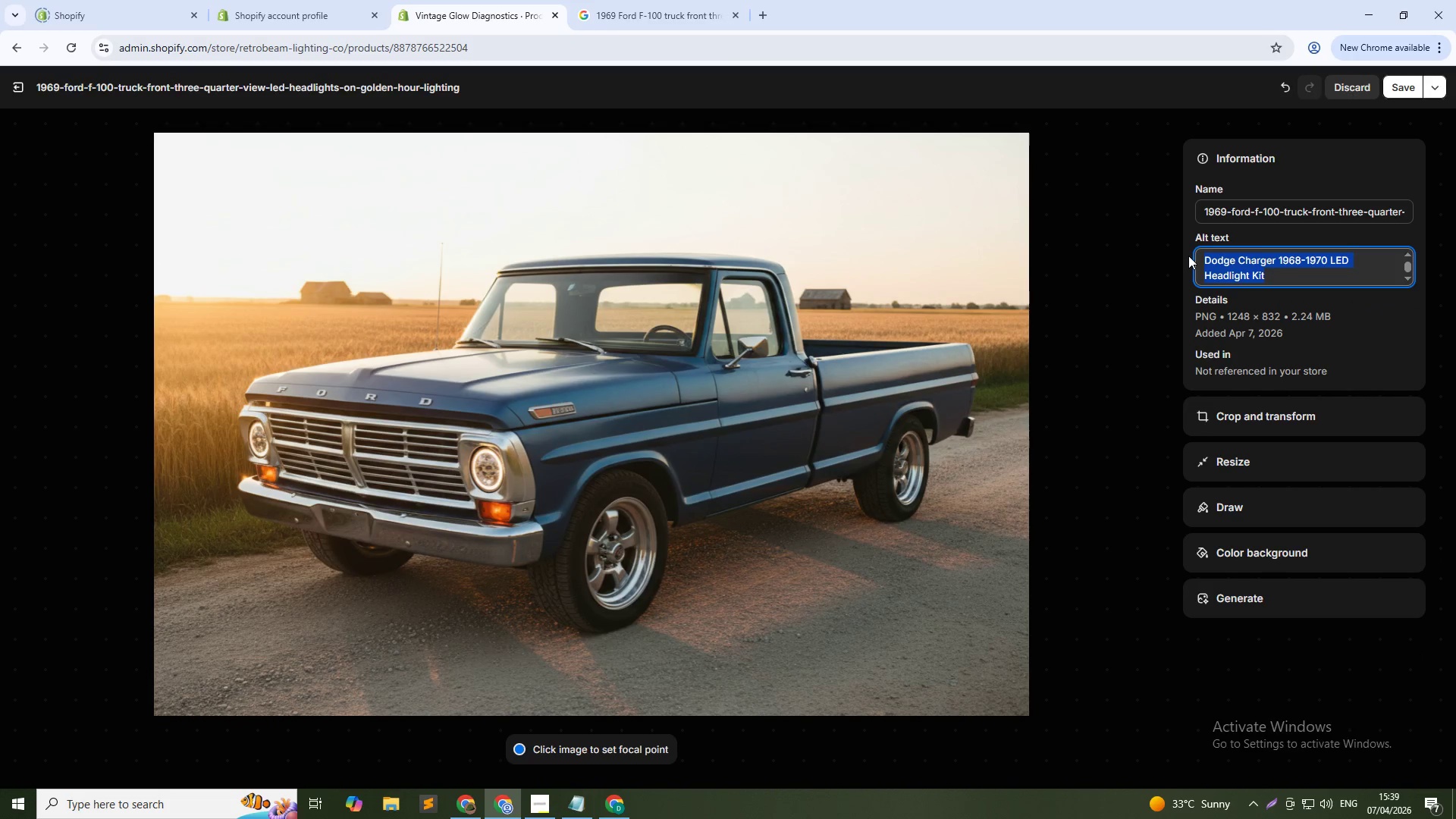 
key(Meta+V)
 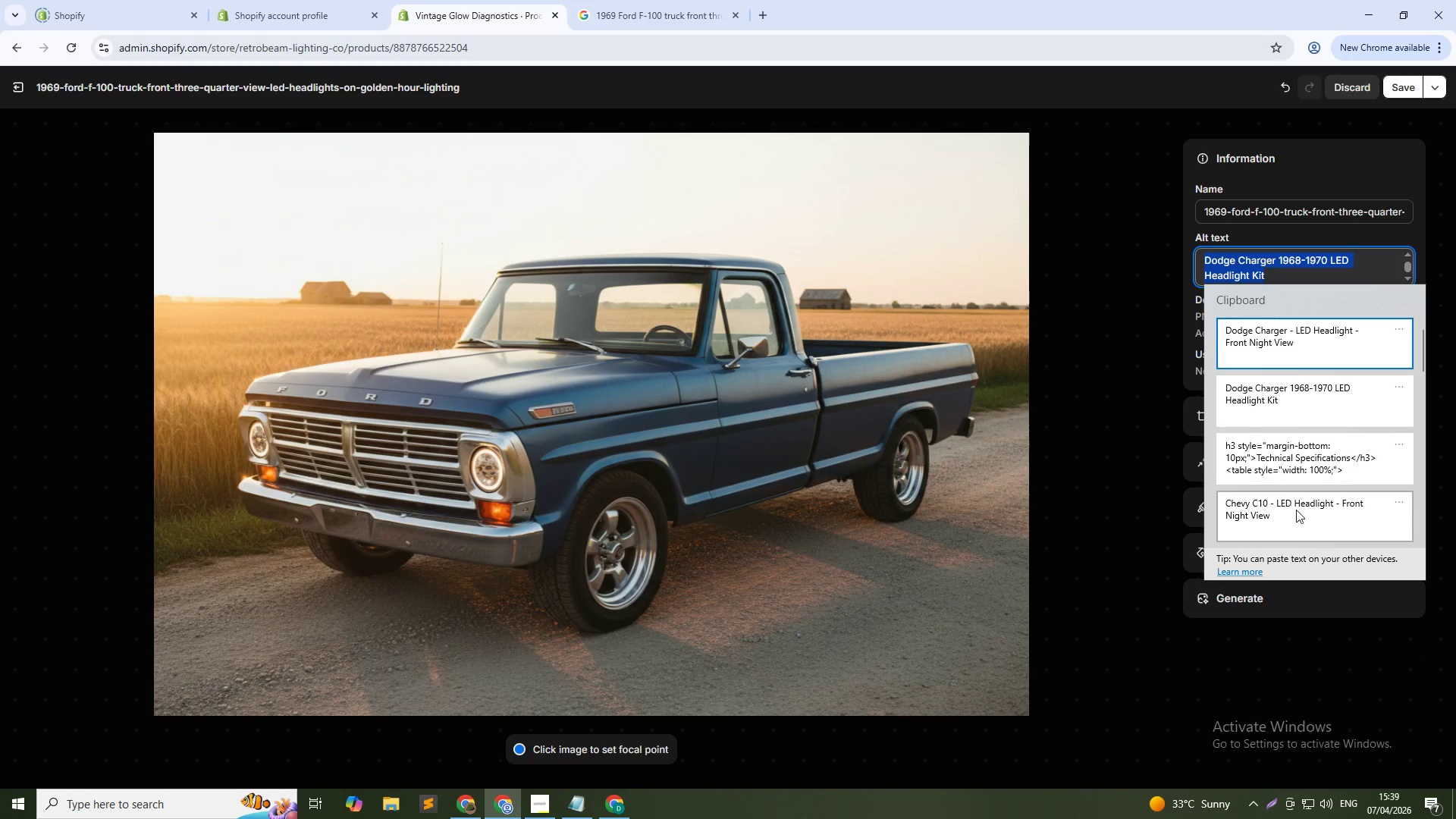 
left_click([1297, 507])
 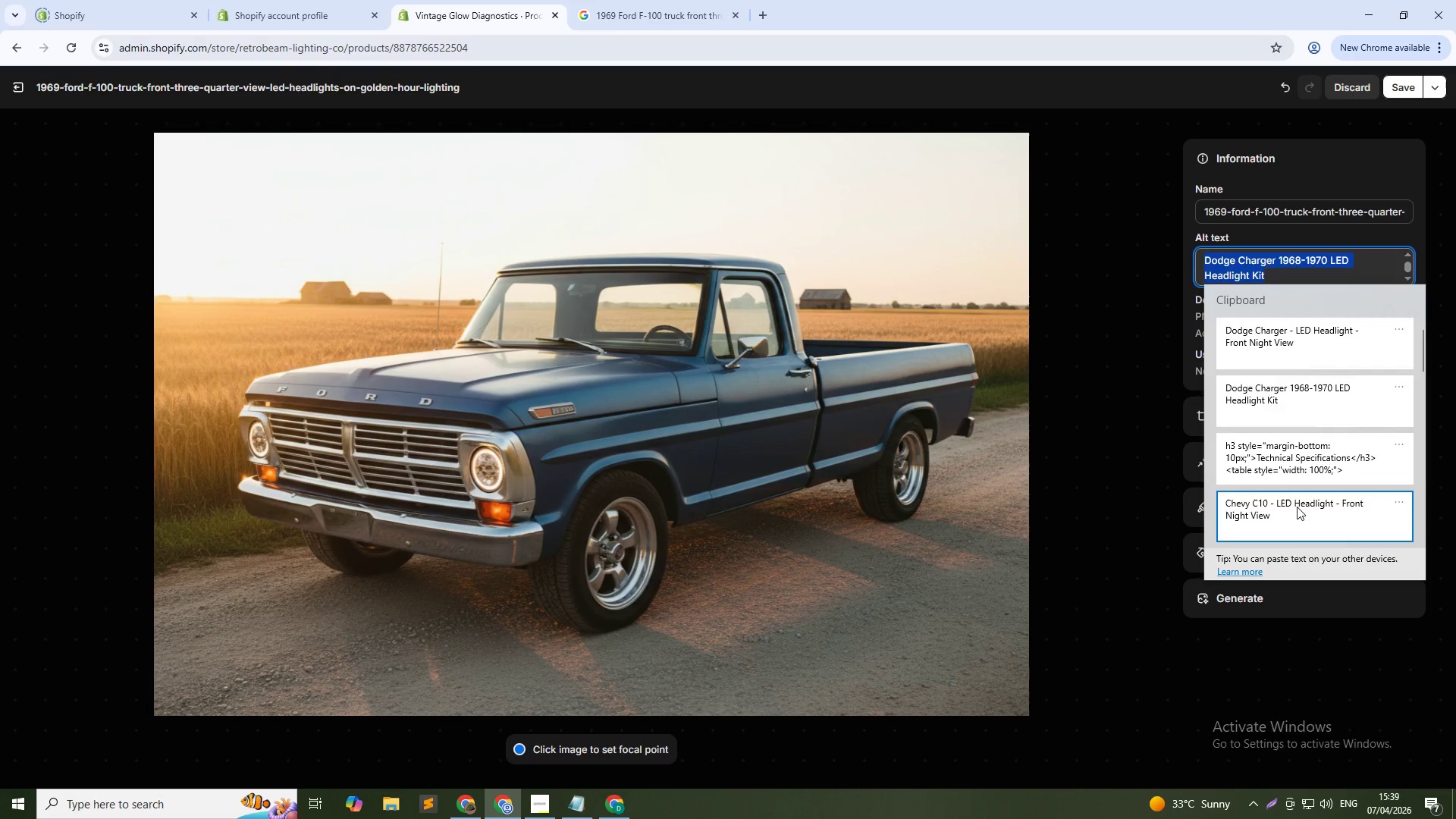 
key(Control+ControlLeft)
 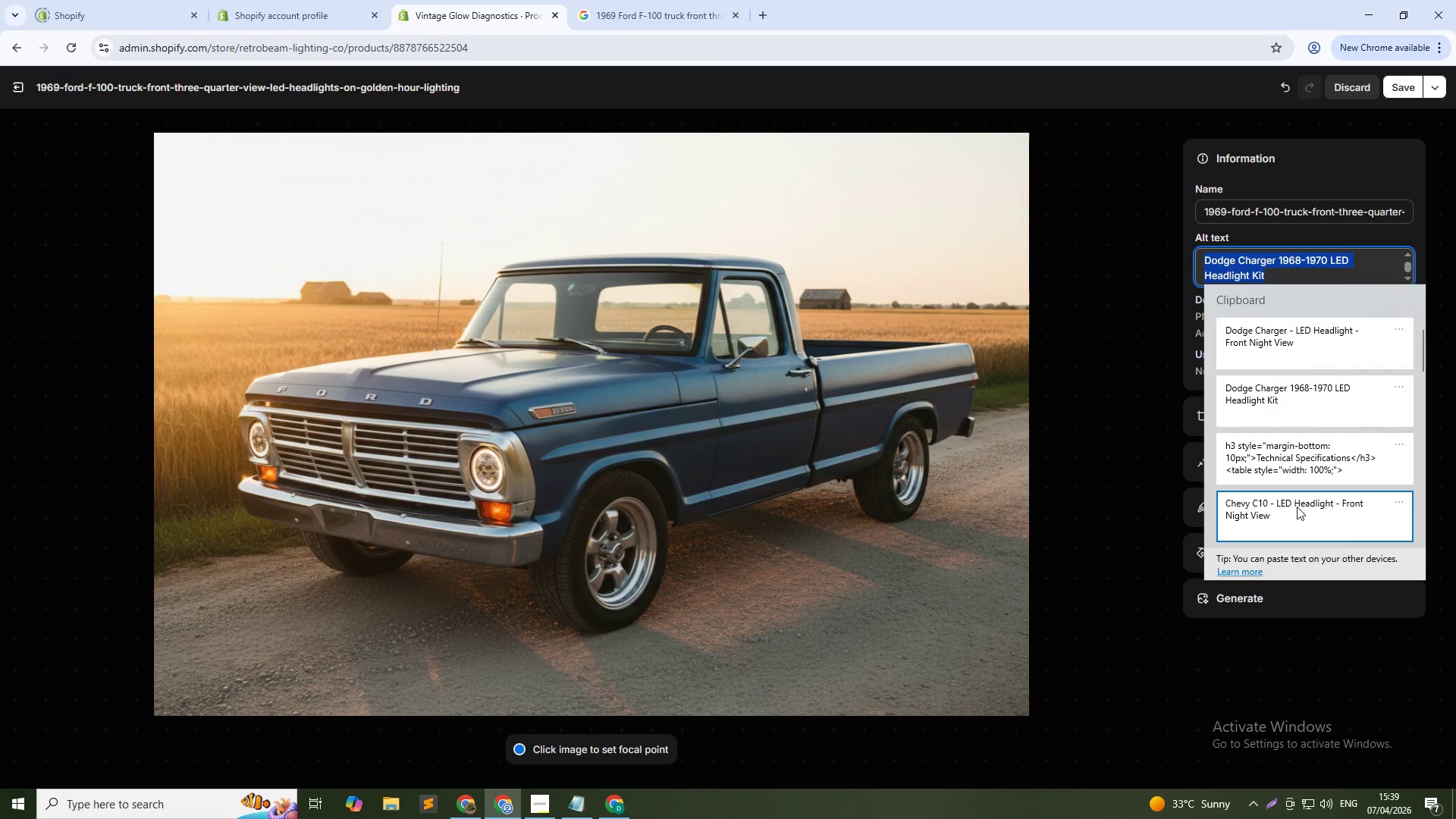 
left_click_drag(start_coordinate=[1256, 259], to_coordinate=[1198, 261])
 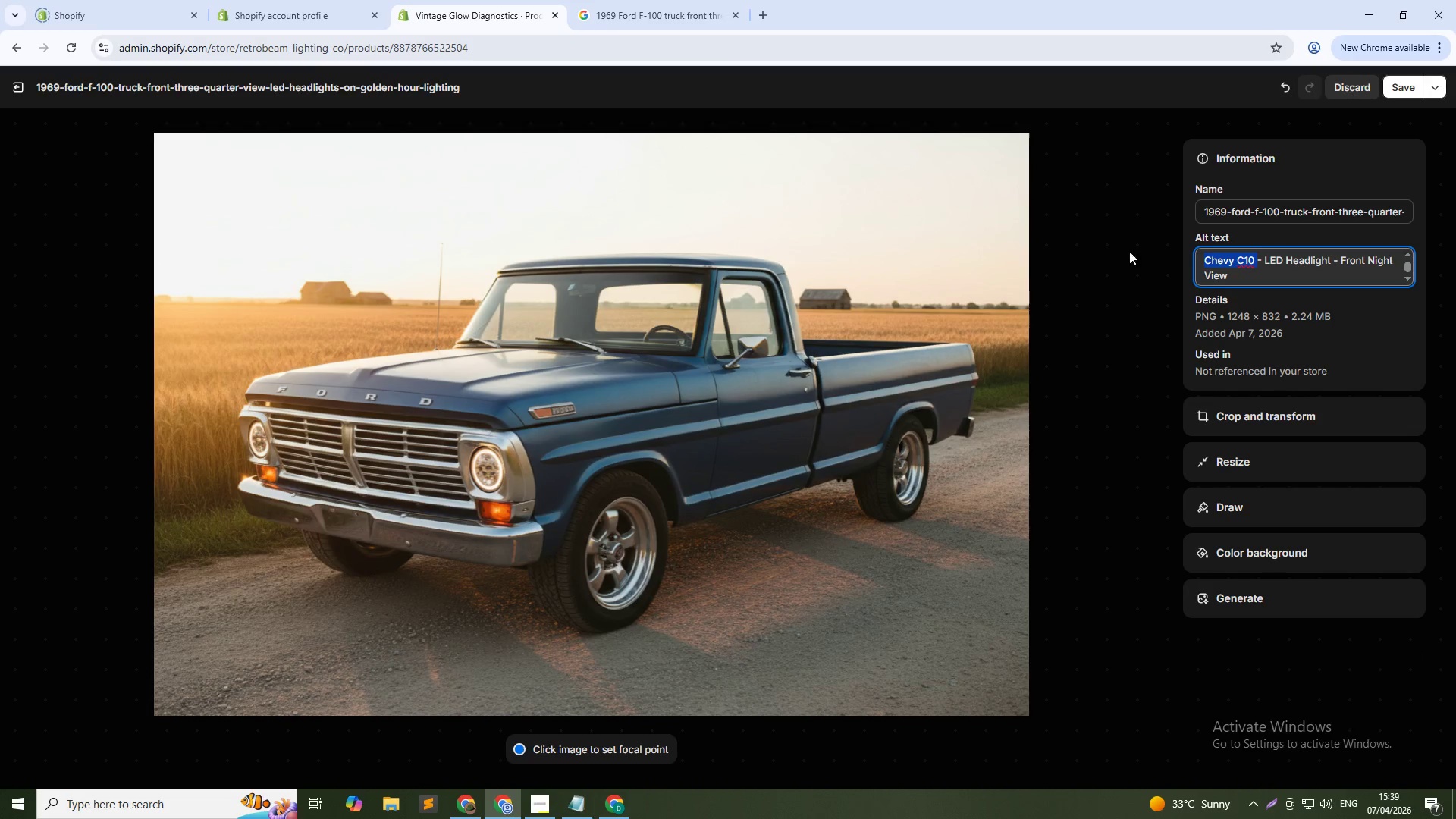 
type(Fod)
key(Backspace)
type(rd F-100)
 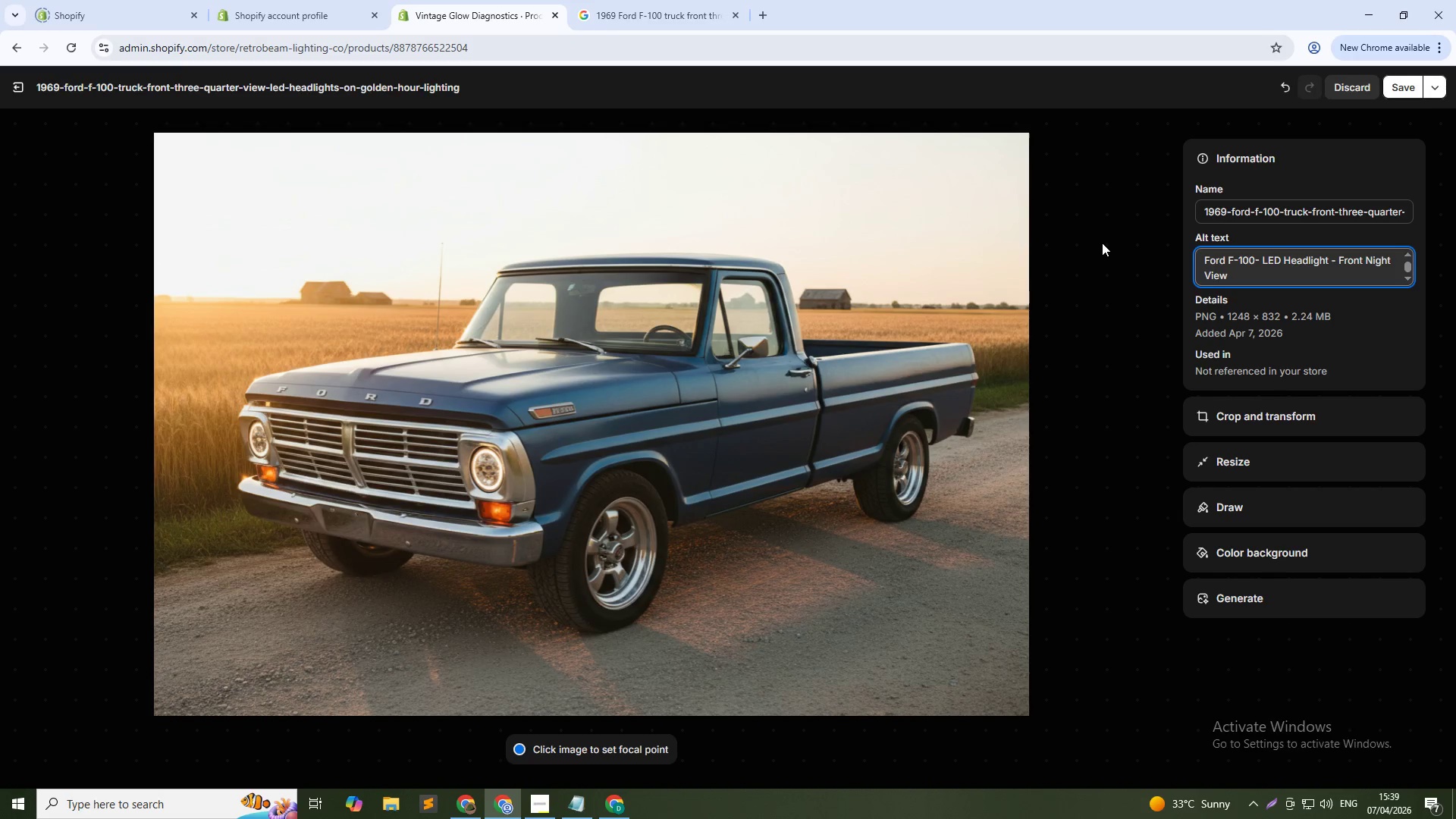 
key(ArrowRight)
 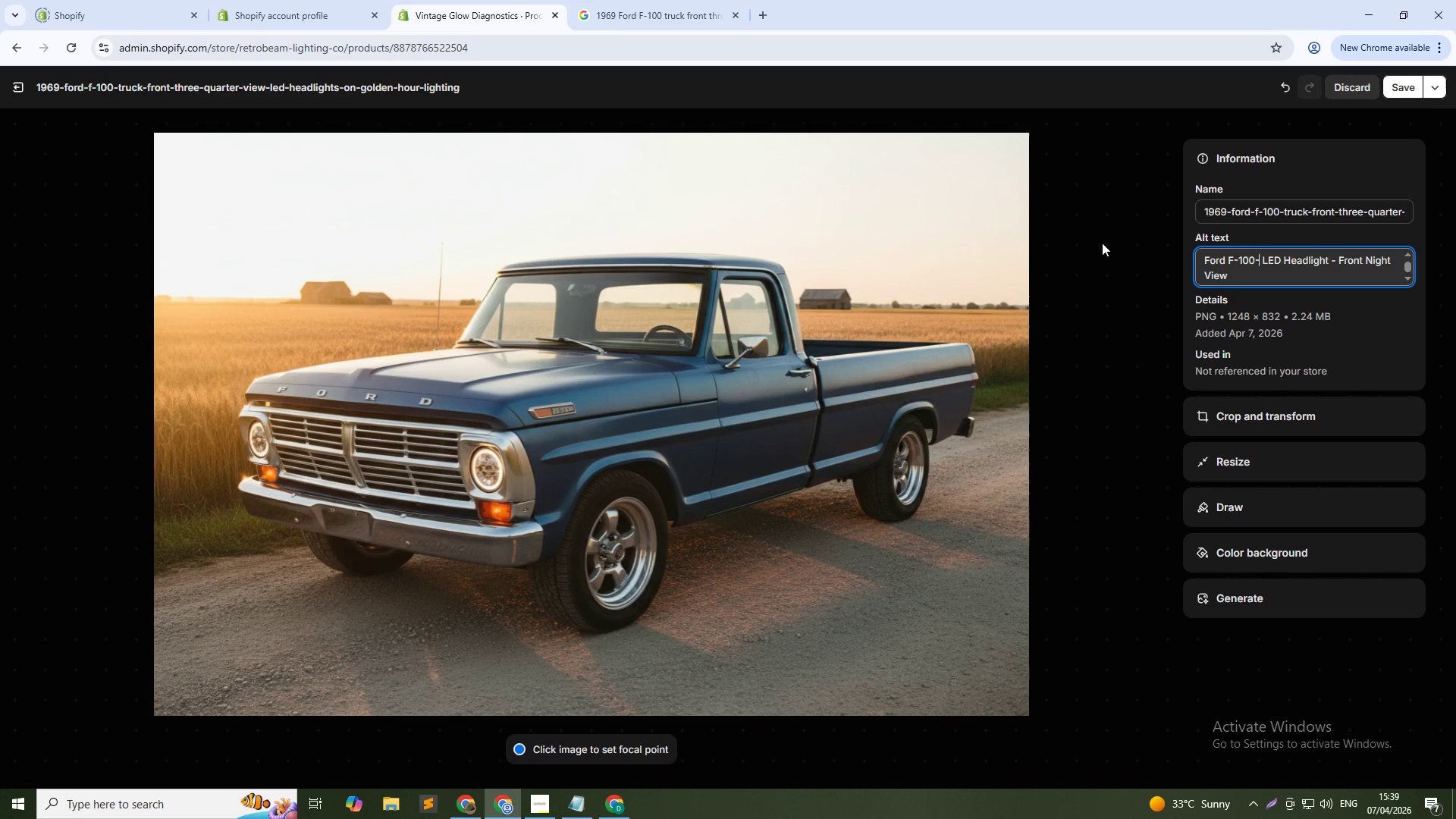 
key(ArrowRight)
 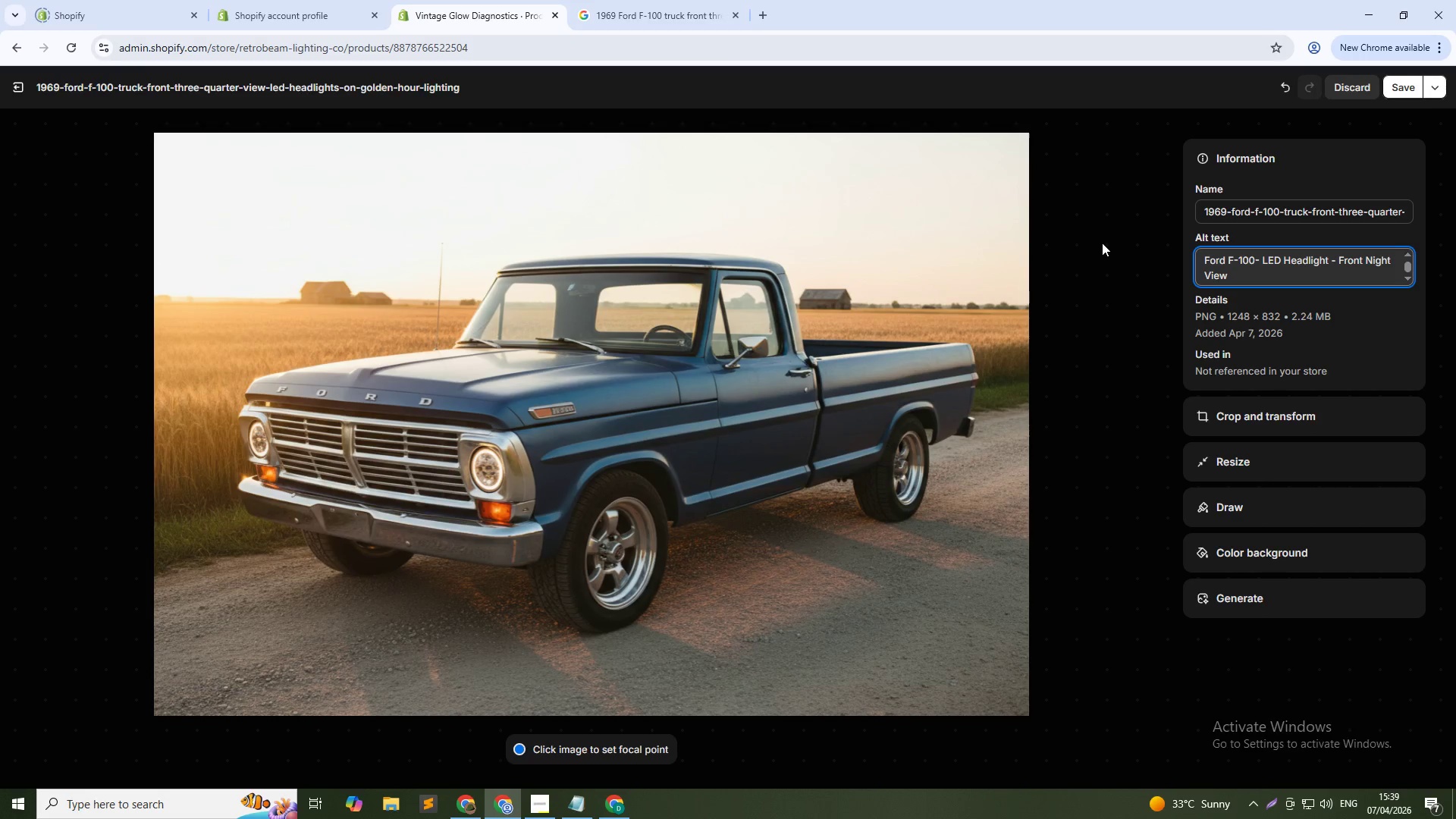 
key(ArrowLeft)
 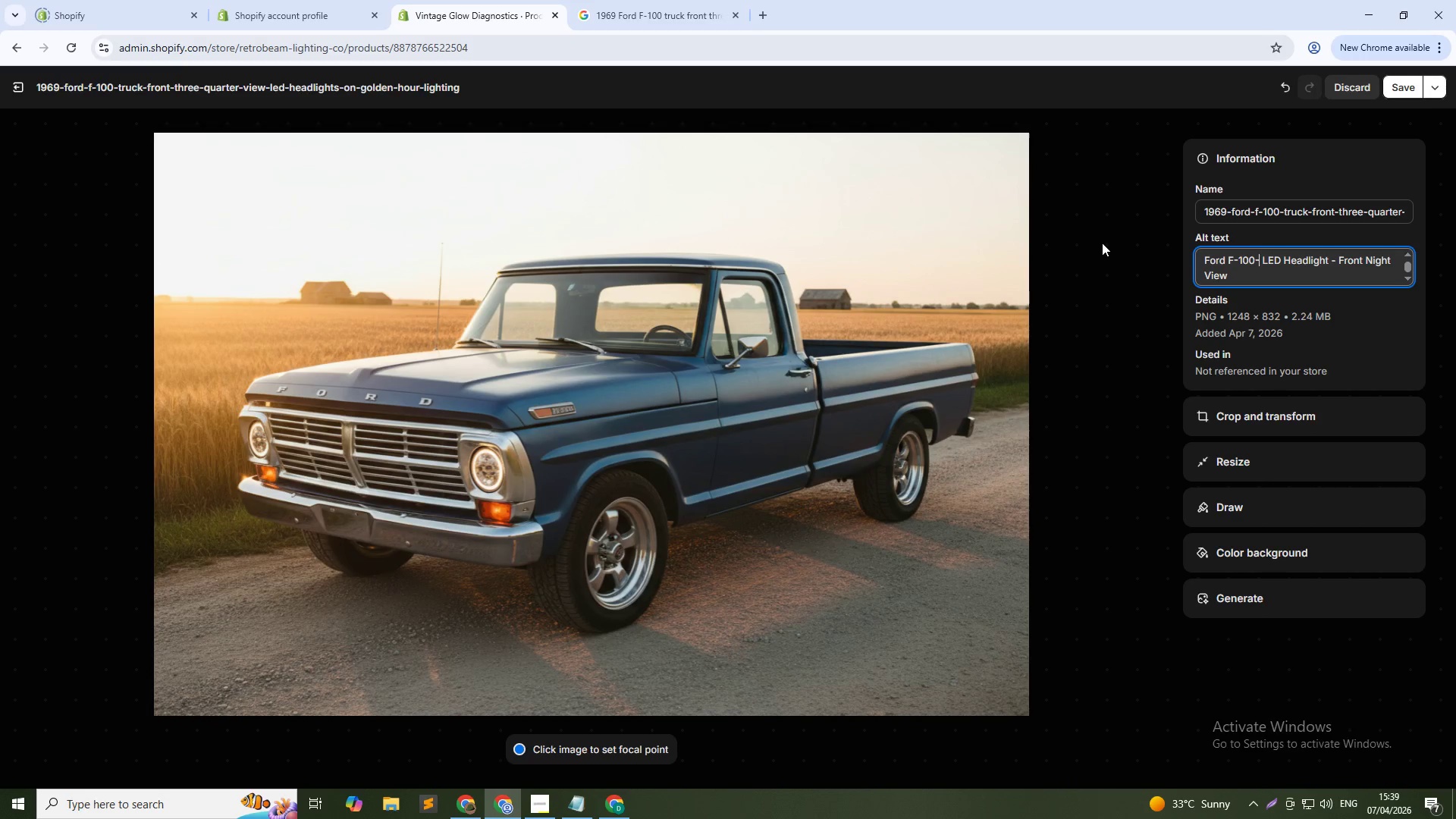 
key(Space)
 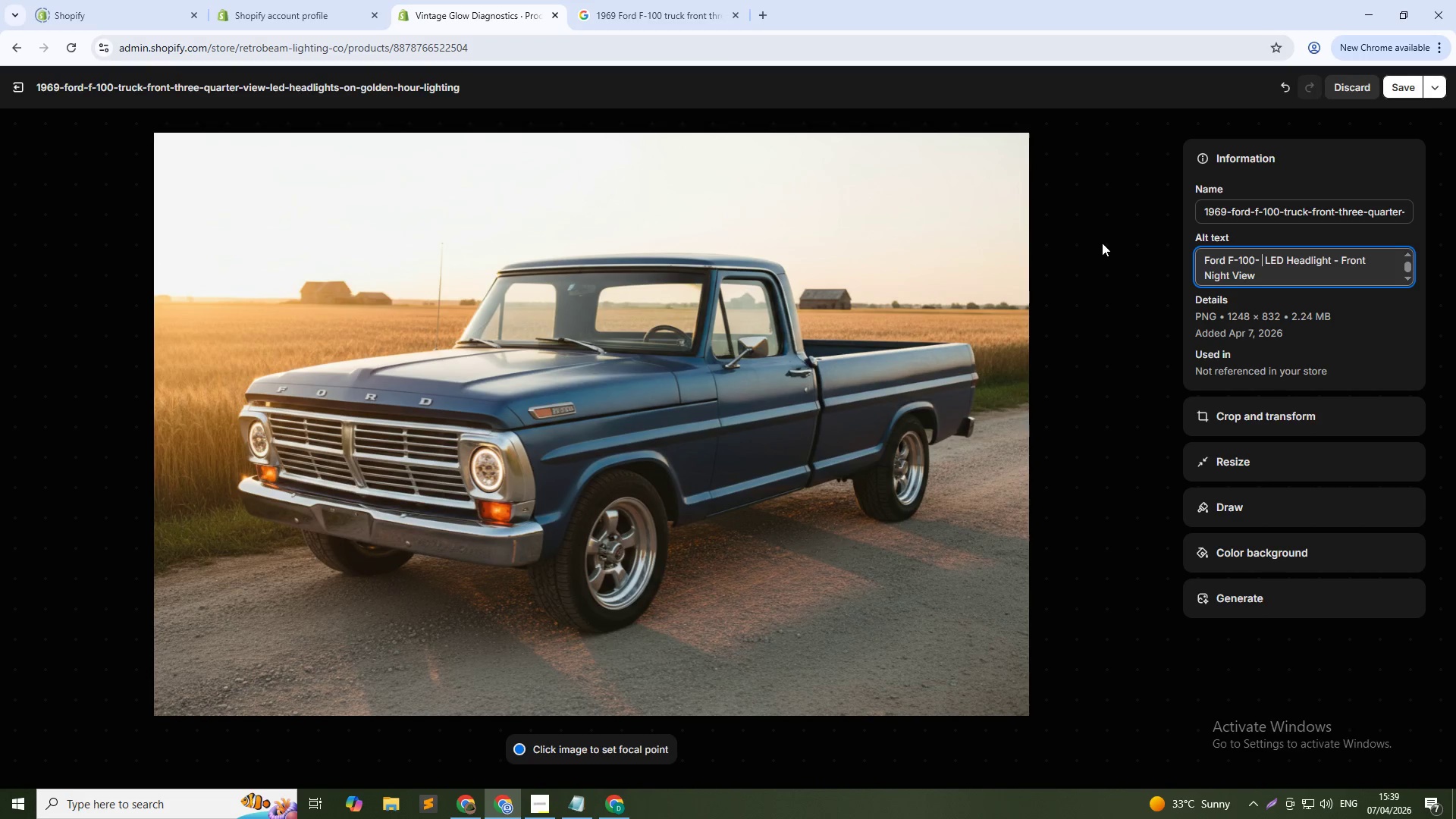 
key(Backspace)
 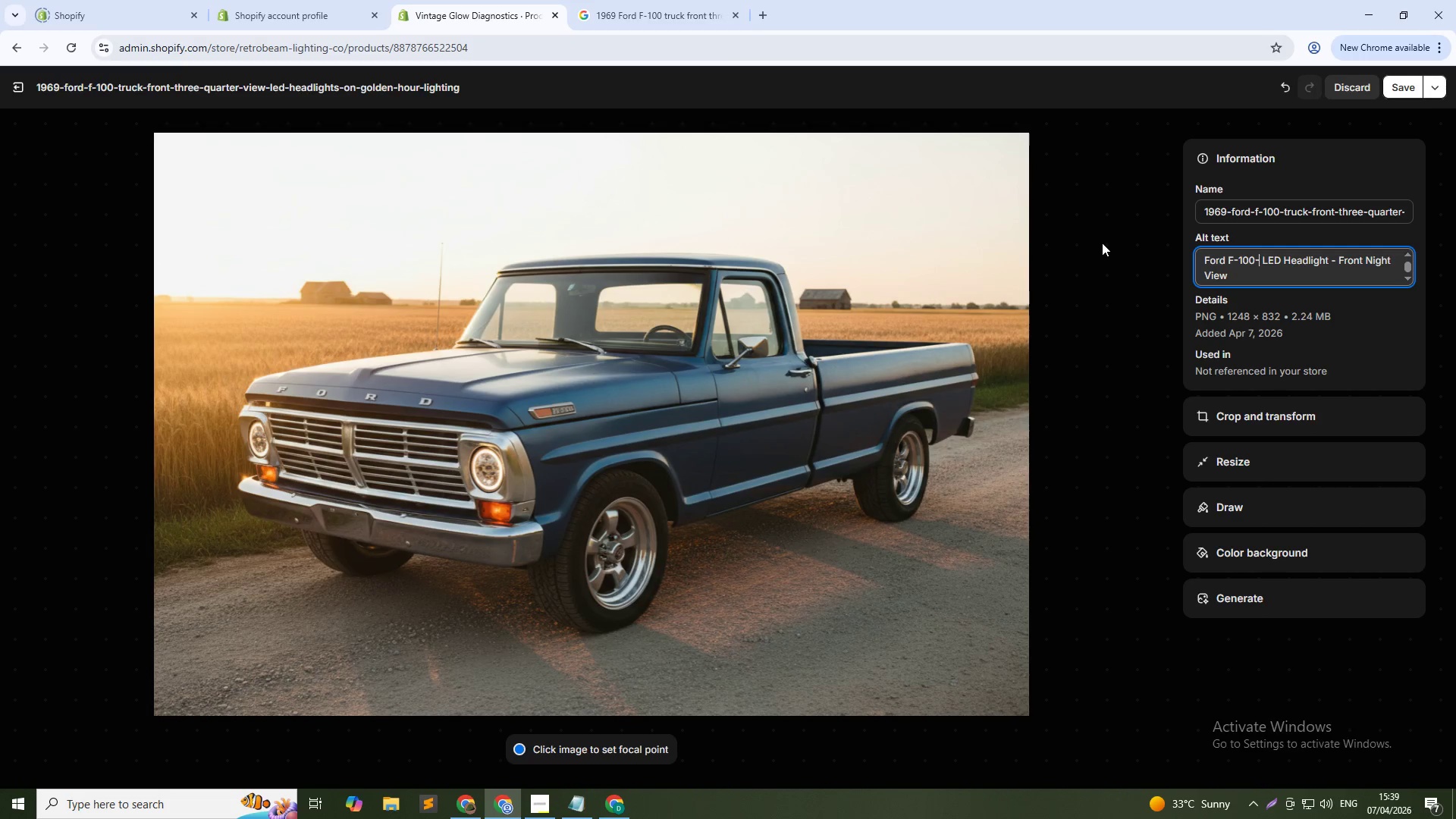 
key(ArrowLeft)
 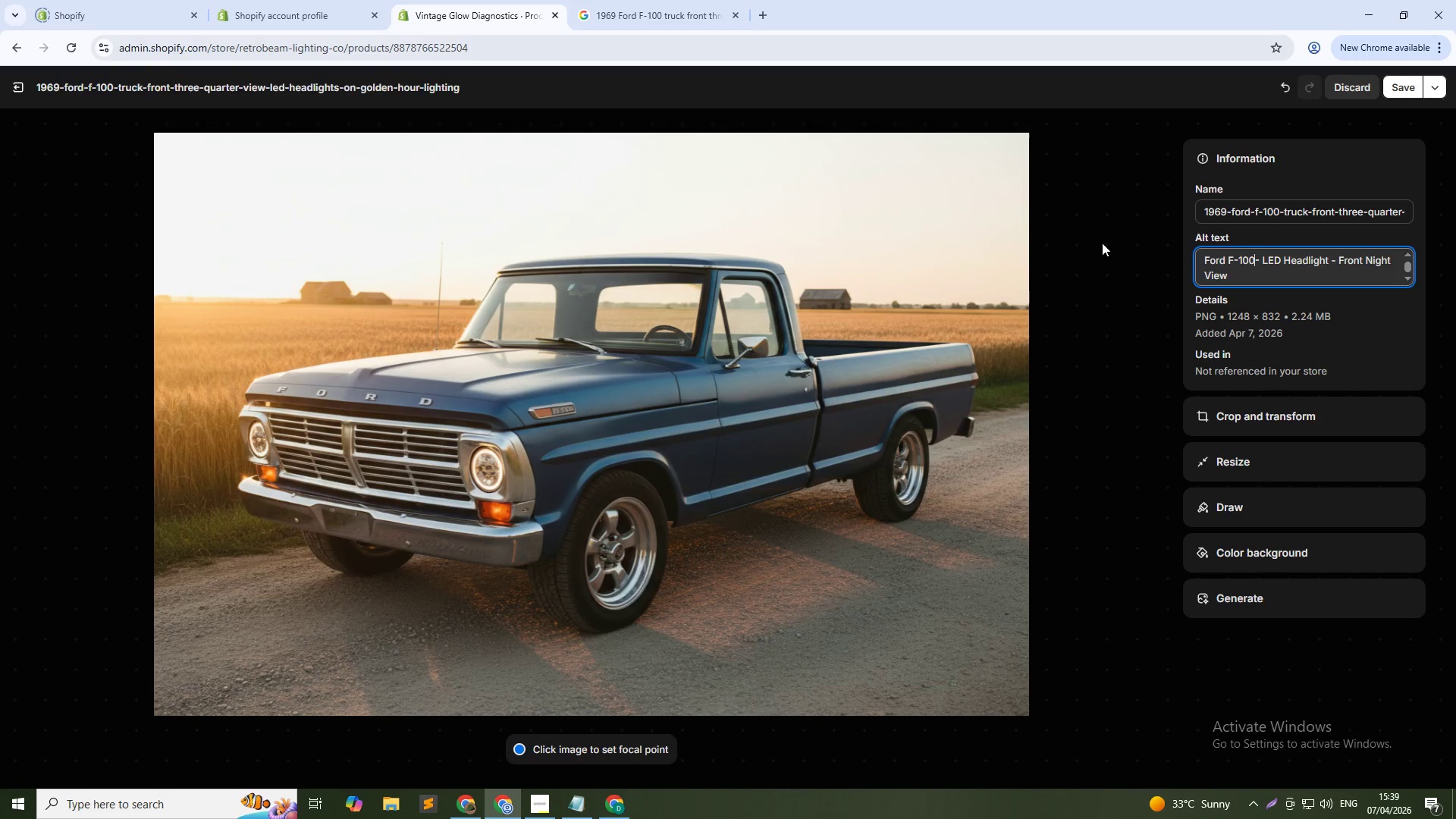 
key(Space)
 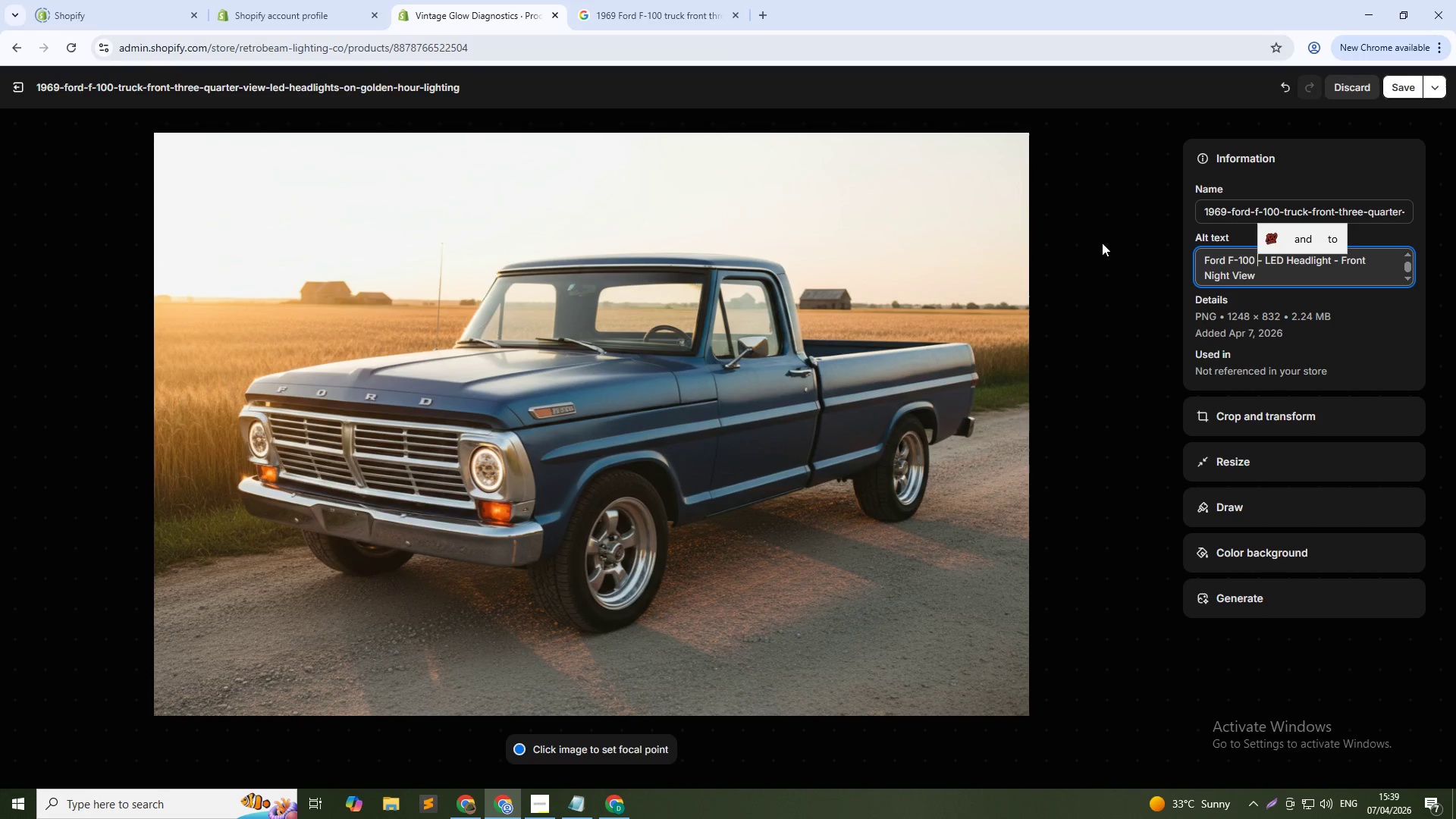 
key(ArrowRight)
 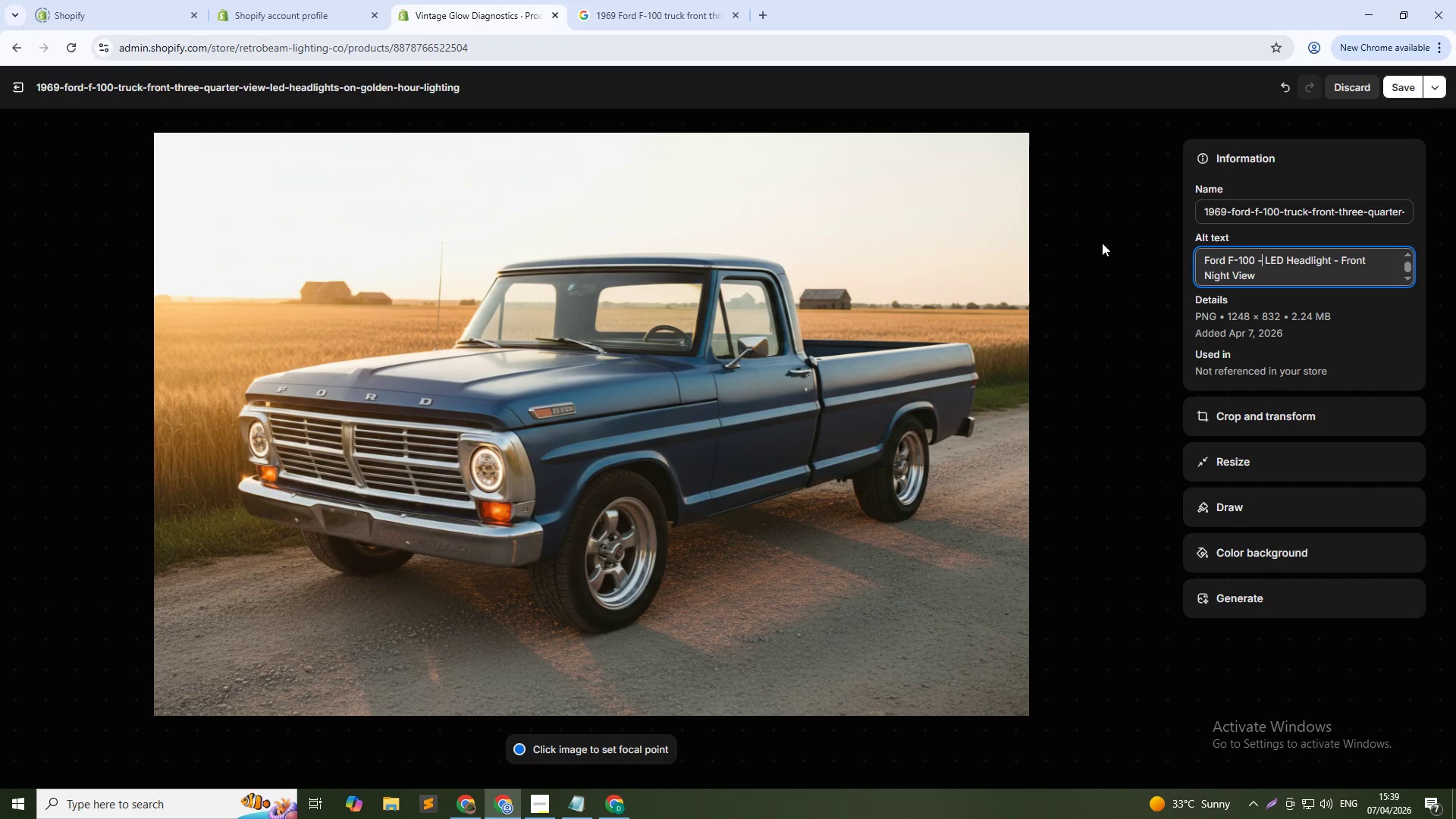 
key(ArrowRight)
 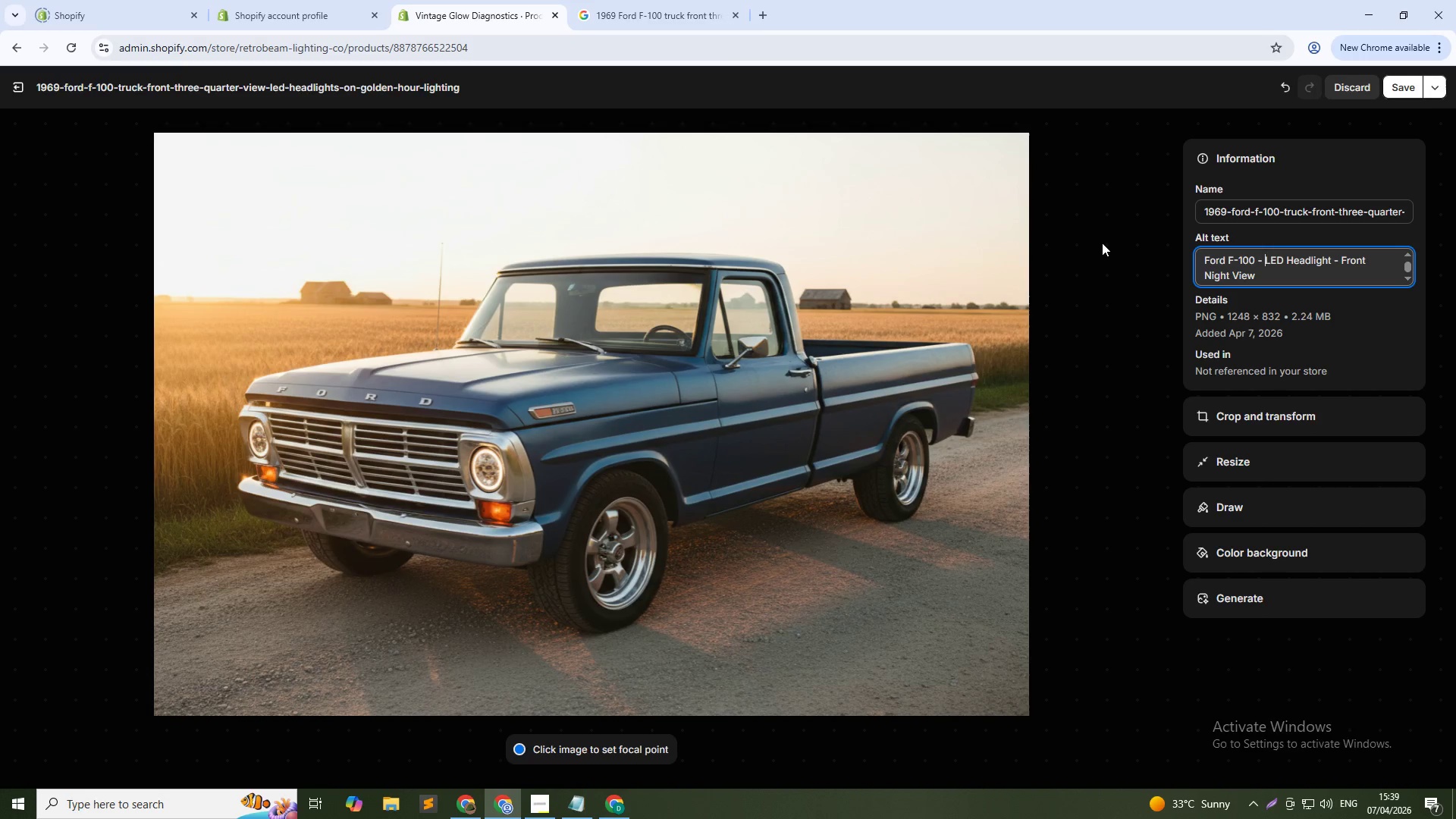 
key(ArrowRight)
 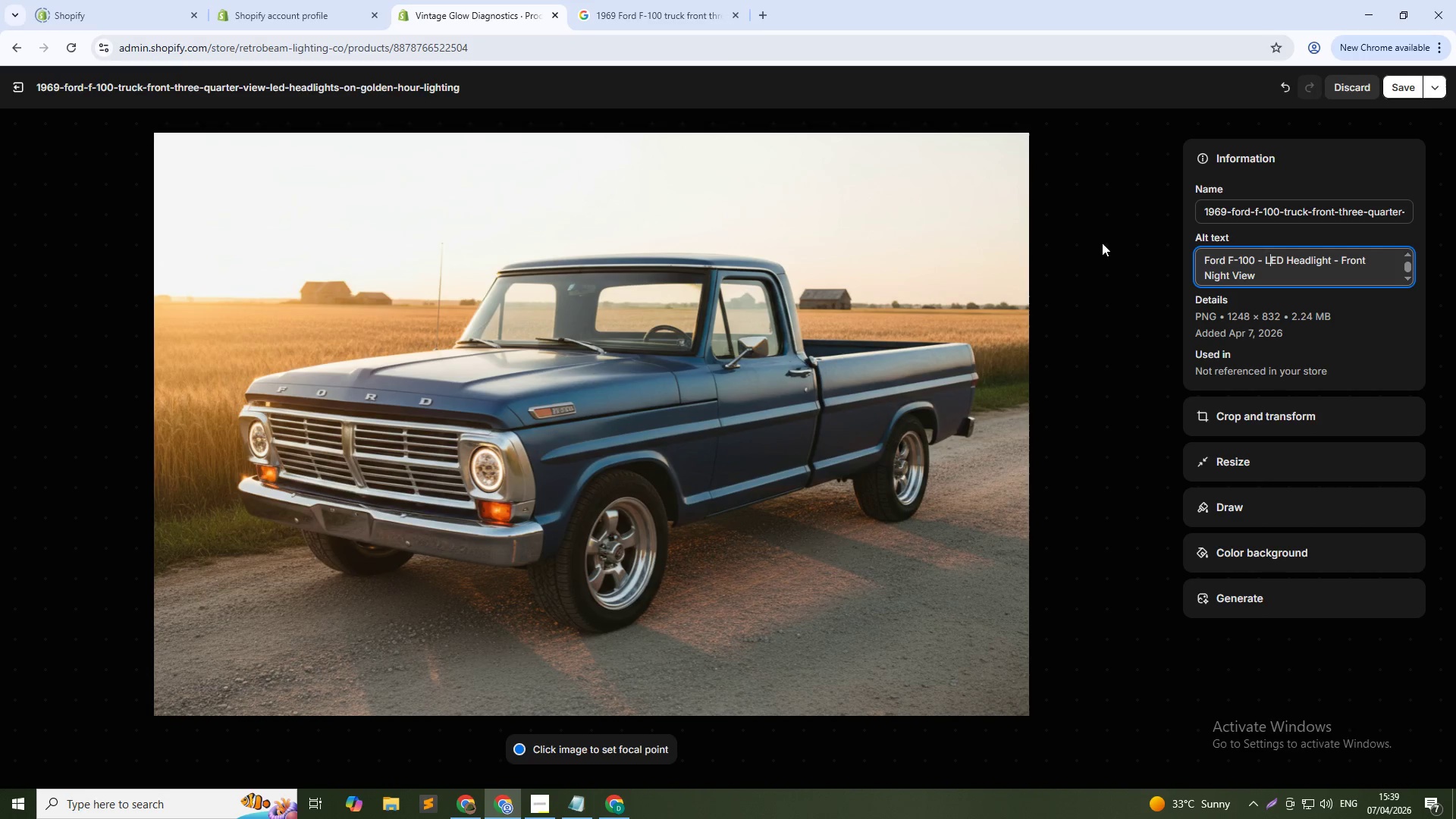 
key(ArrowRight)
 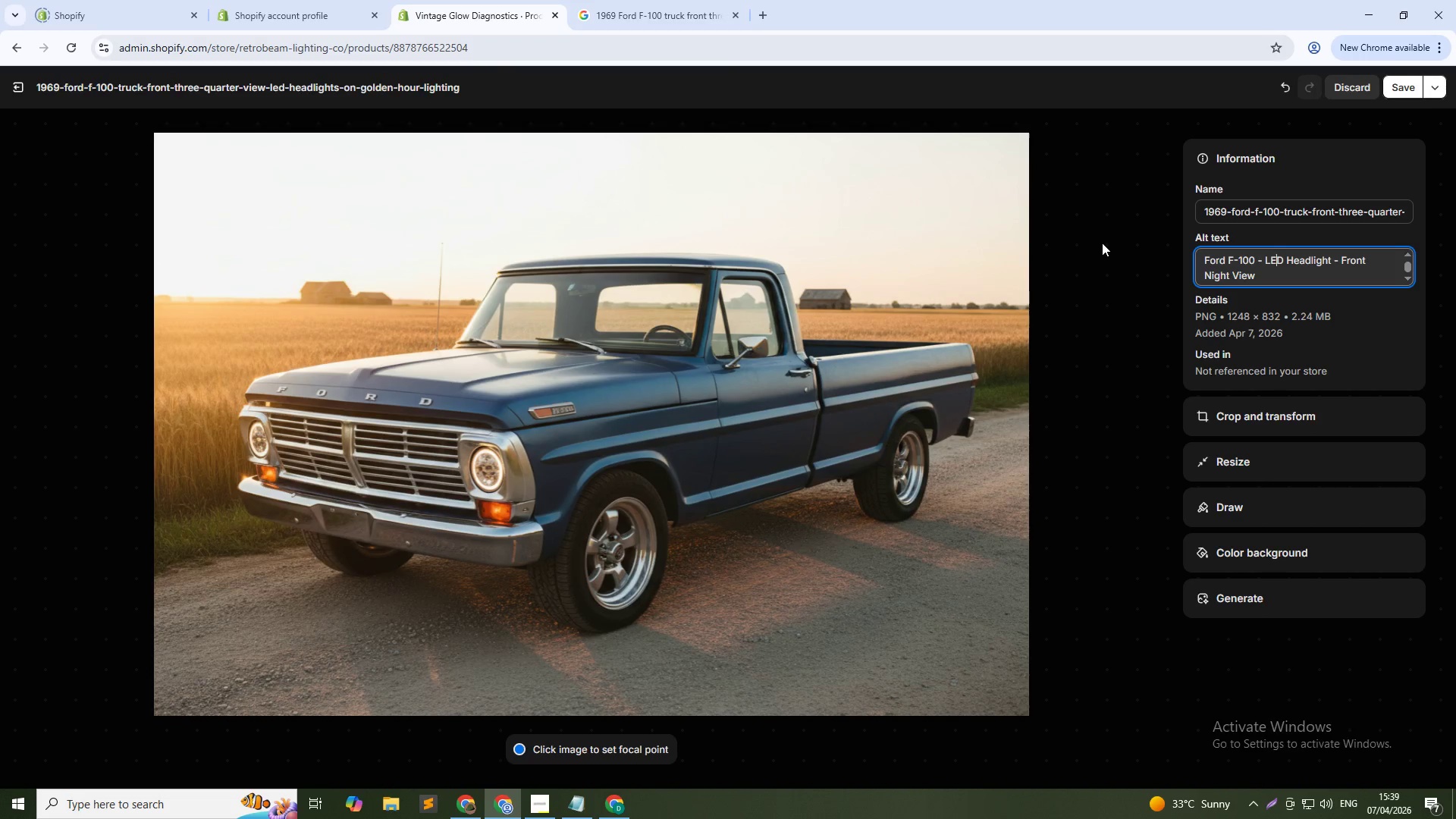 
key(ArrowDown)
 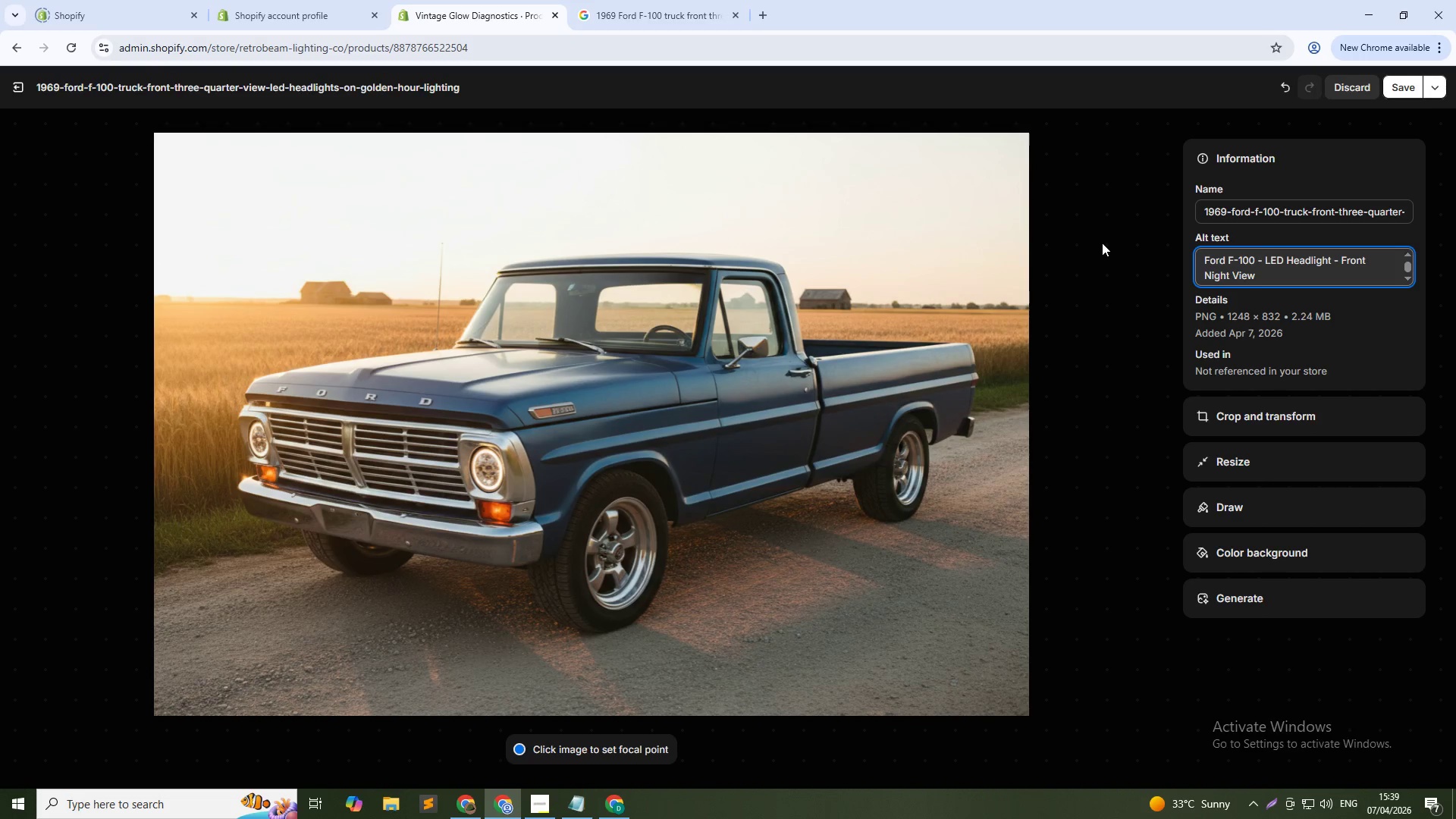 
key(ArrowLeft)
 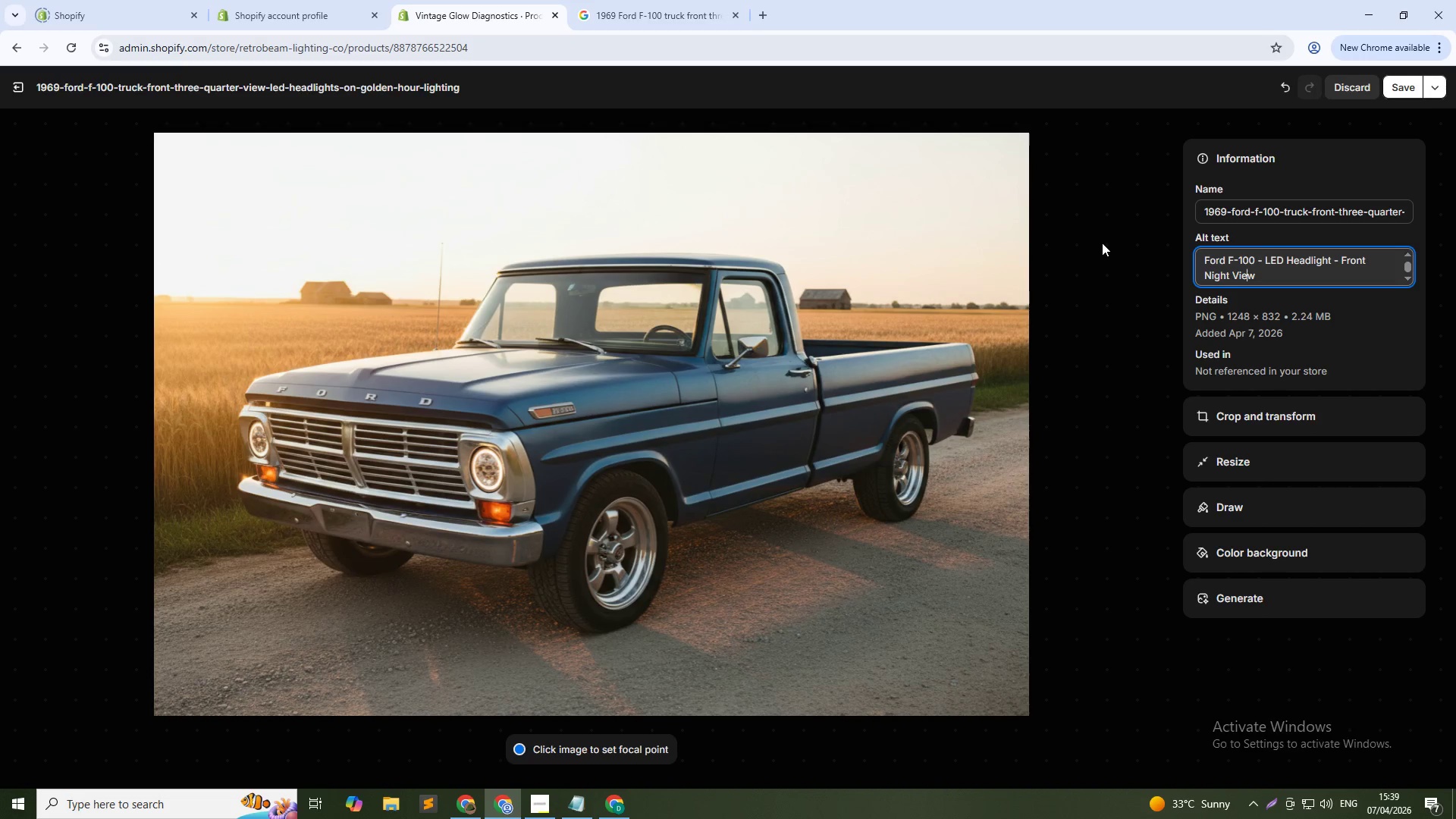 
key(ArrowLeft)
 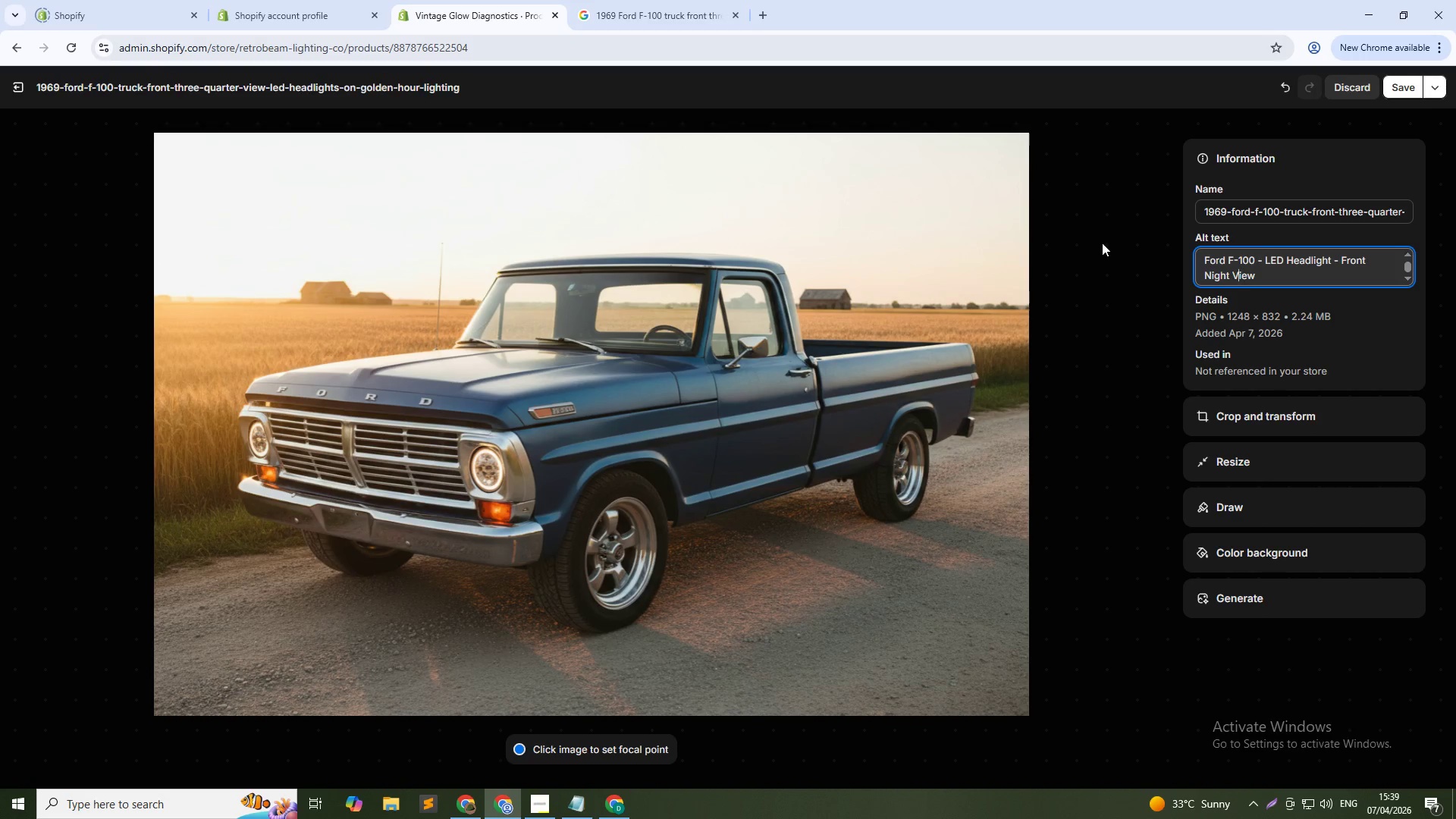 
key(ArrowLeft)
 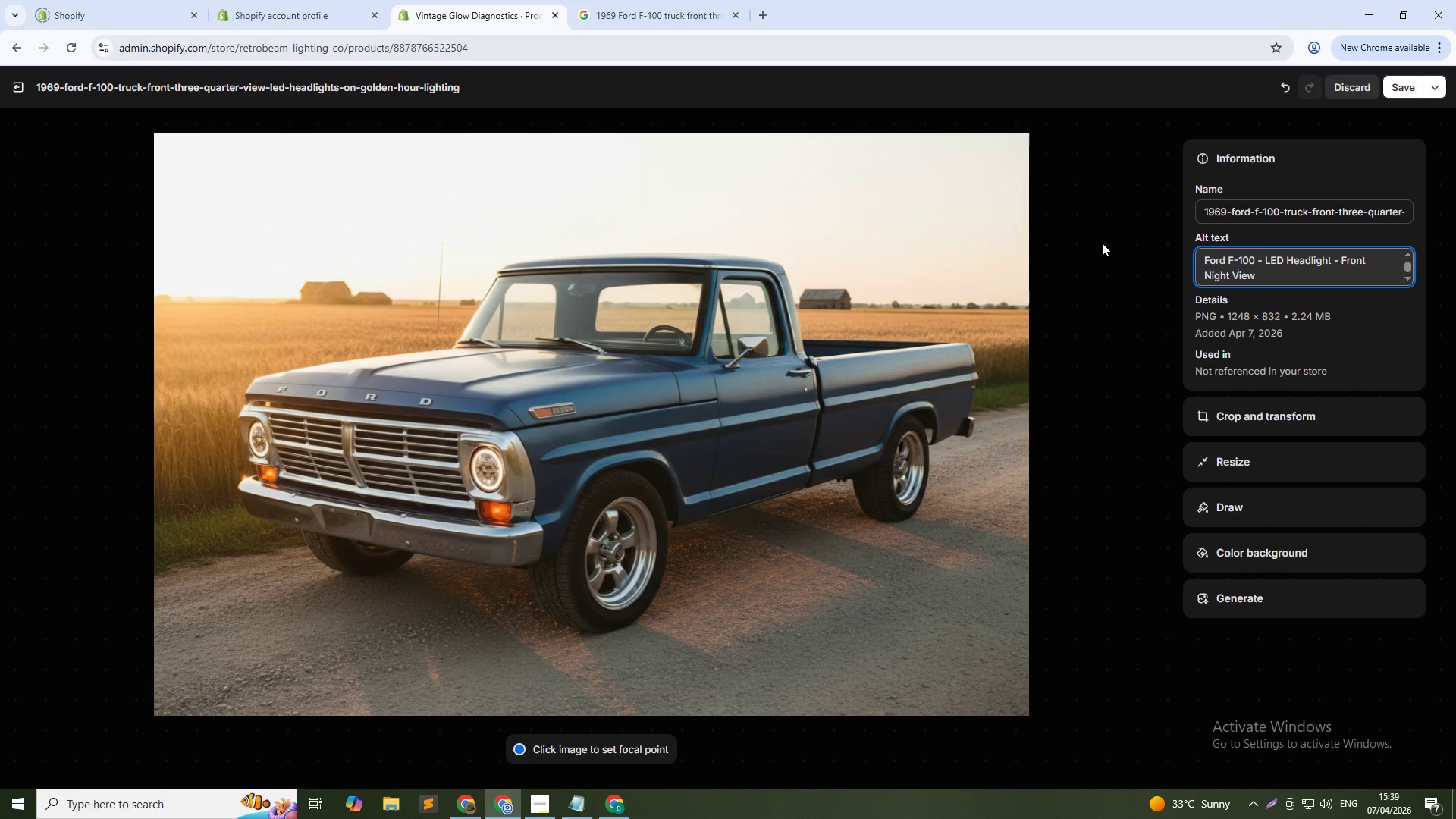 
key(ArrowLeft)
 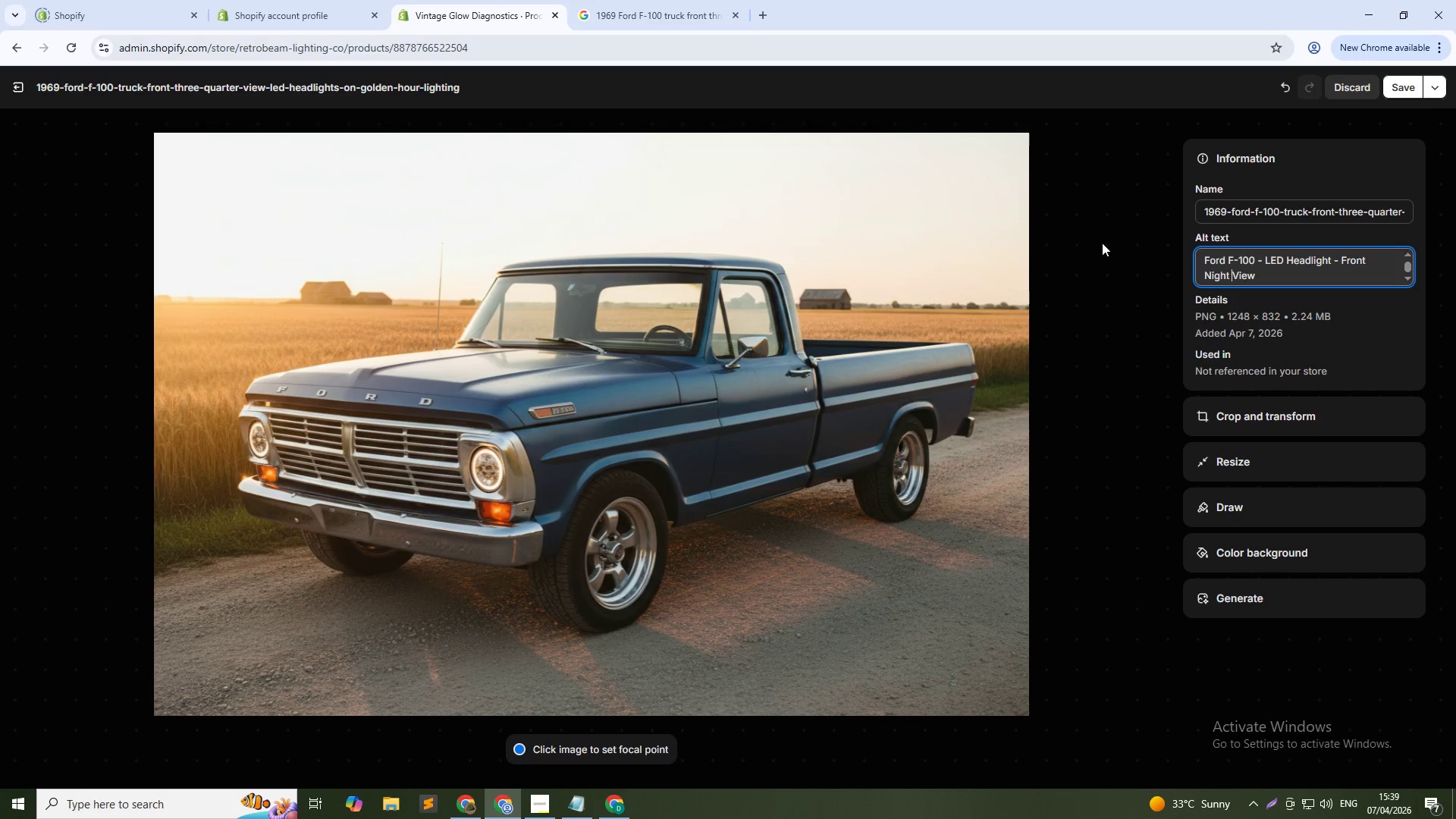 
key(ArrowLeft)
 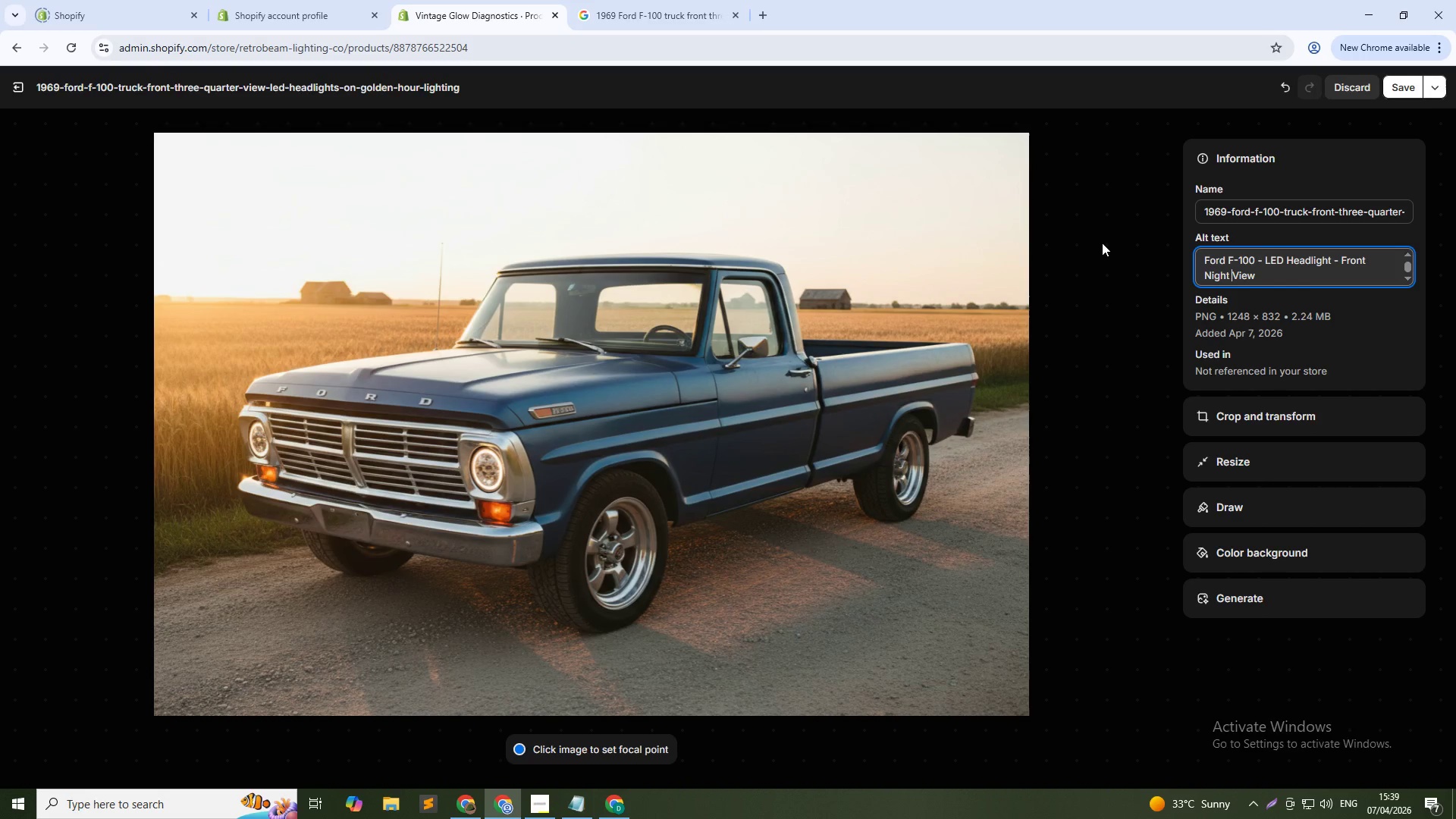 
key(ArrowRight)
 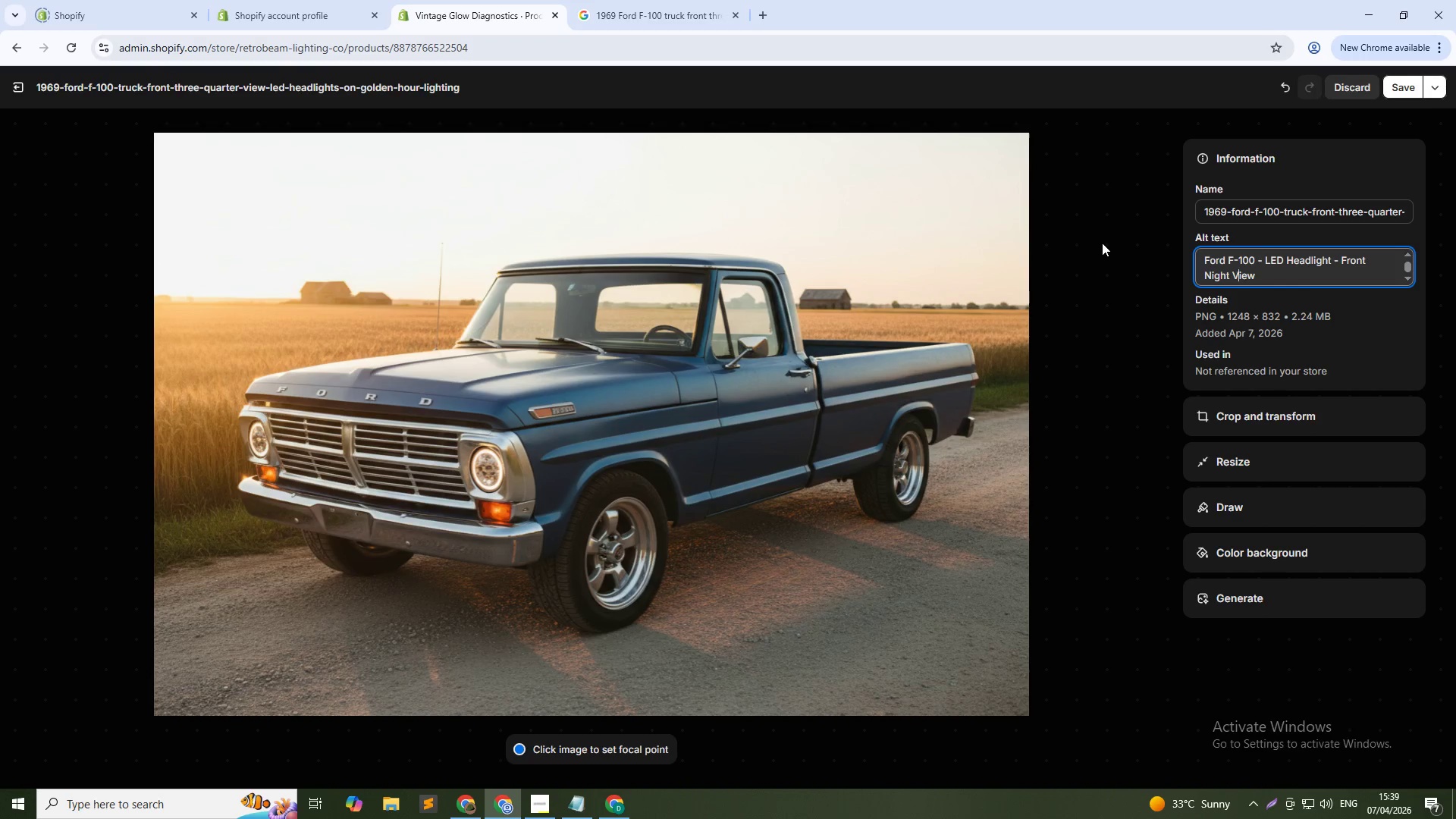 
key(ArrowRight)
 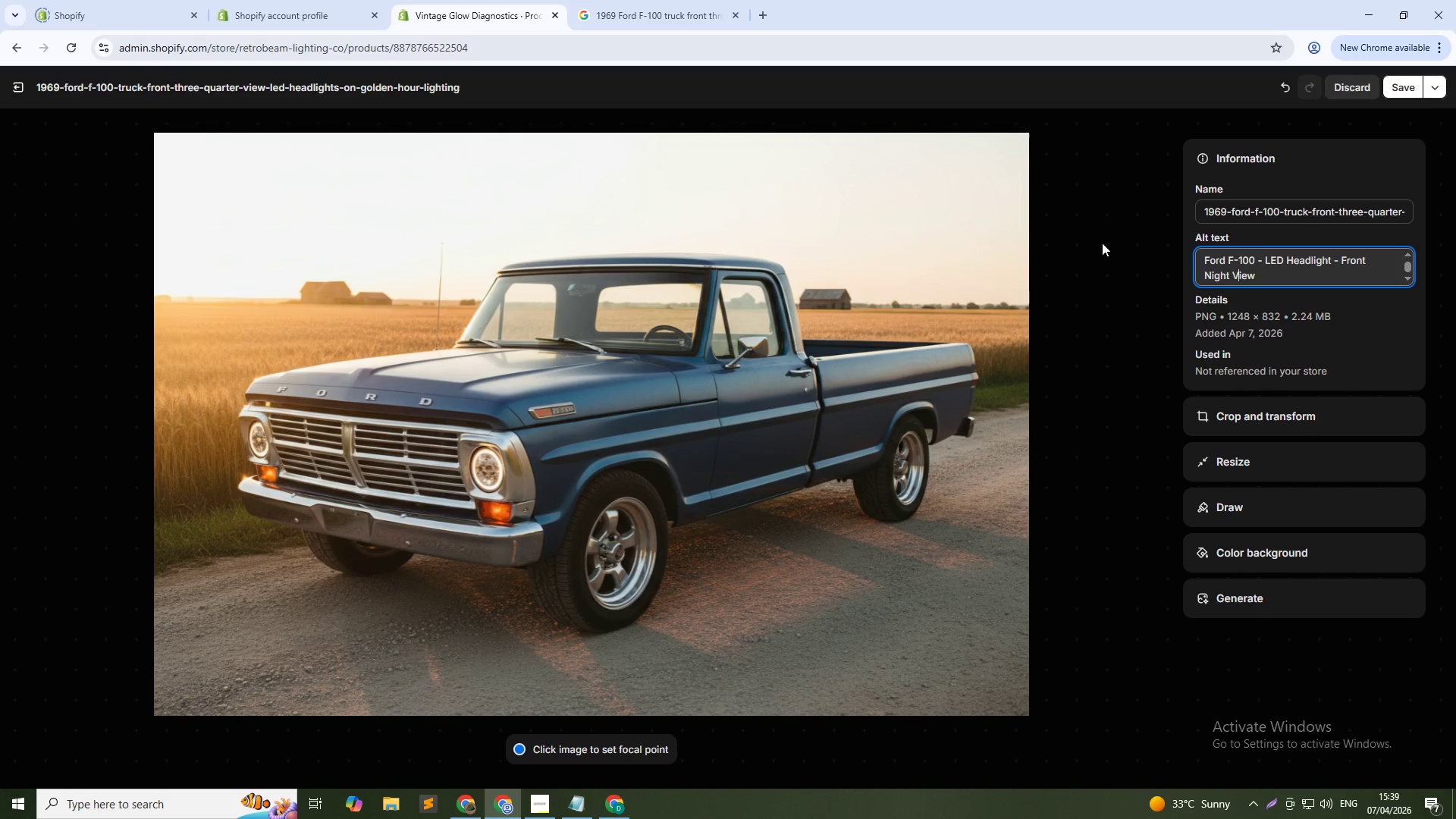 
key(ArrowRight)
 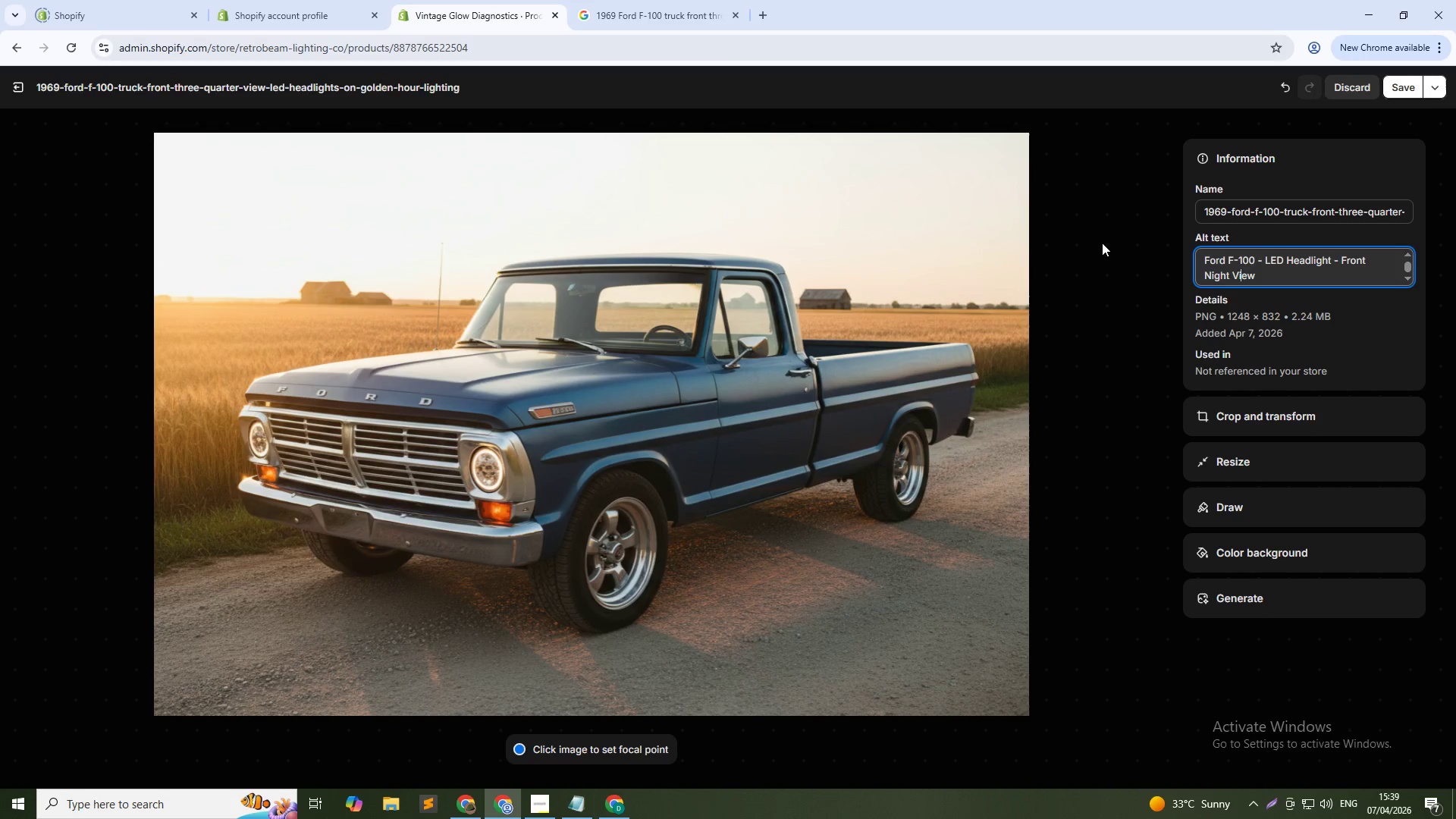 
key(ArrowRight)
 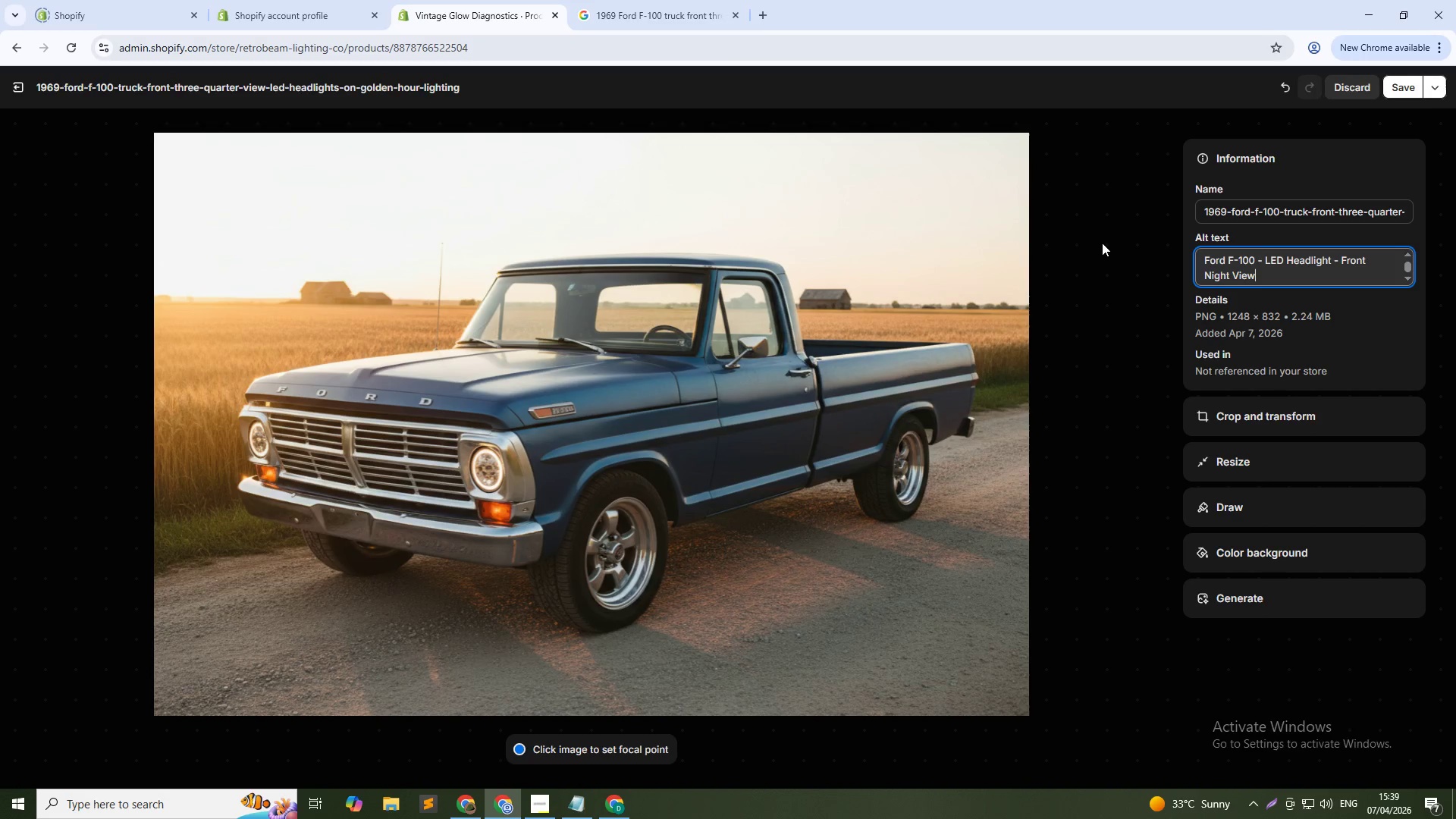 
key(ArrowRight)
 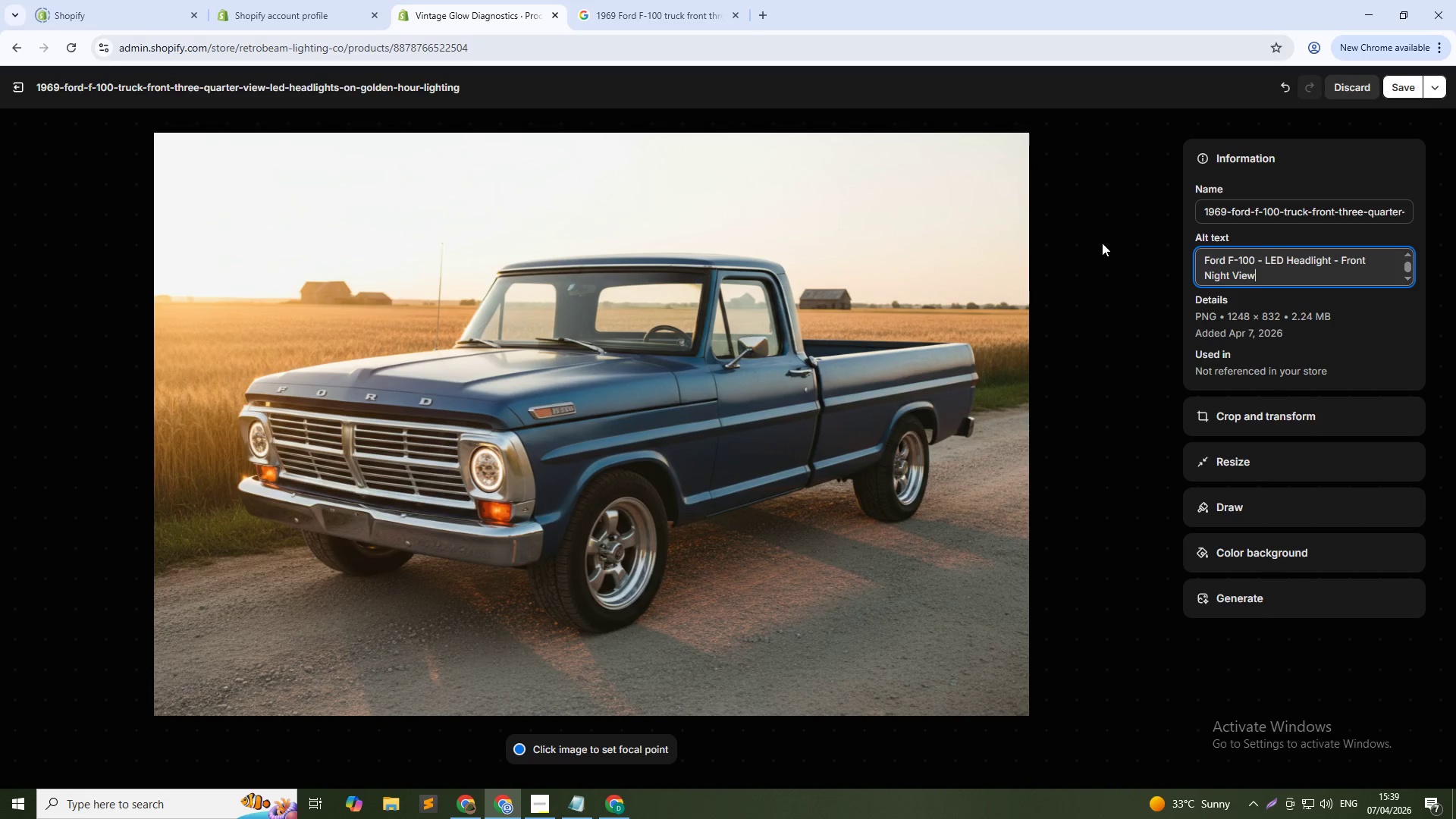 
key(ArrowRight)
 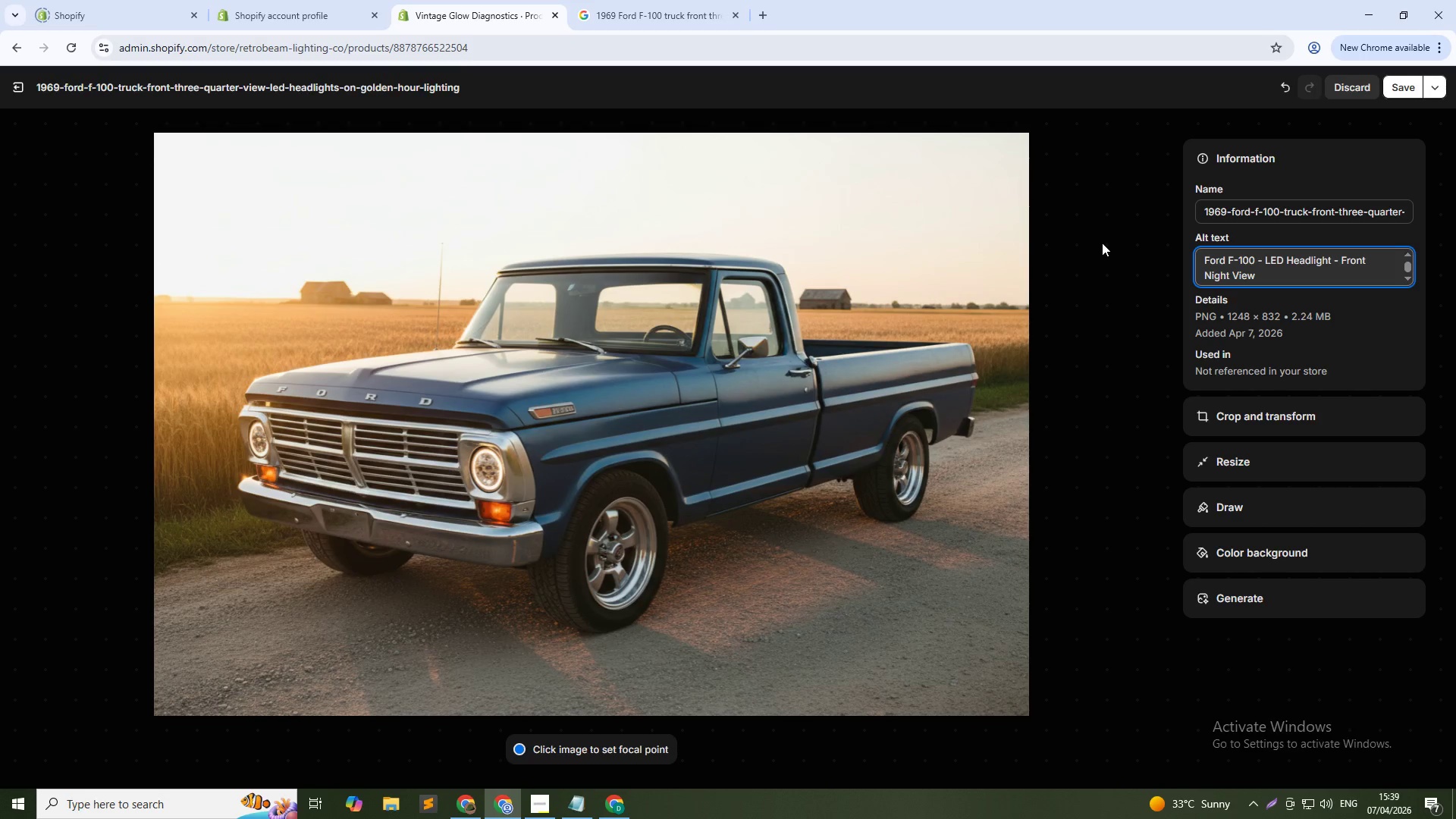 
key(ArrowLeft)
 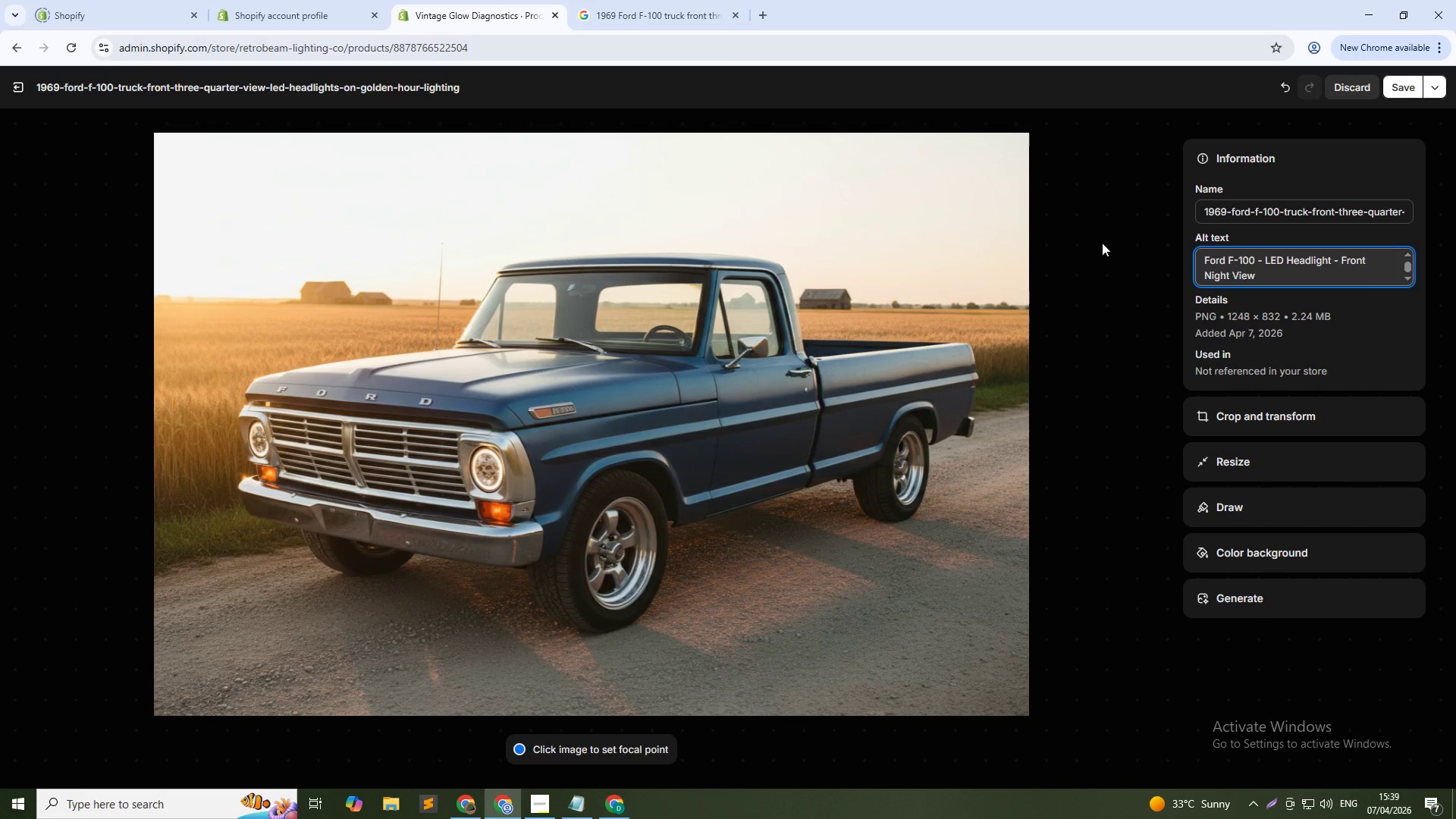 
key(ArrowRight)
 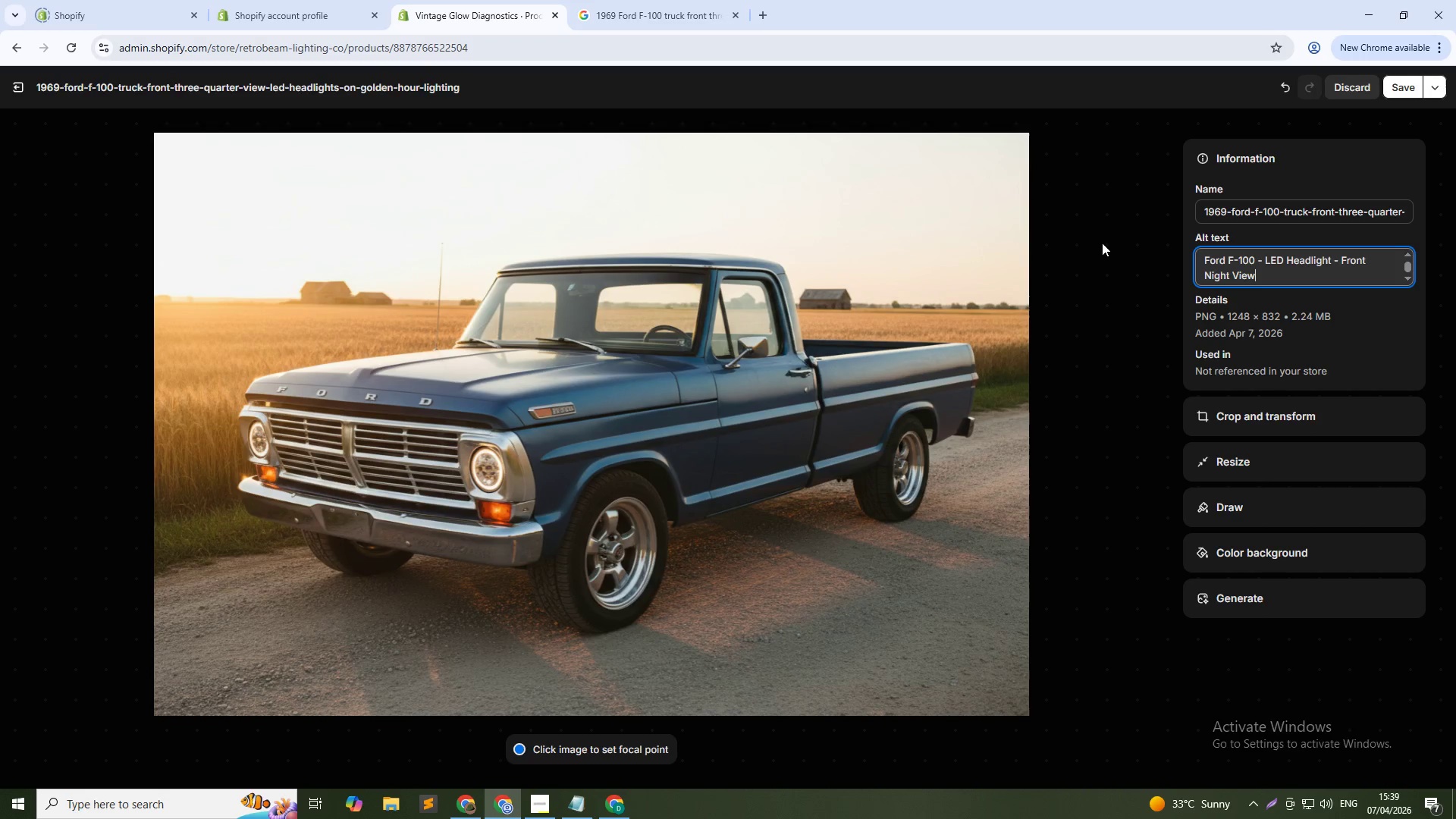 
key(ArrowRight)
 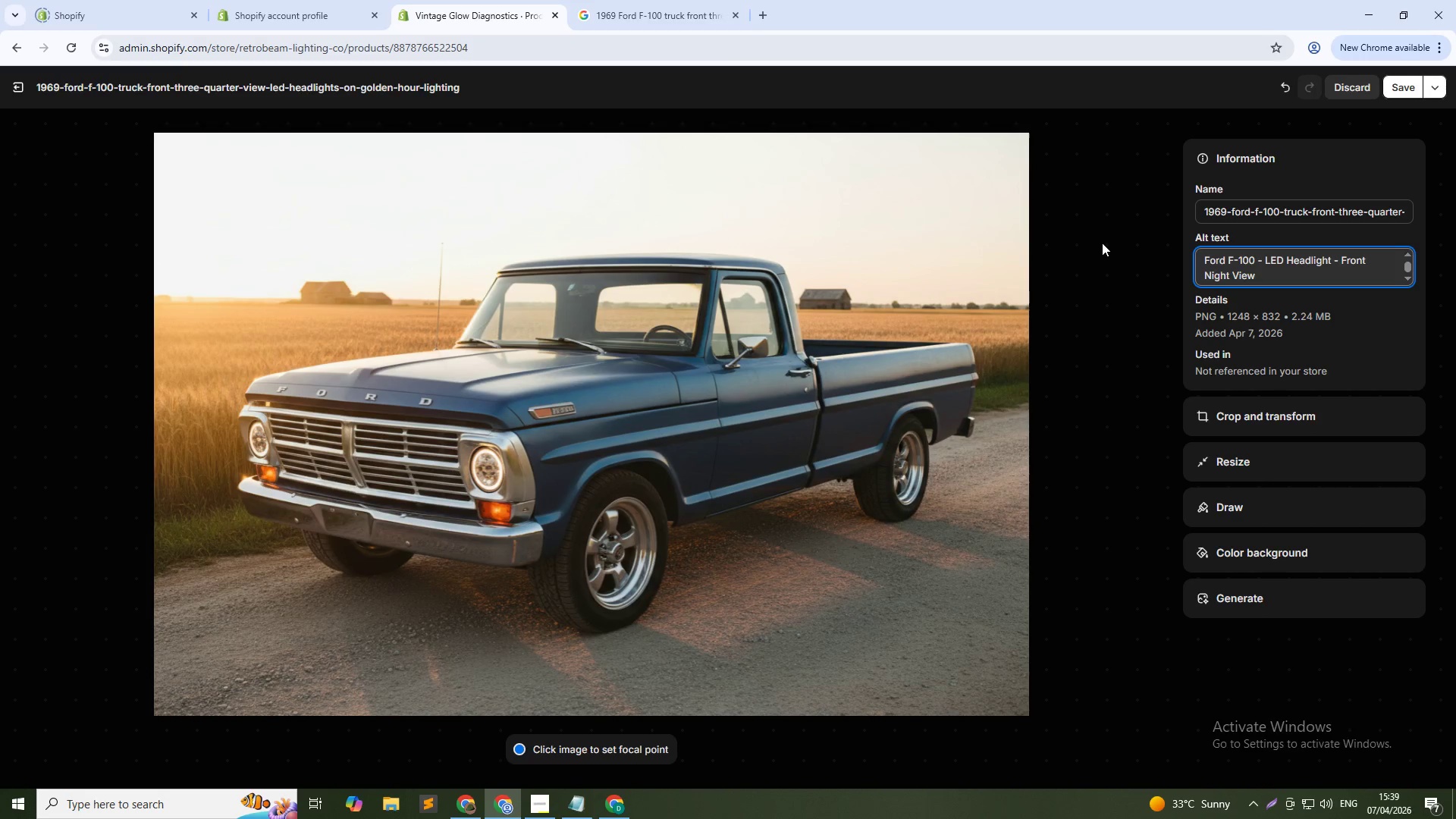 
key(Control+Shift+ArrowLeft)
 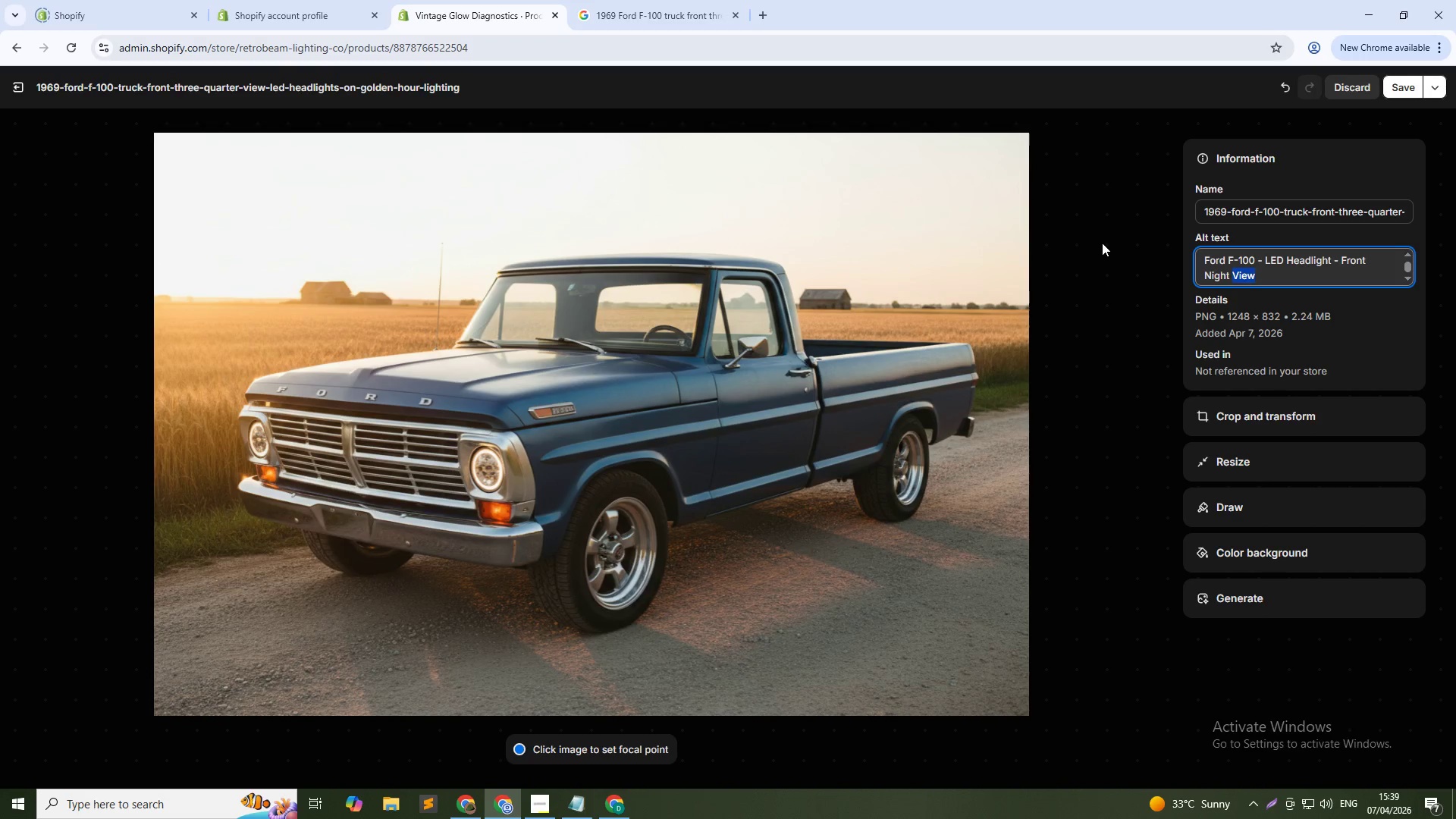 
key(Control+Shift+ArrowLeft)
 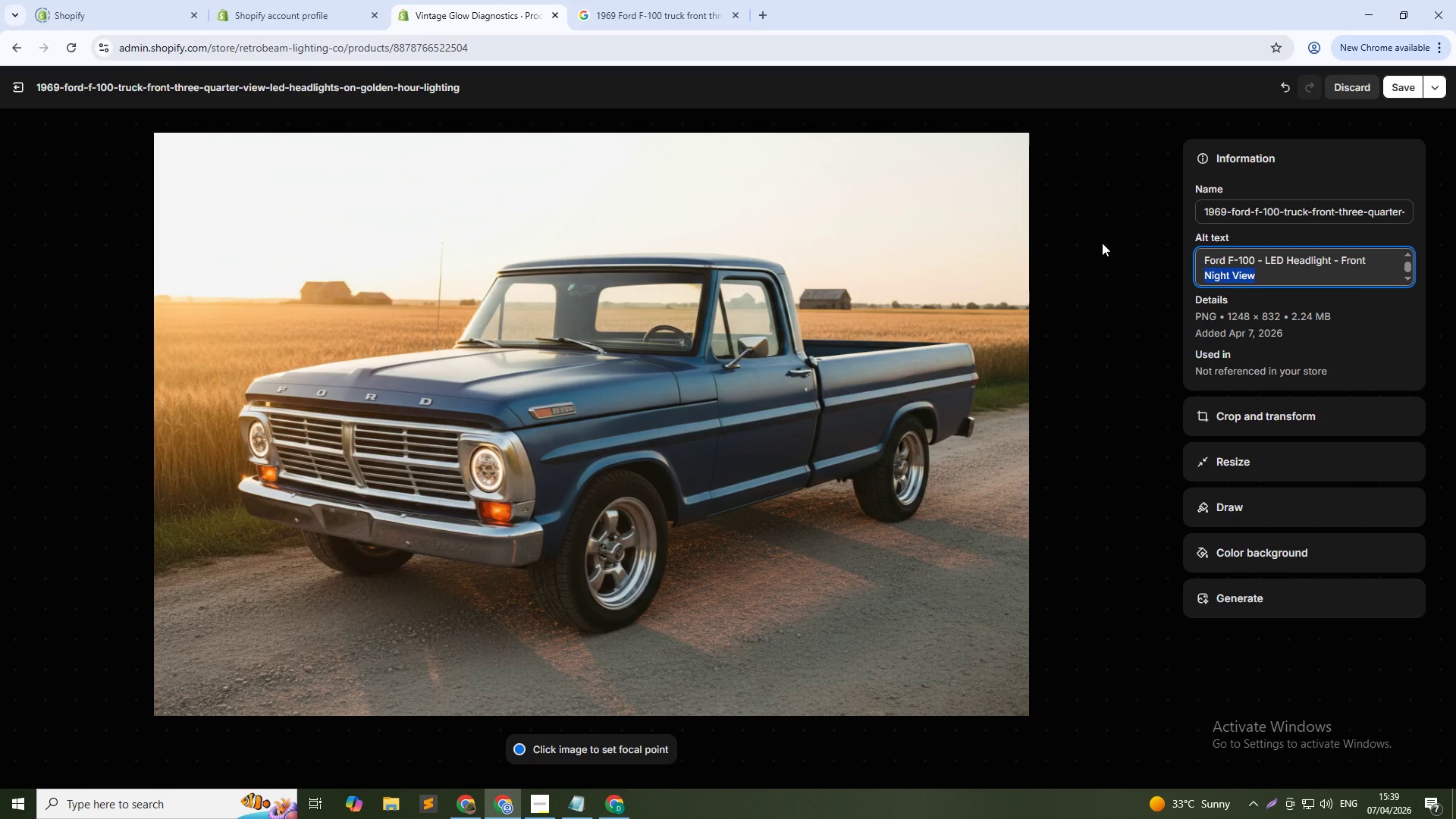 
type(Golden Hour)
 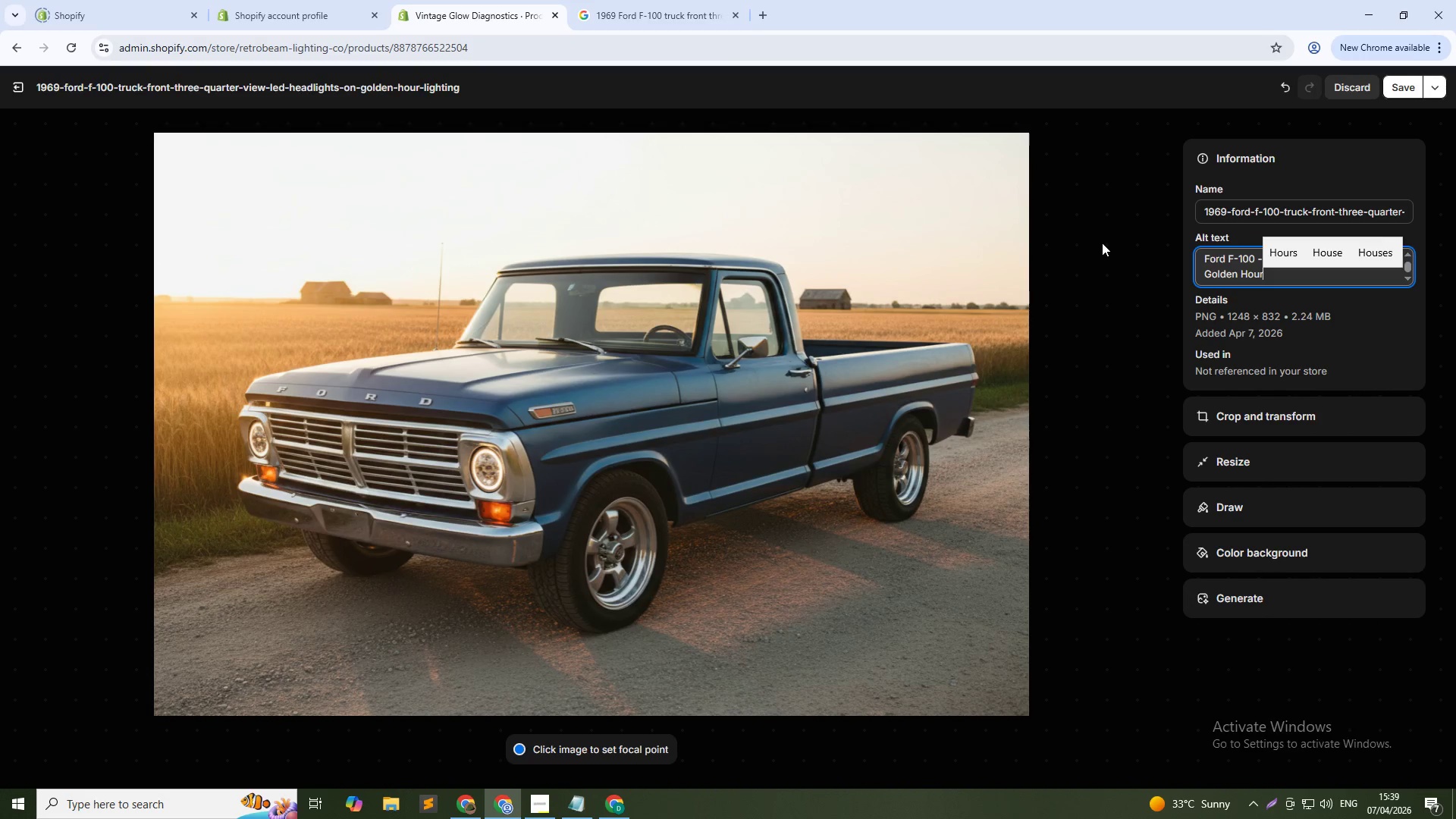 
key(Control+Shift+ArrowUp)
 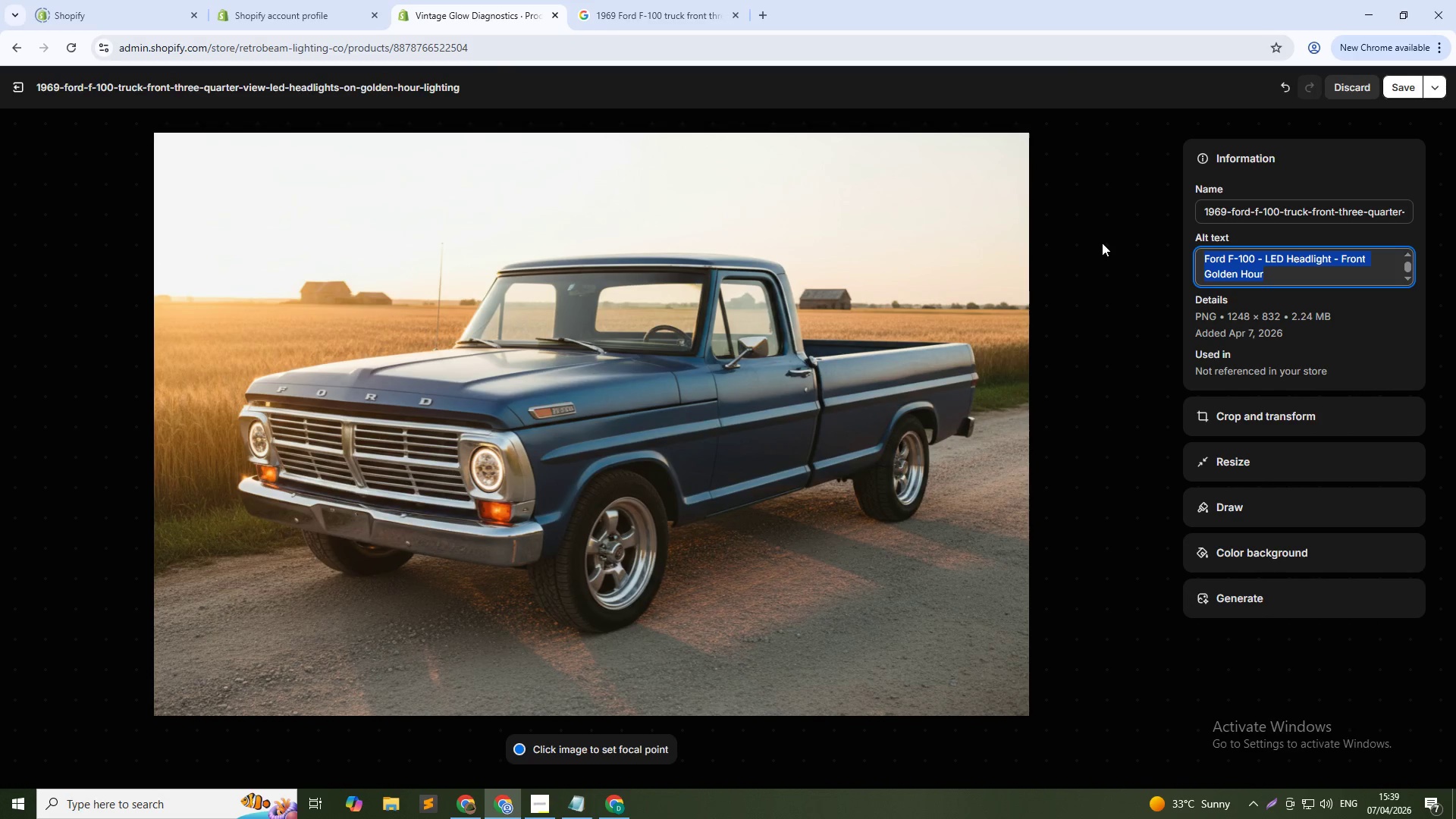 
key(Control+C)
 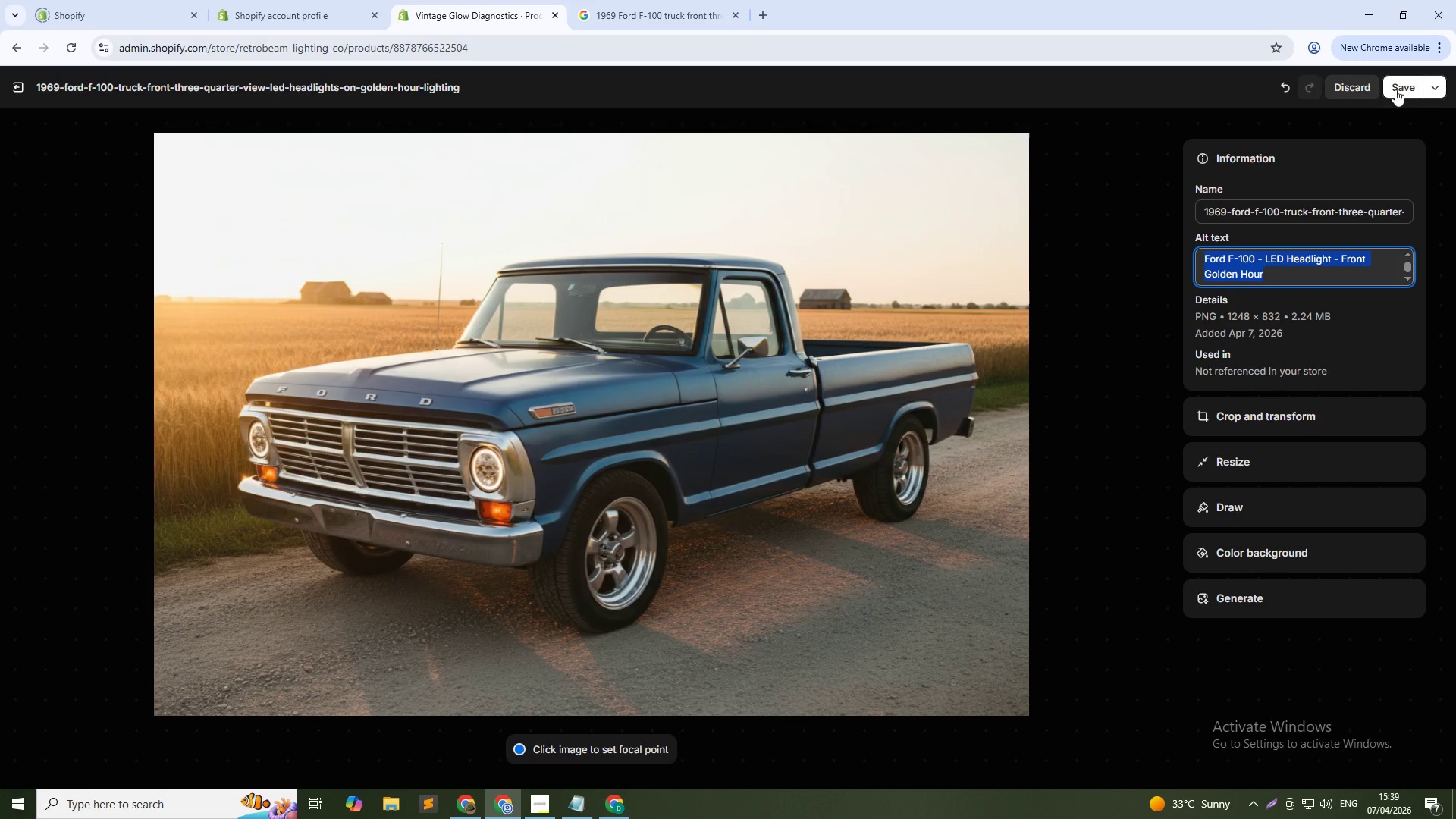 
left_click([1398, 89])
 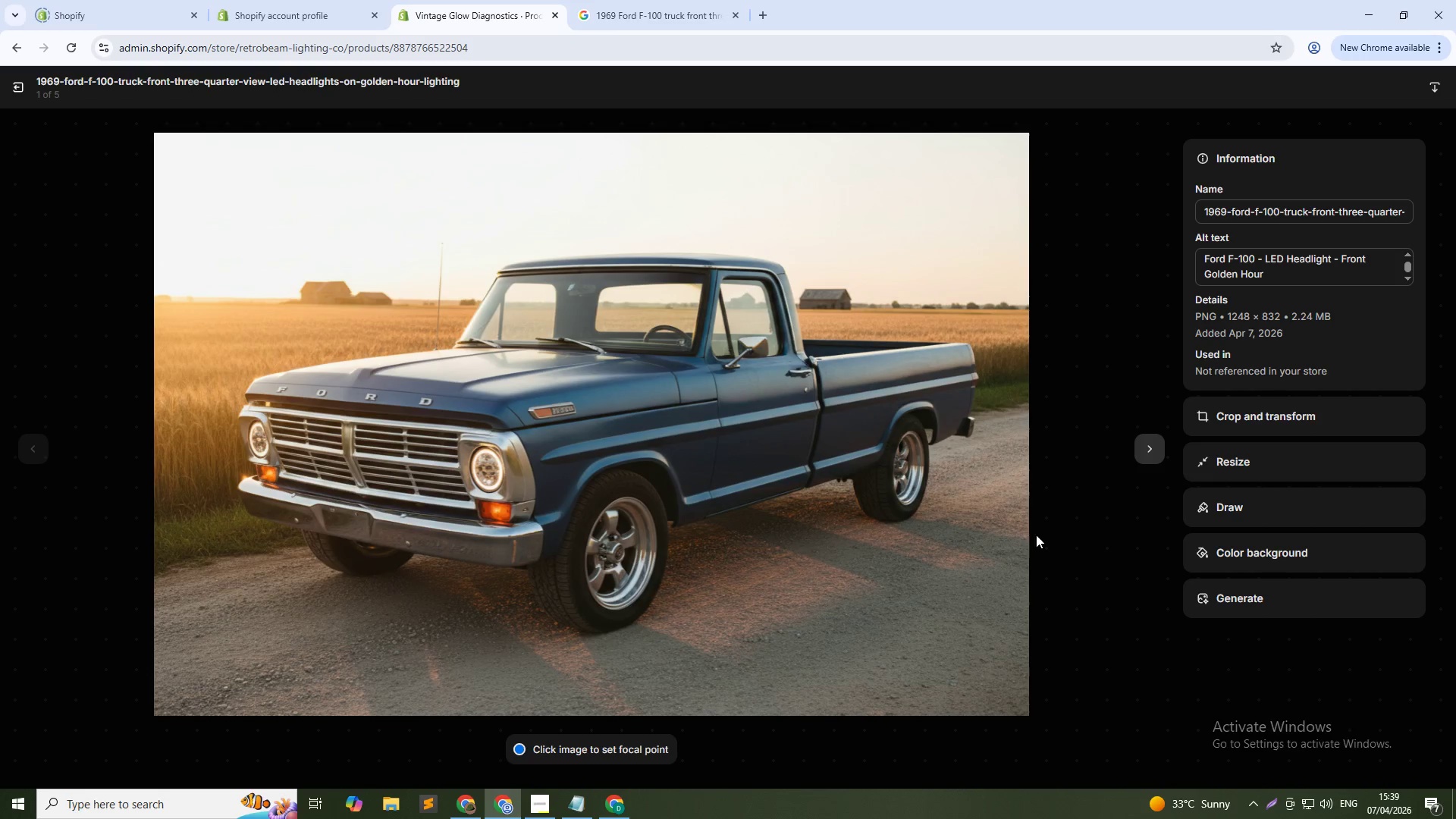 
left_click([1146, 457])
 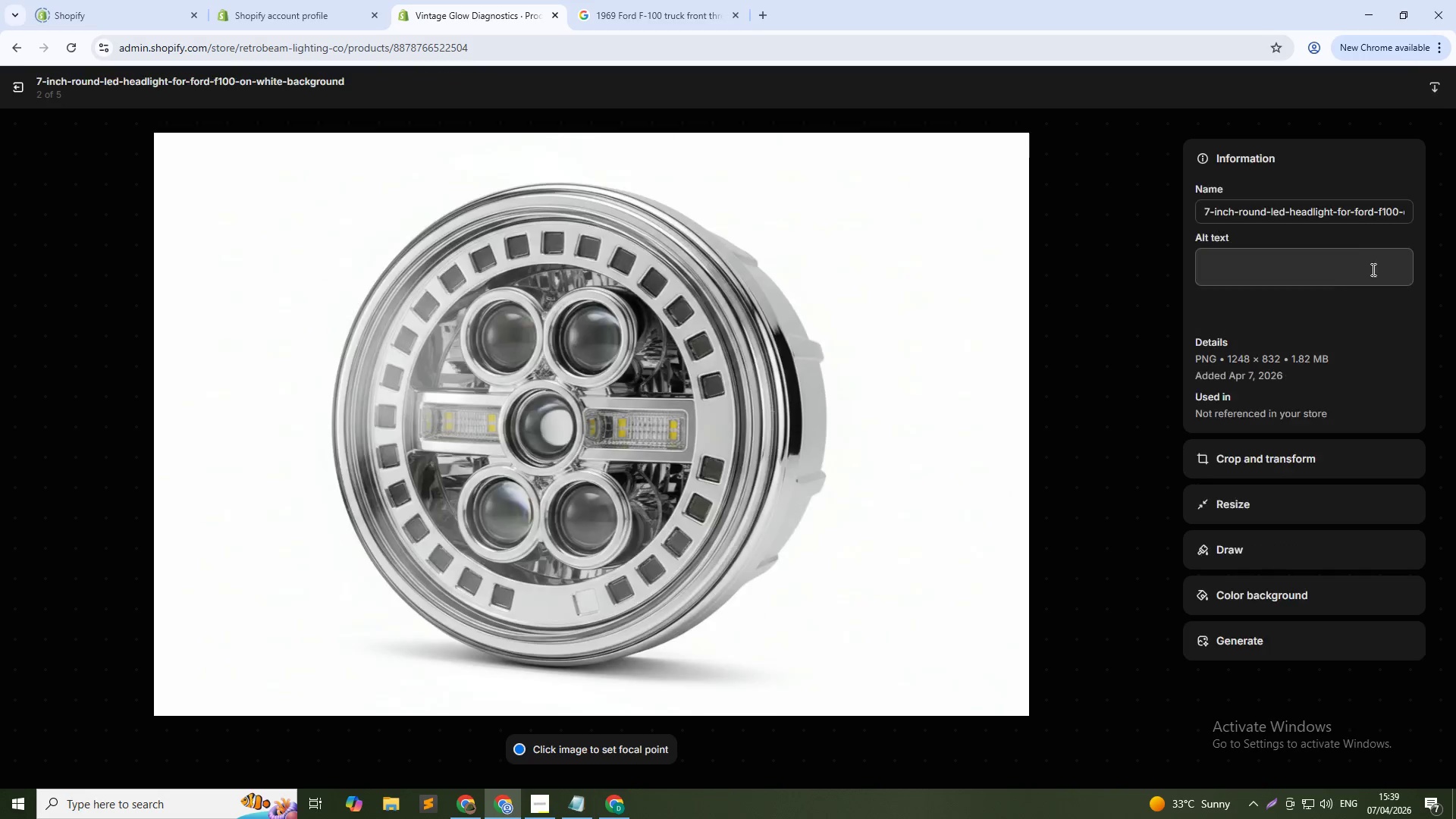 
left_click([1360, 265])
 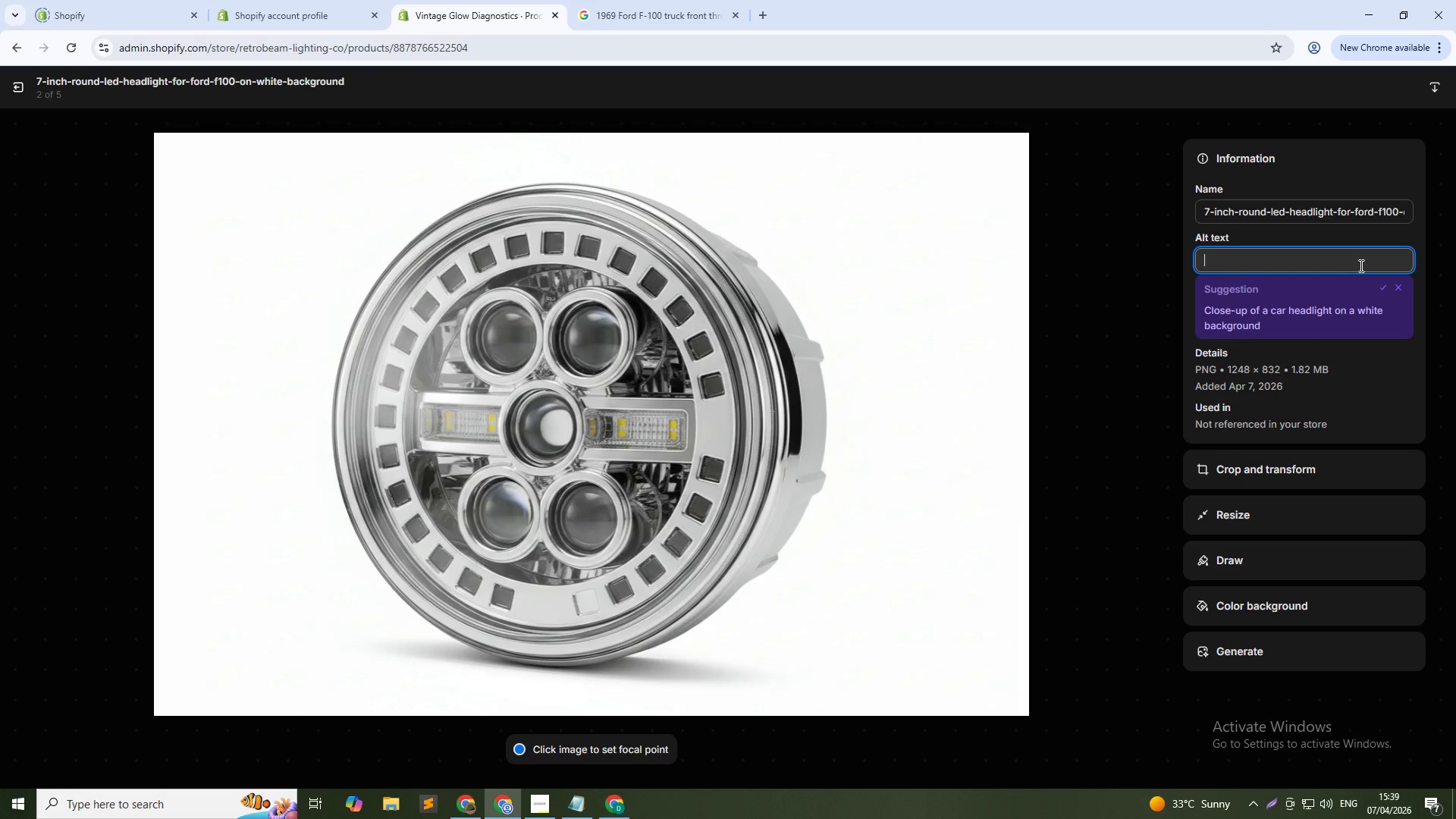 
key(Control+V)
 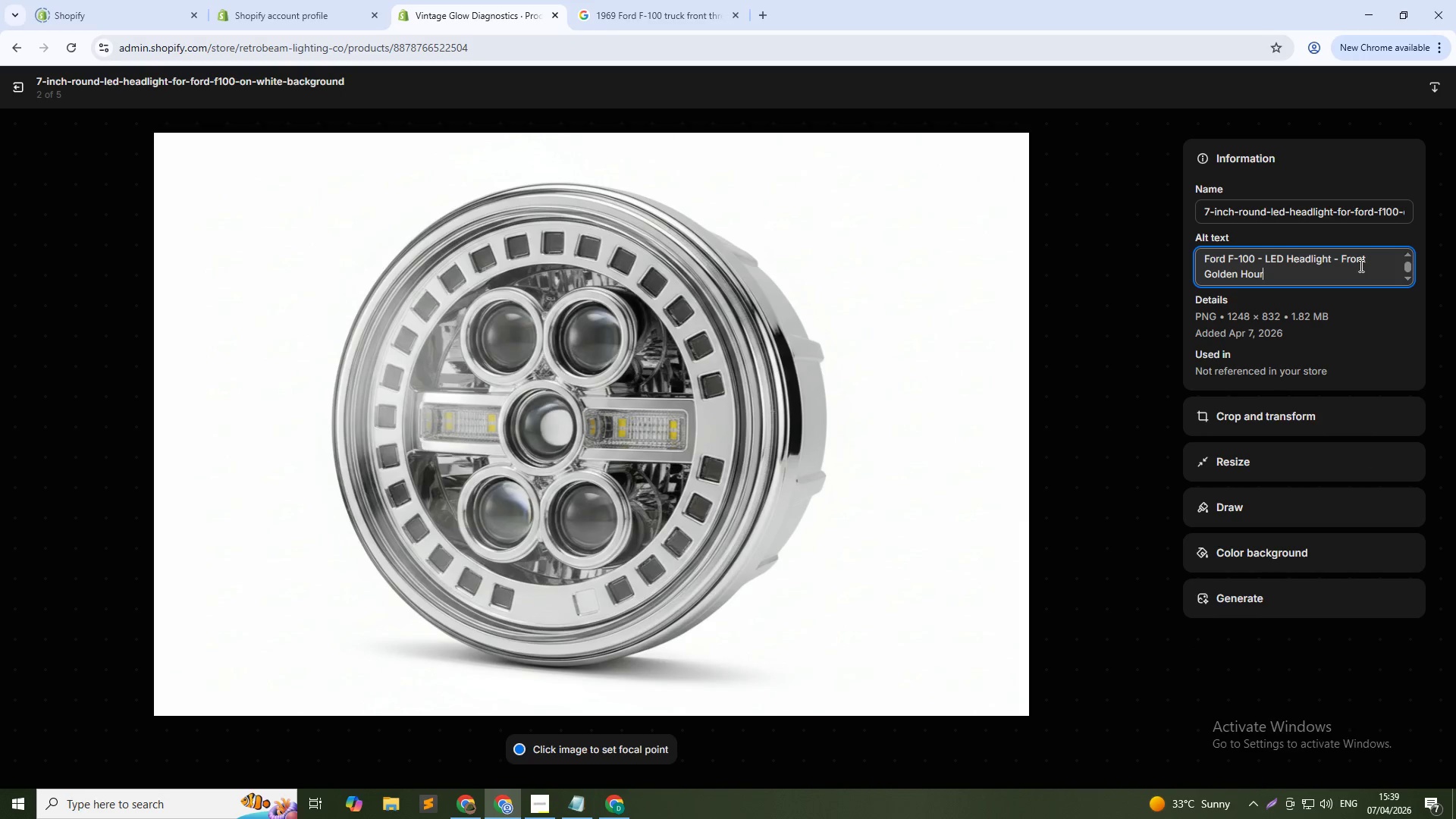 
hold_key(key=ControlLeft, duration=1.47)
hold_key(key=ShiftLeft, duration=1.3)
left_click([1343, 257])
 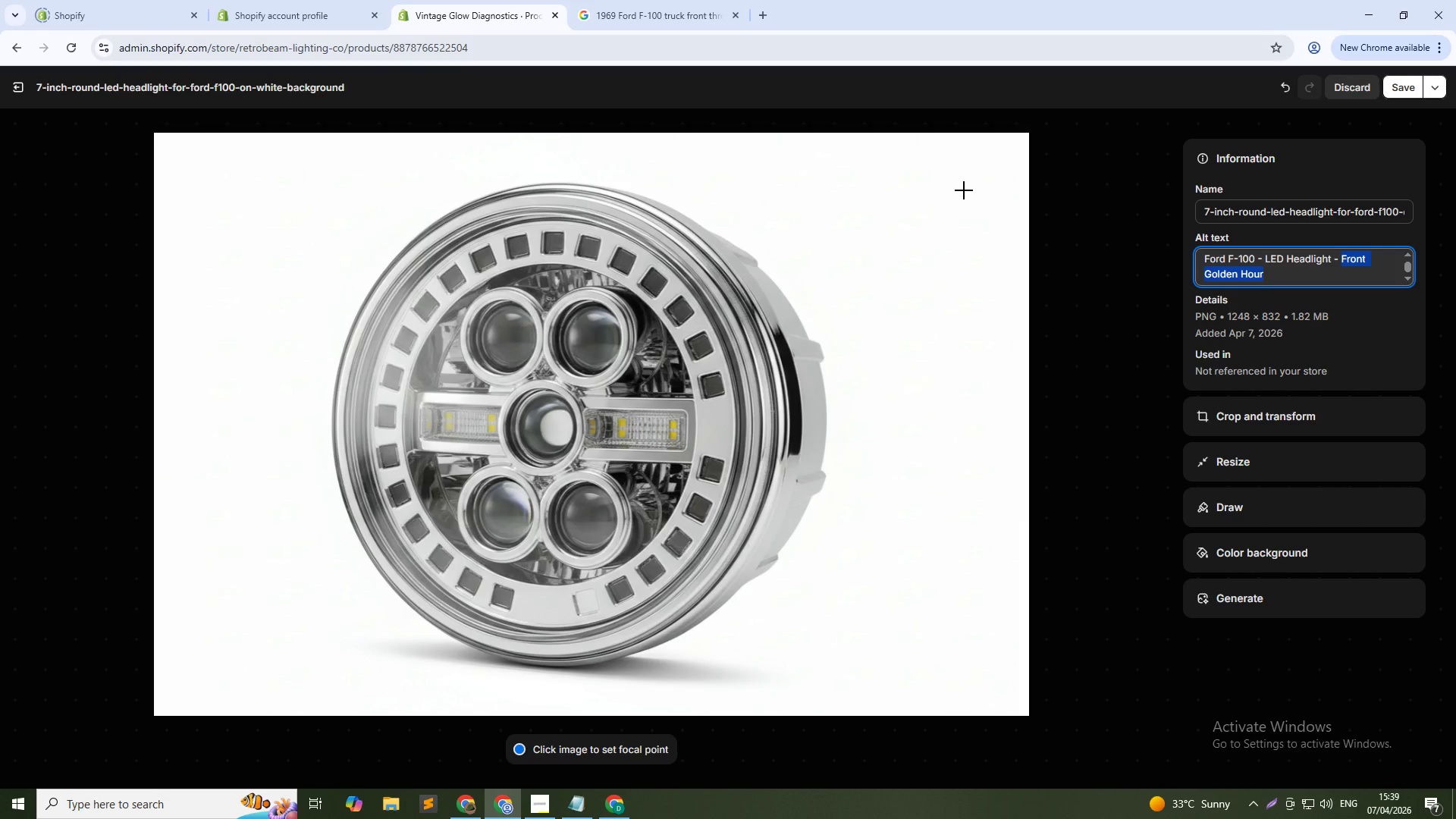 
type(Product Isolated)
 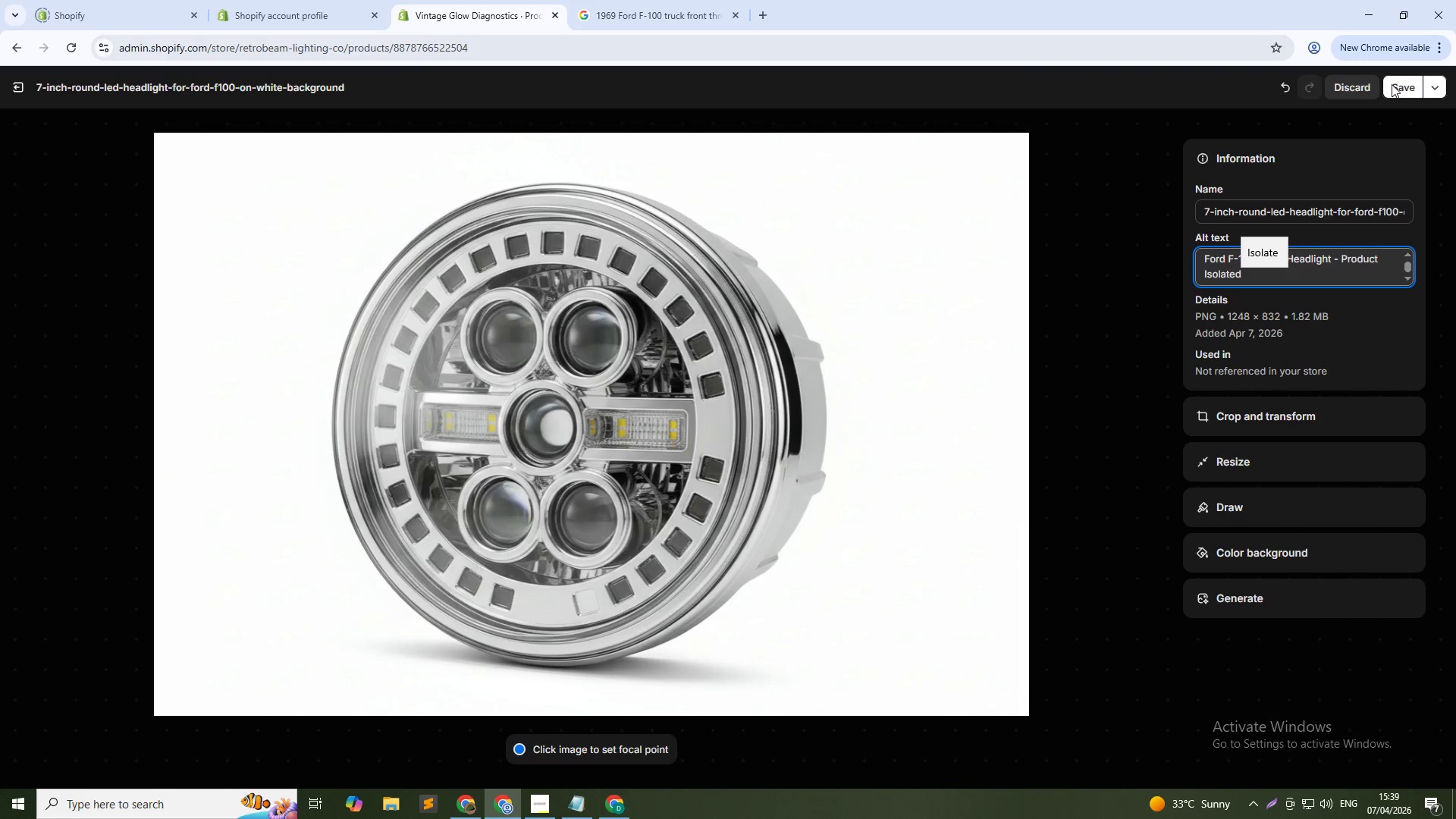 
left_click([1396, 84])
 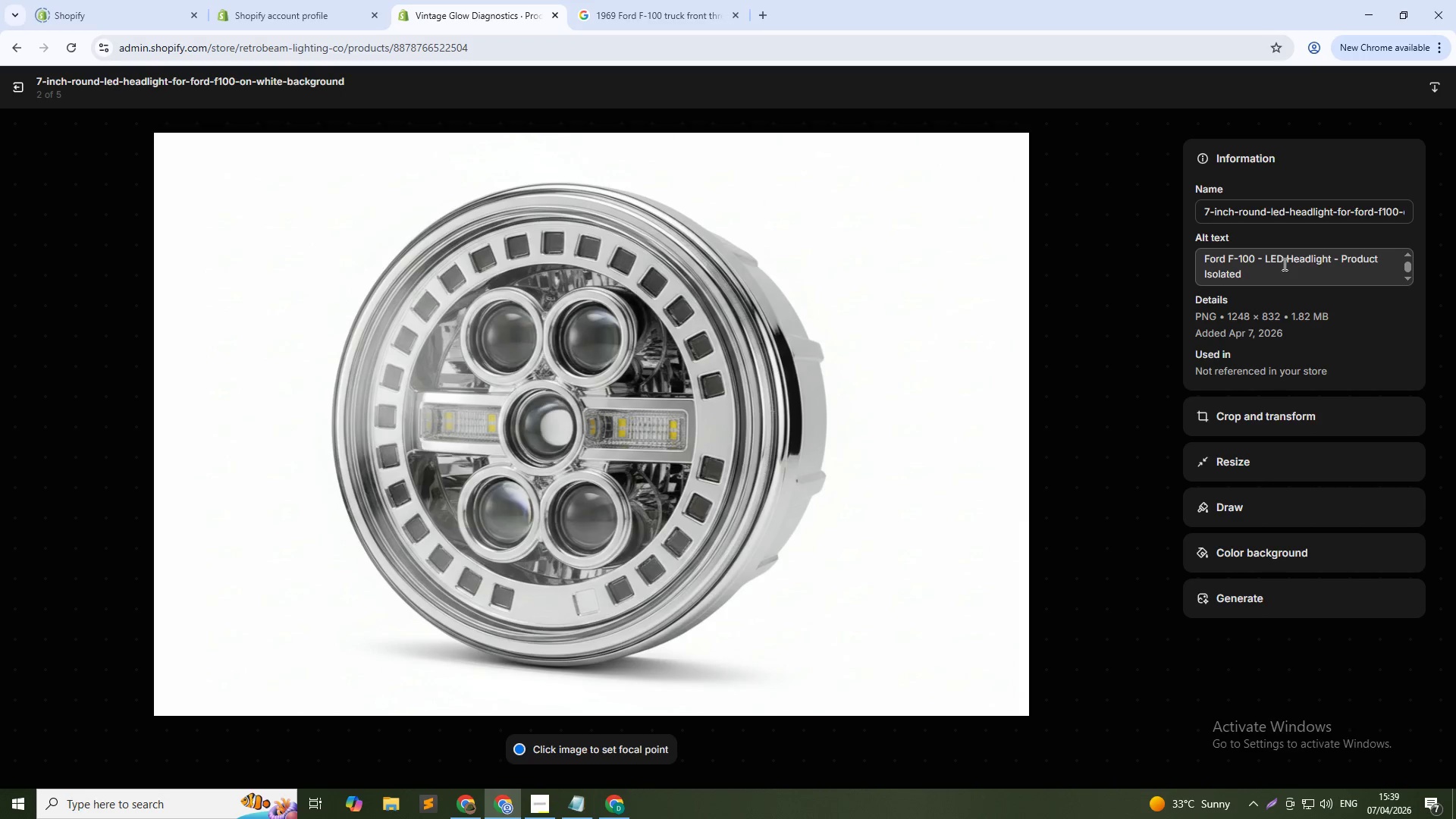 
left_click([1157, 441])
 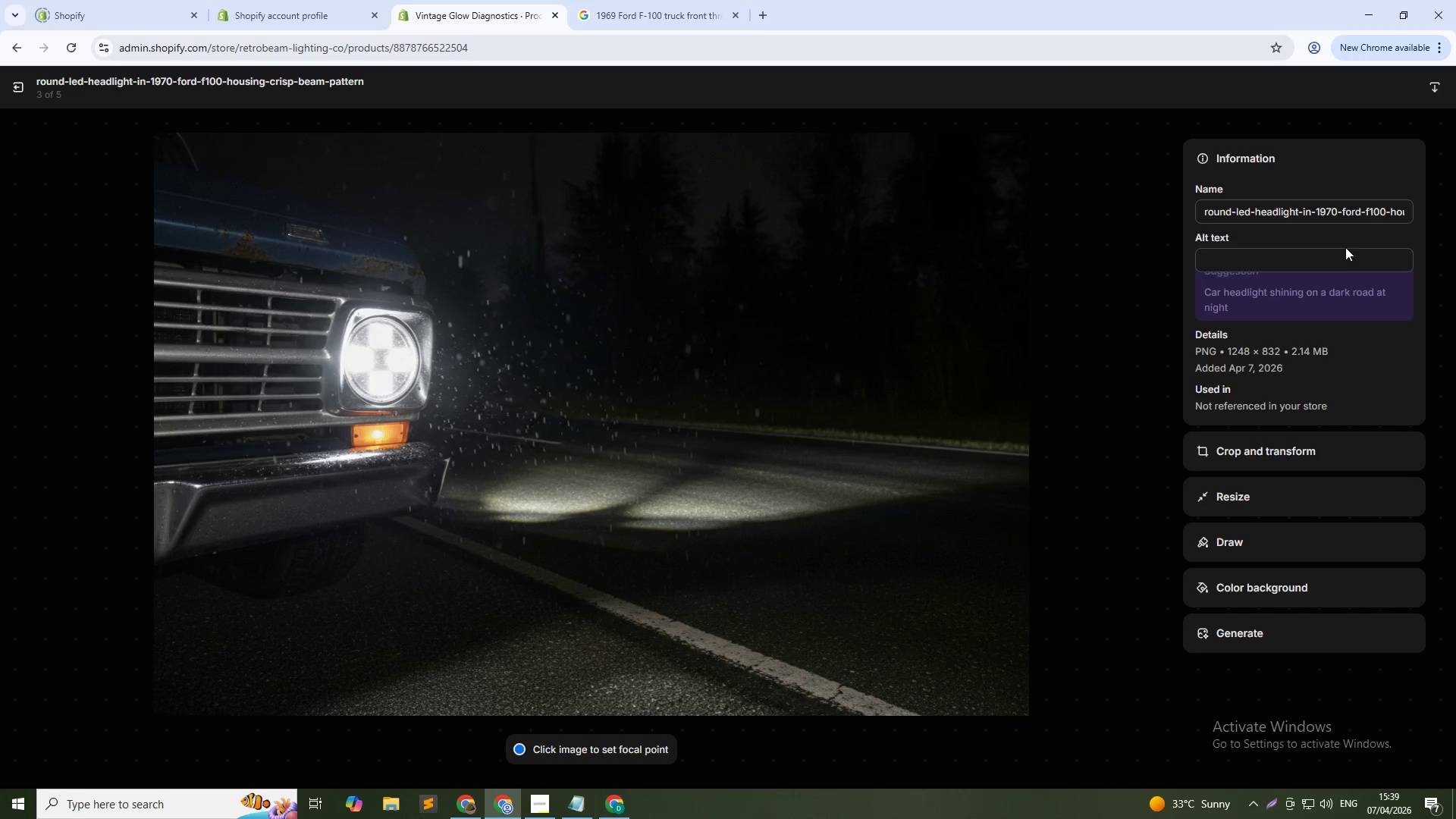 
left_click([1341, 252])
 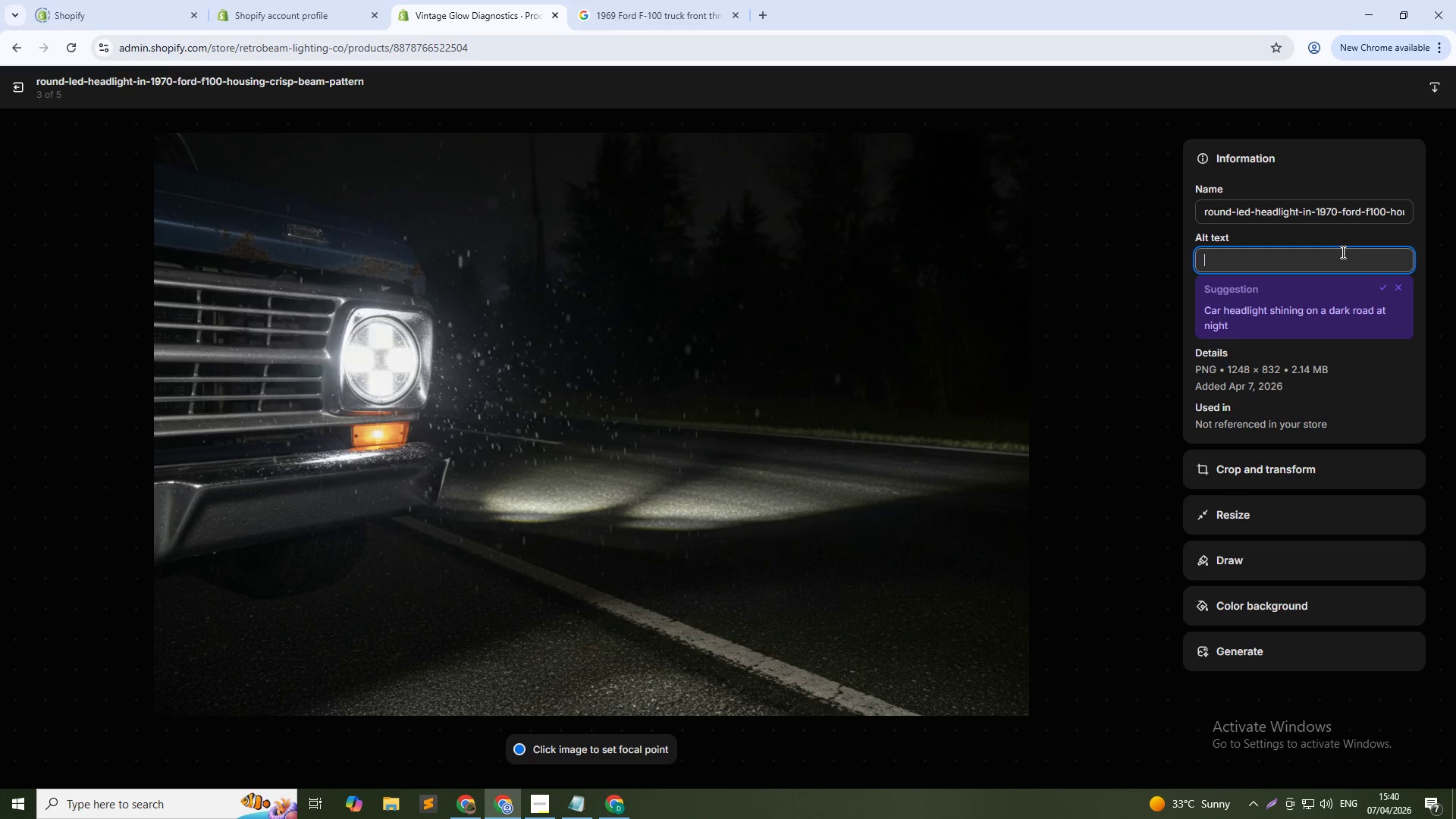 
key(Control+V)
 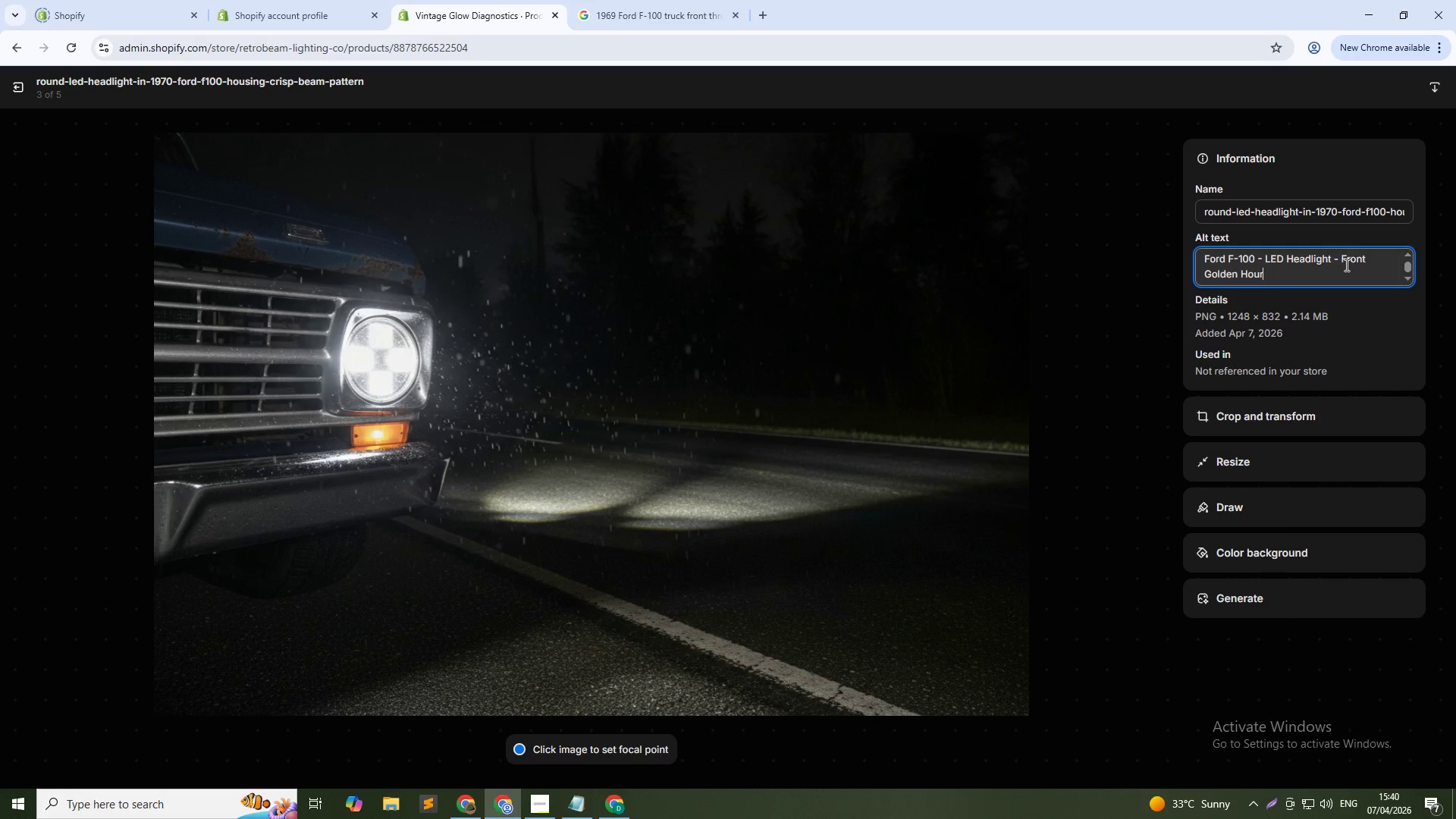 
hold_key(key=ControlLeft, duration=0.84)
hold_key(key=ShiftLeft, duration=0.81)
left_click([1343, 256])
 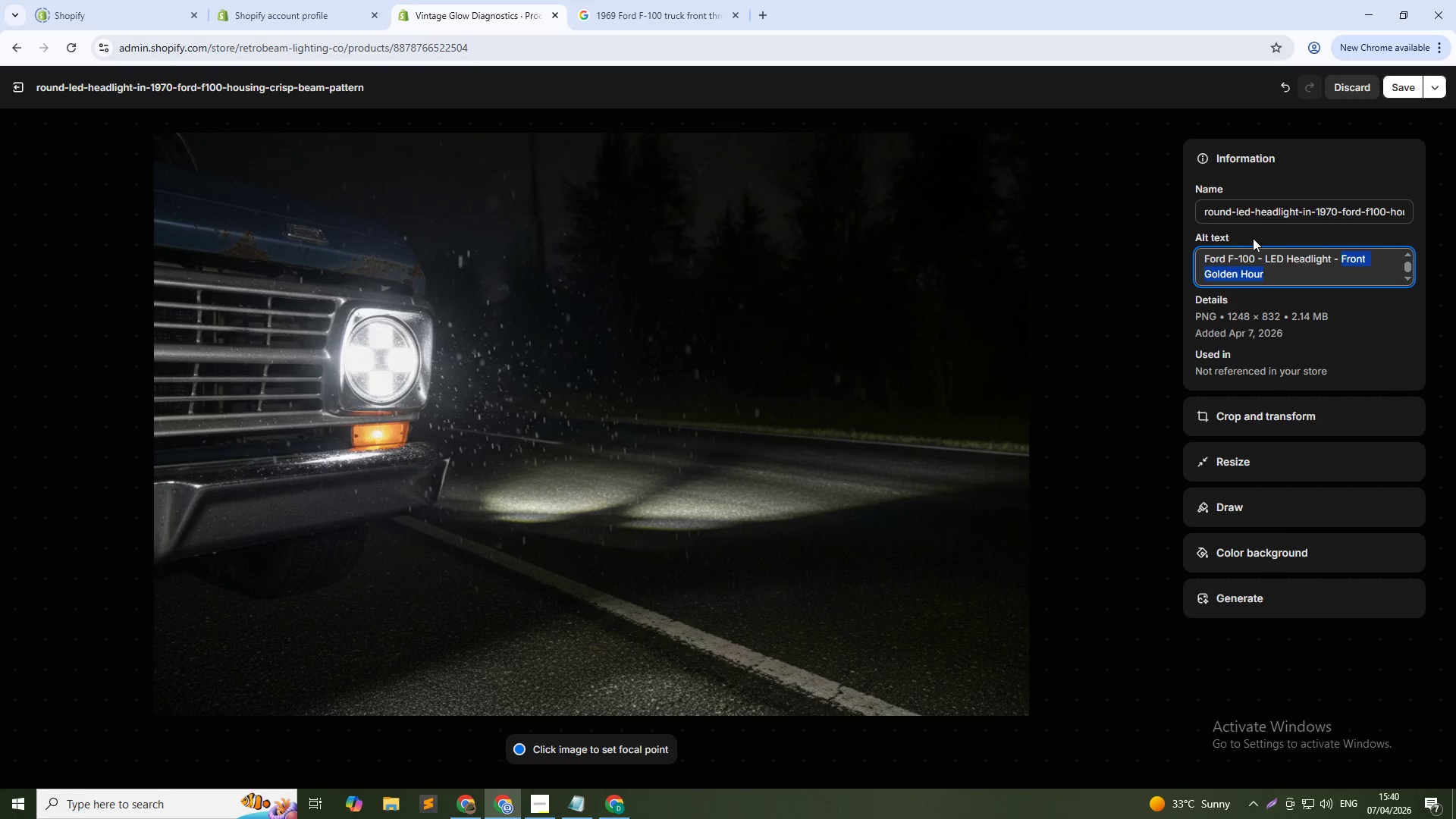 
type(Beam Ap)
key(Backspace)
key(Backspace)
type(pa)
key(Backspace)
key(Backspace)
type(Pattern View)
 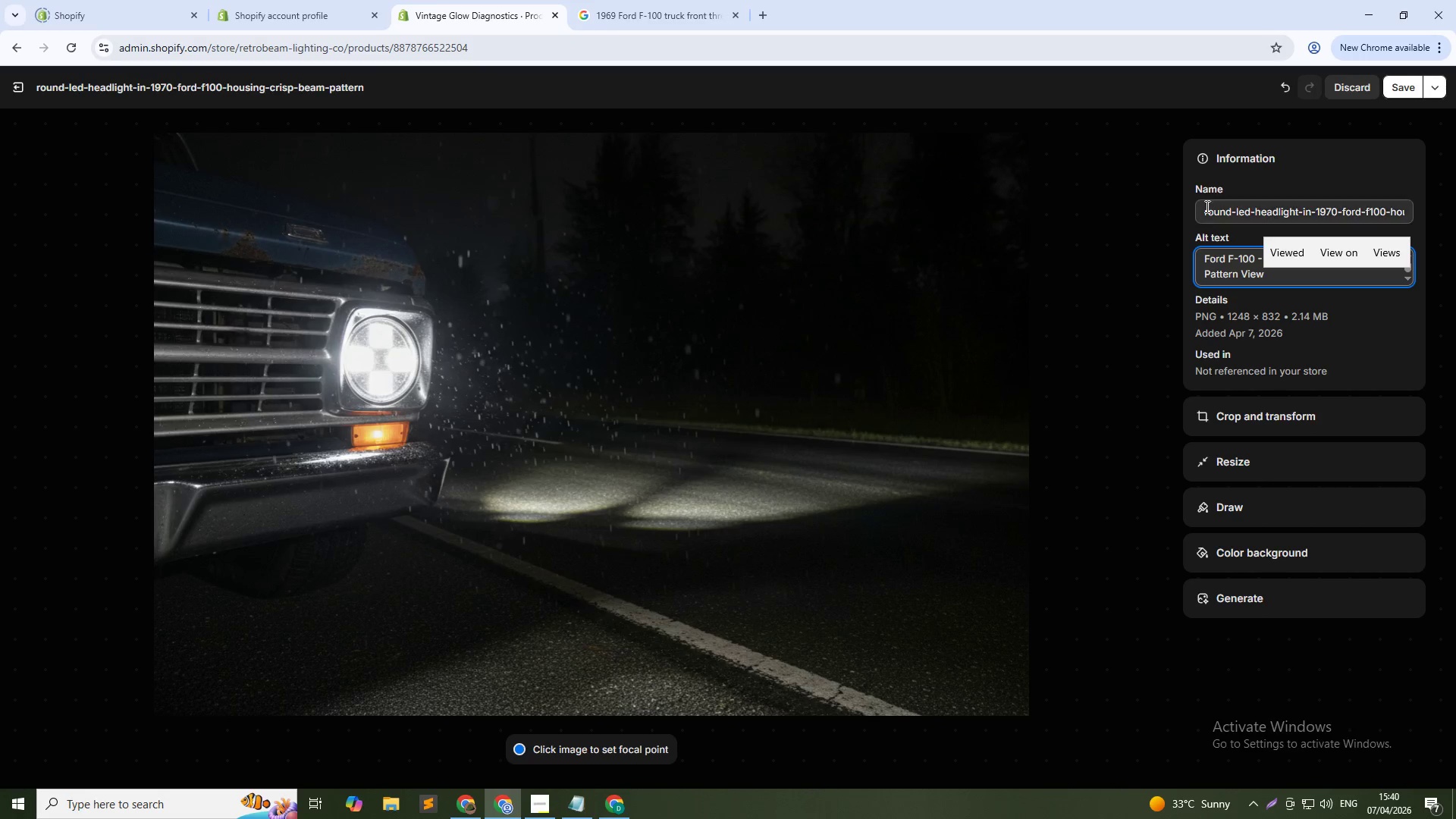 
left_click([1153, 439])
 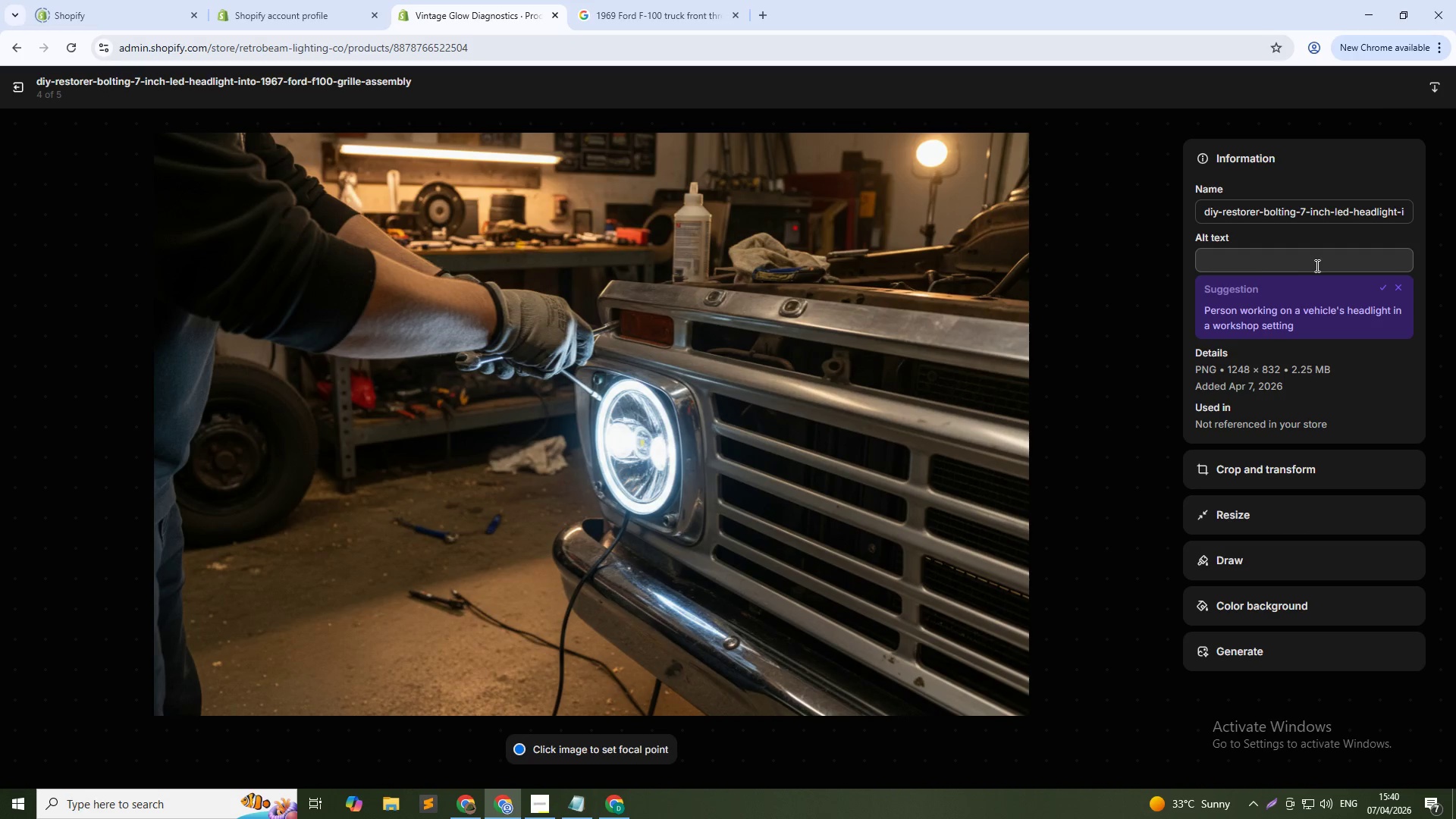 
left_click([1323, 261])
 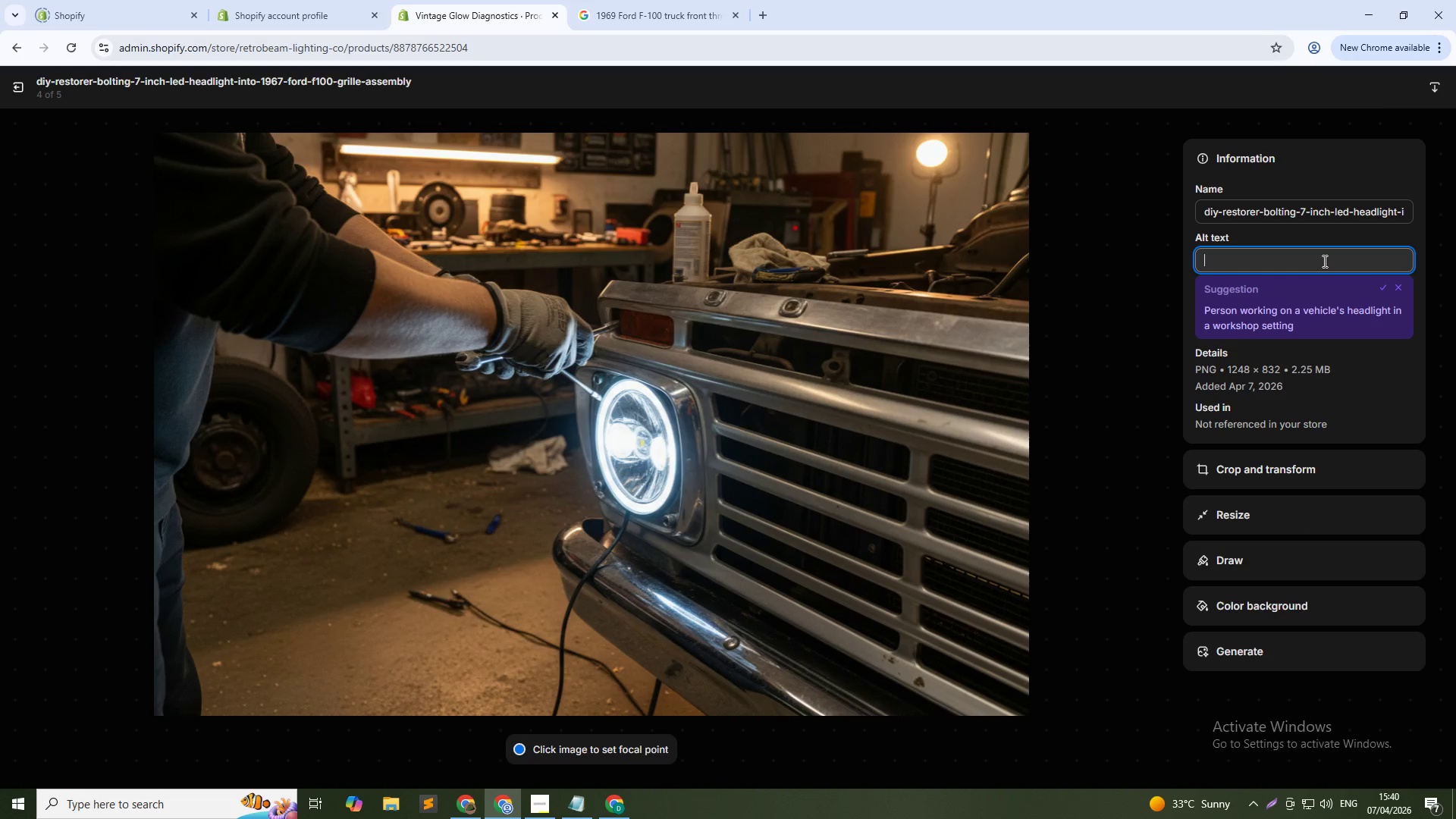 
key(Control+V)
 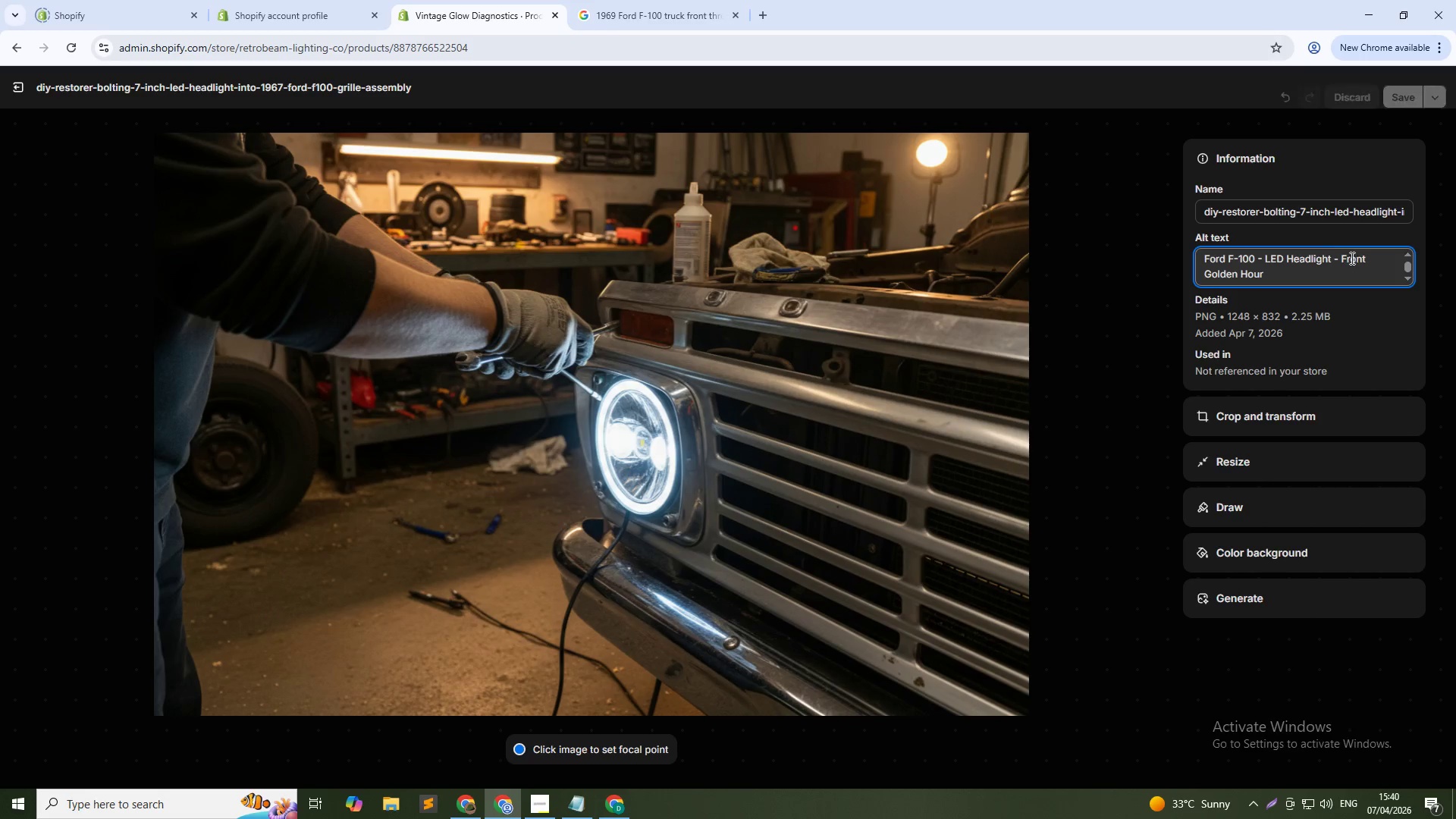 
hold_key(key=ControlLeft, duration=1.3)
hold_key(key=ShiftLeft, duration=1.42)
left_click([1341, 259])
 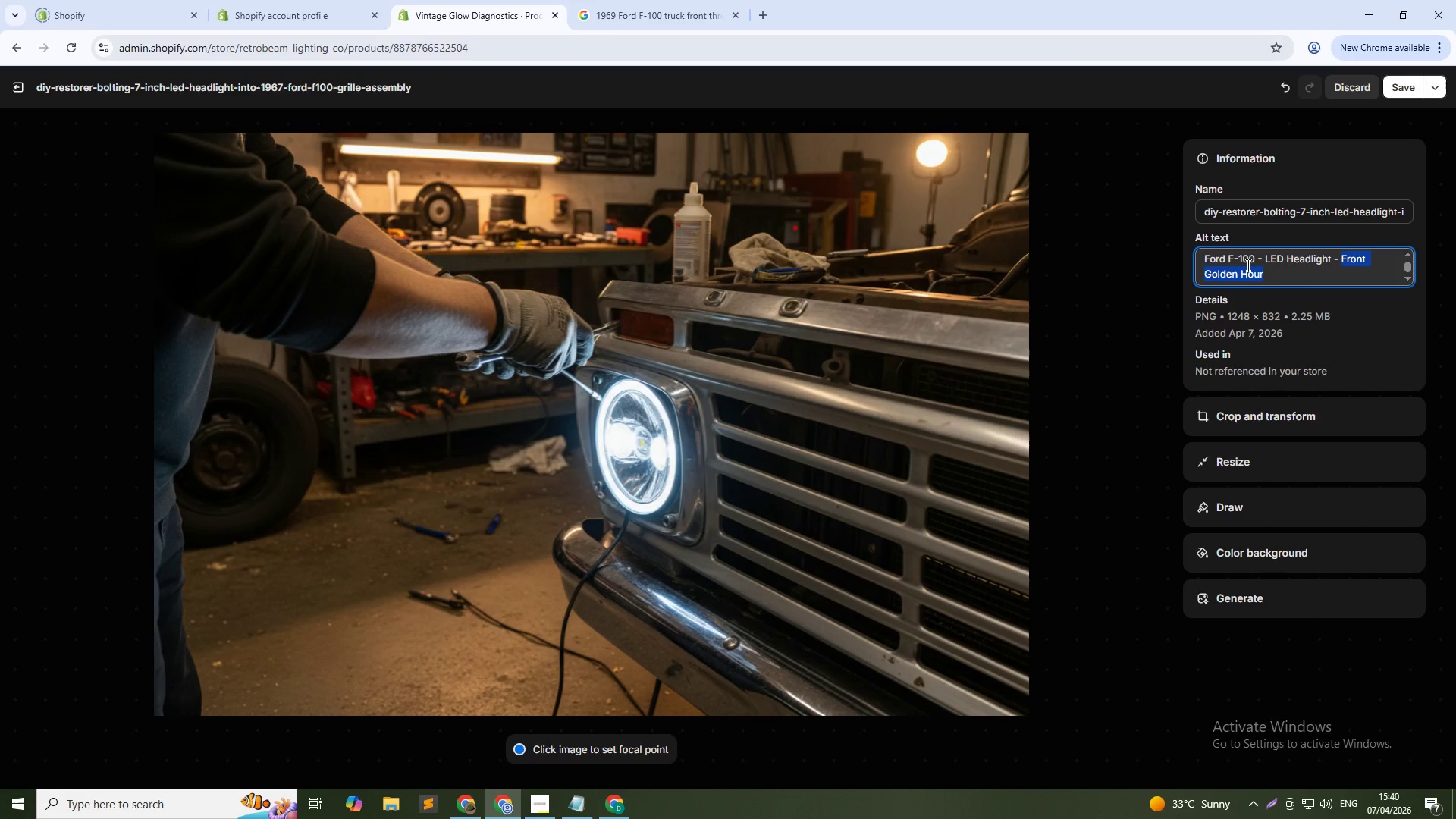 
type(Install Process)
 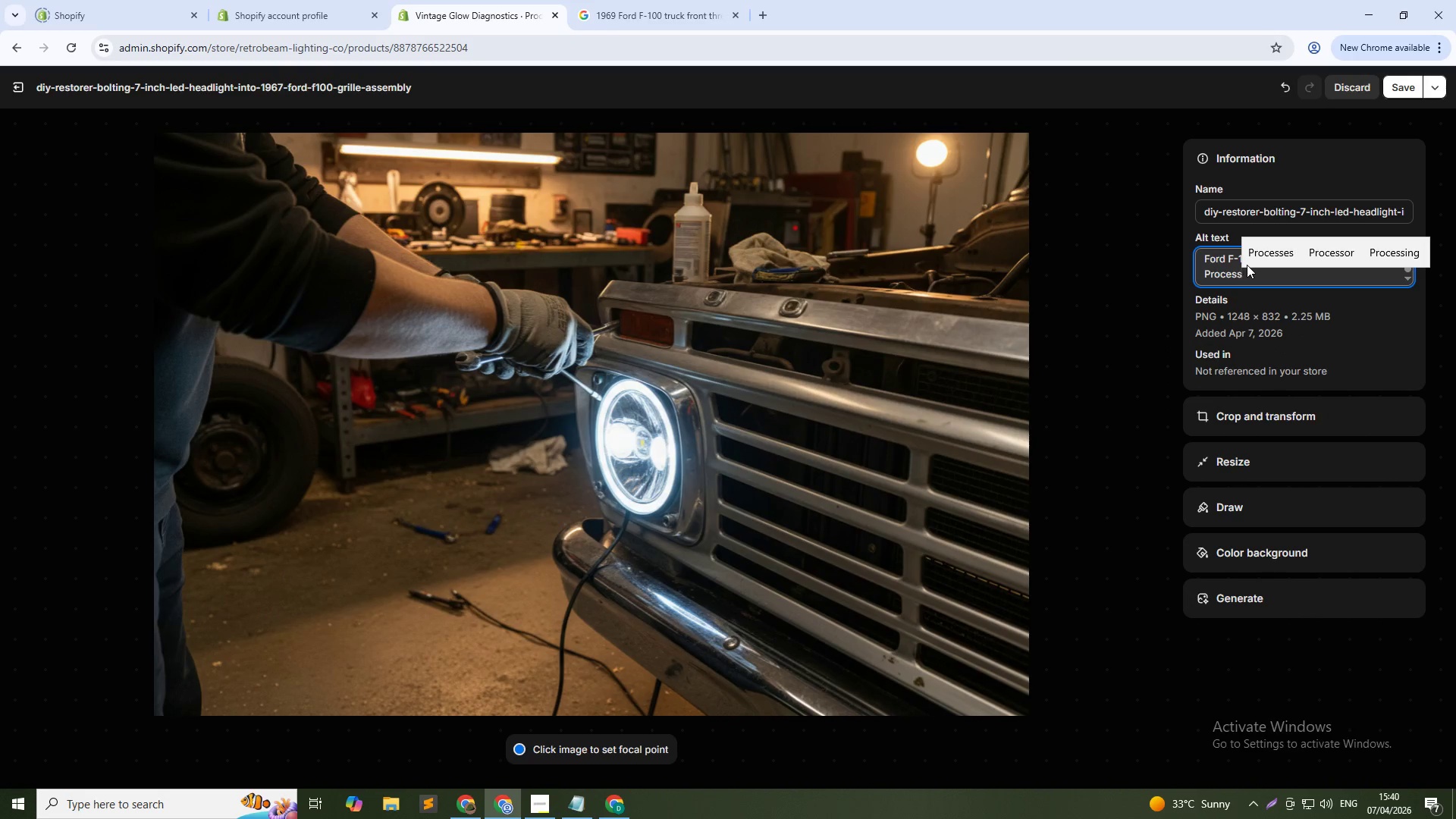 
left_click([1401, 91])
 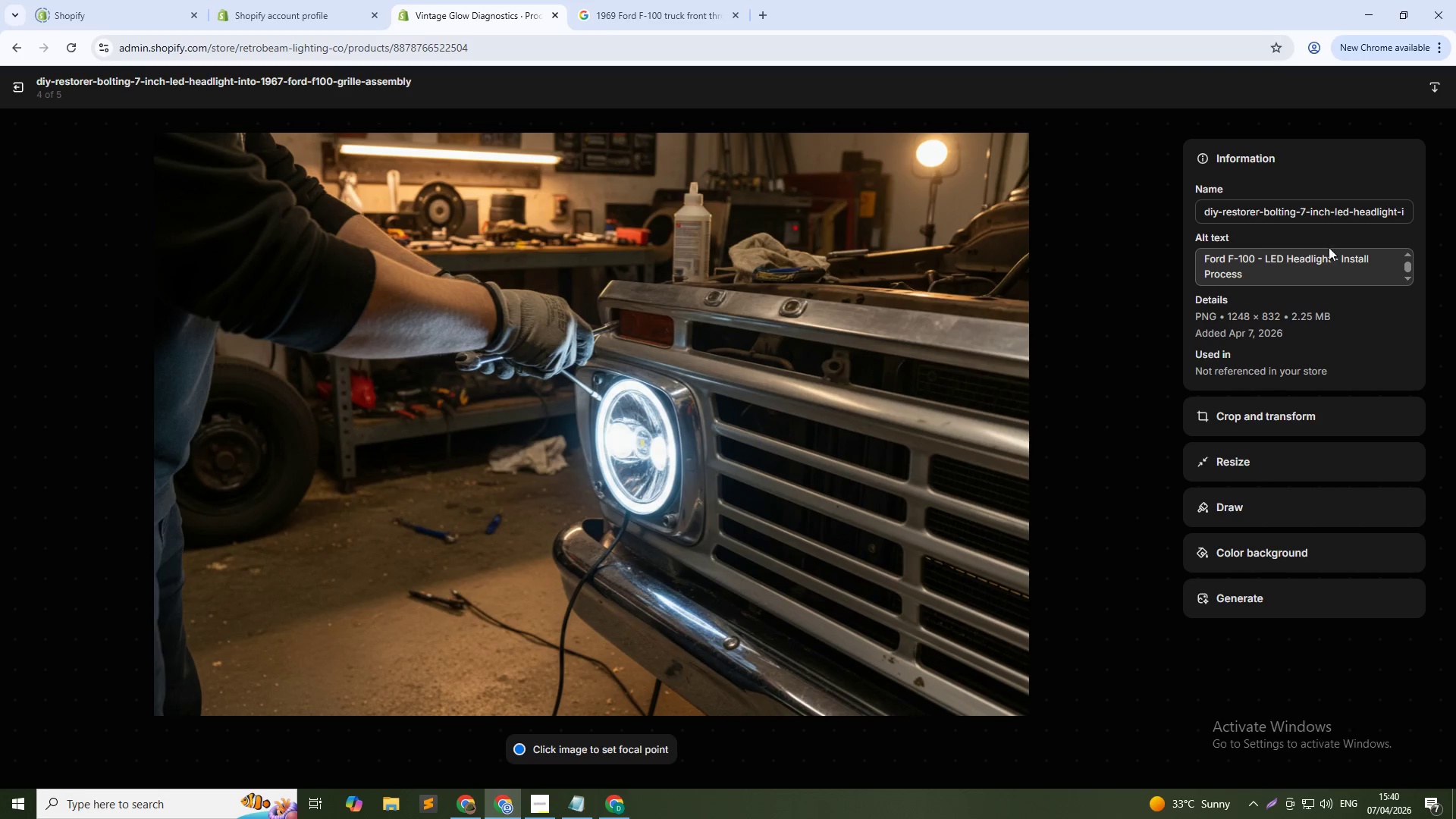 
left_click([1144, 454])
 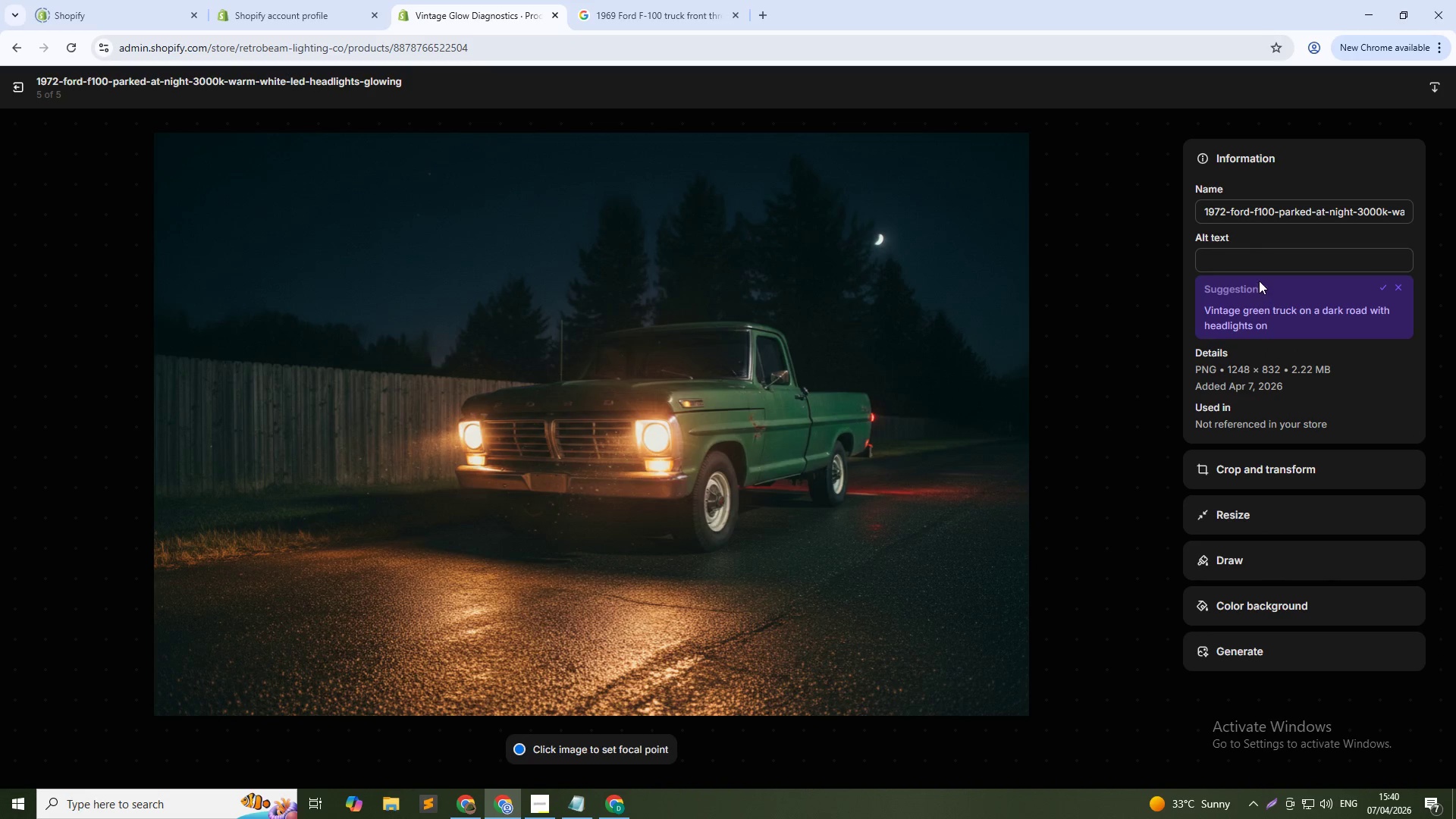 
left_click([1262, 262])
 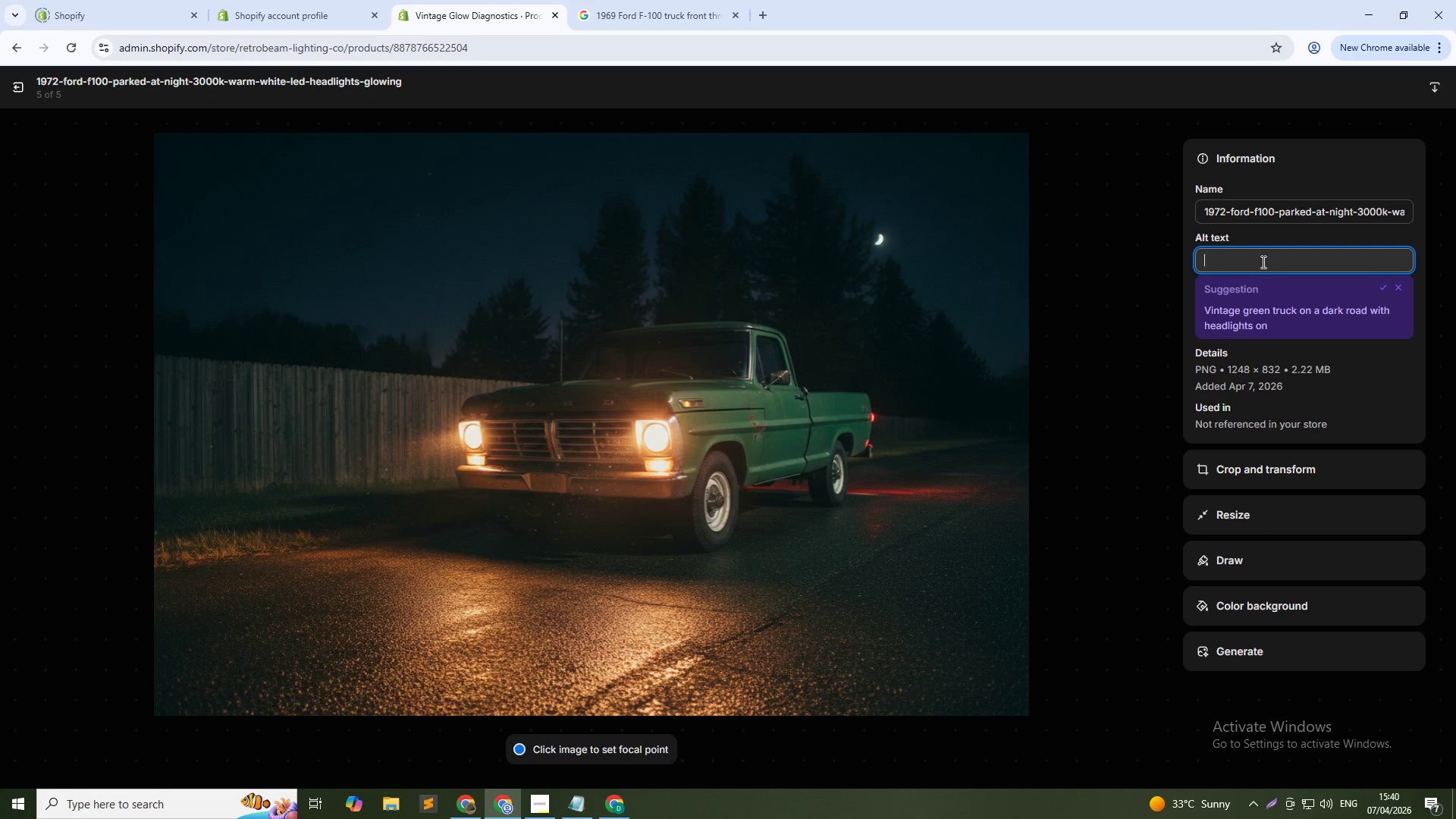 
key(Control+V)
 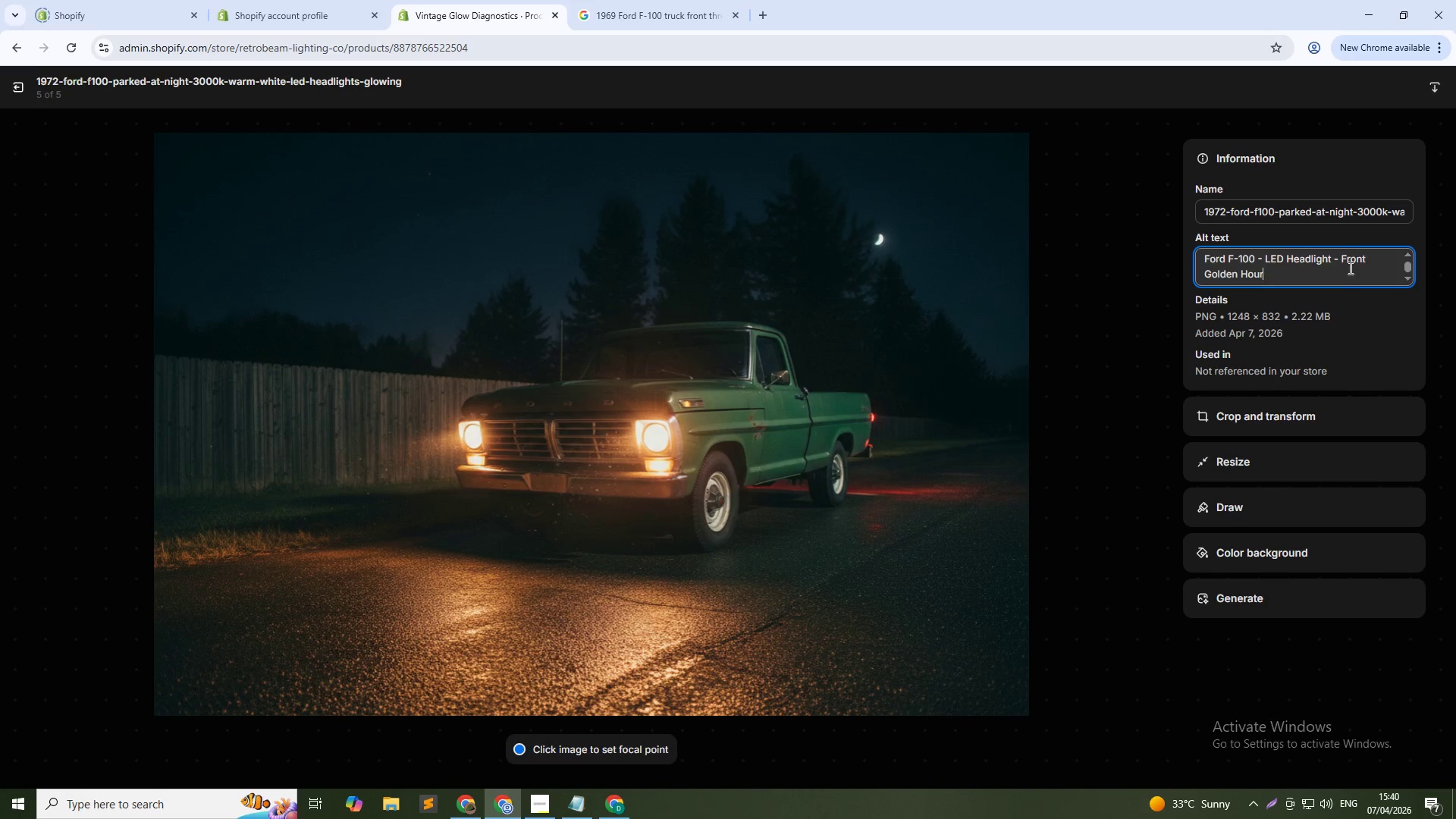 
hold_key(key=ControlLeft, duration=0.92)
left_click([1339, 259])
 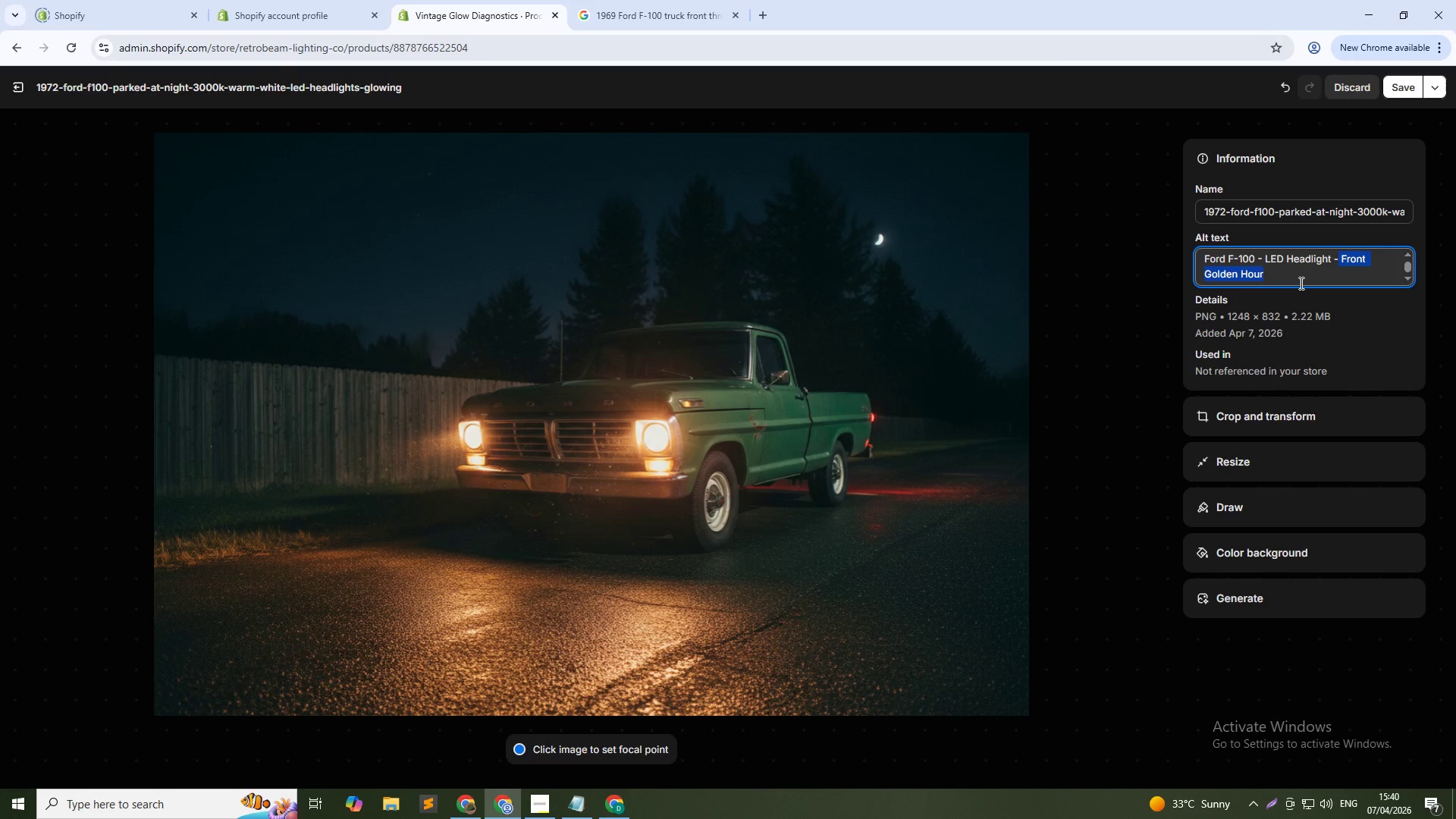 
type(Night Glow)
 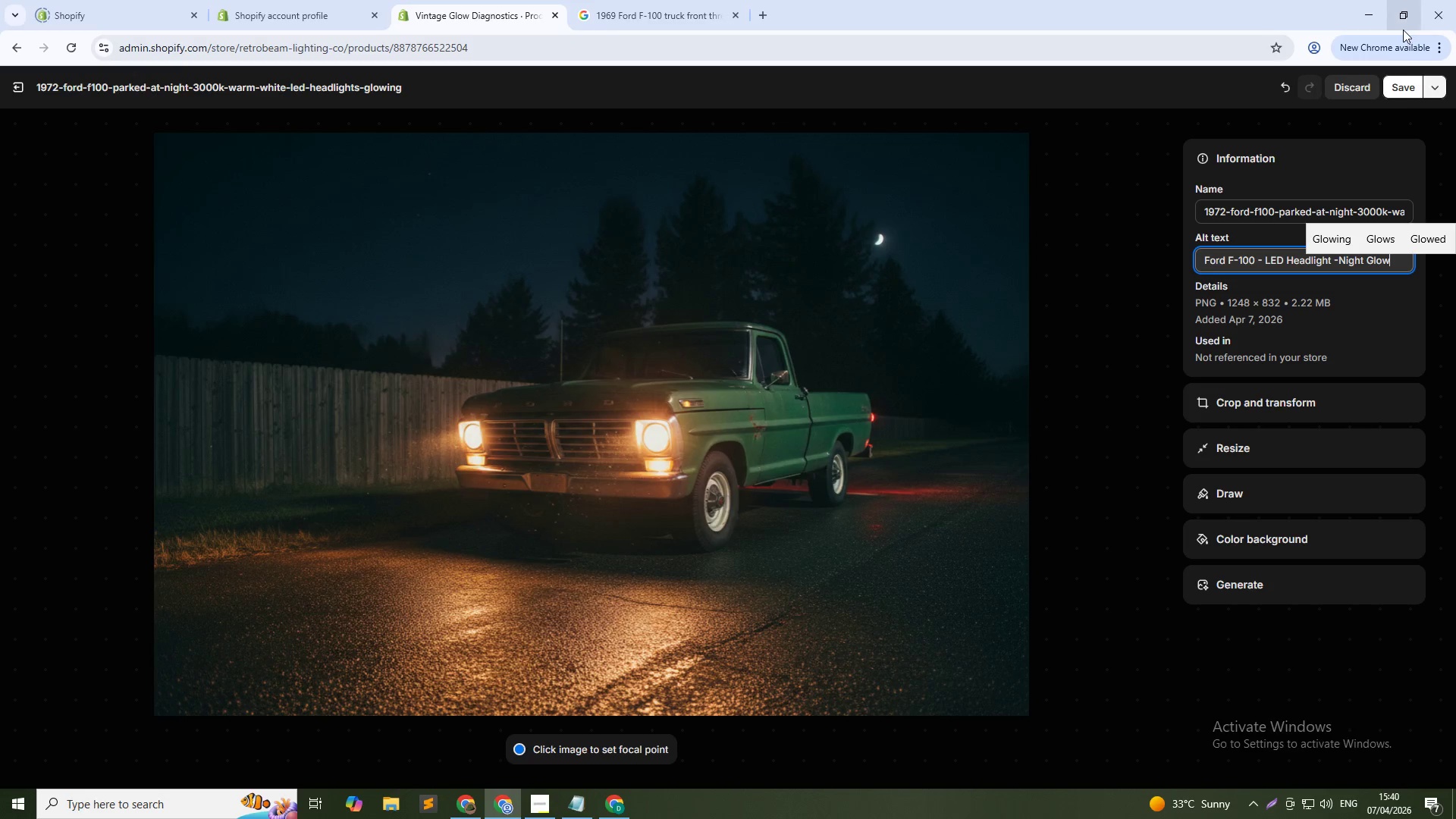 
left_click([1401, 87])
 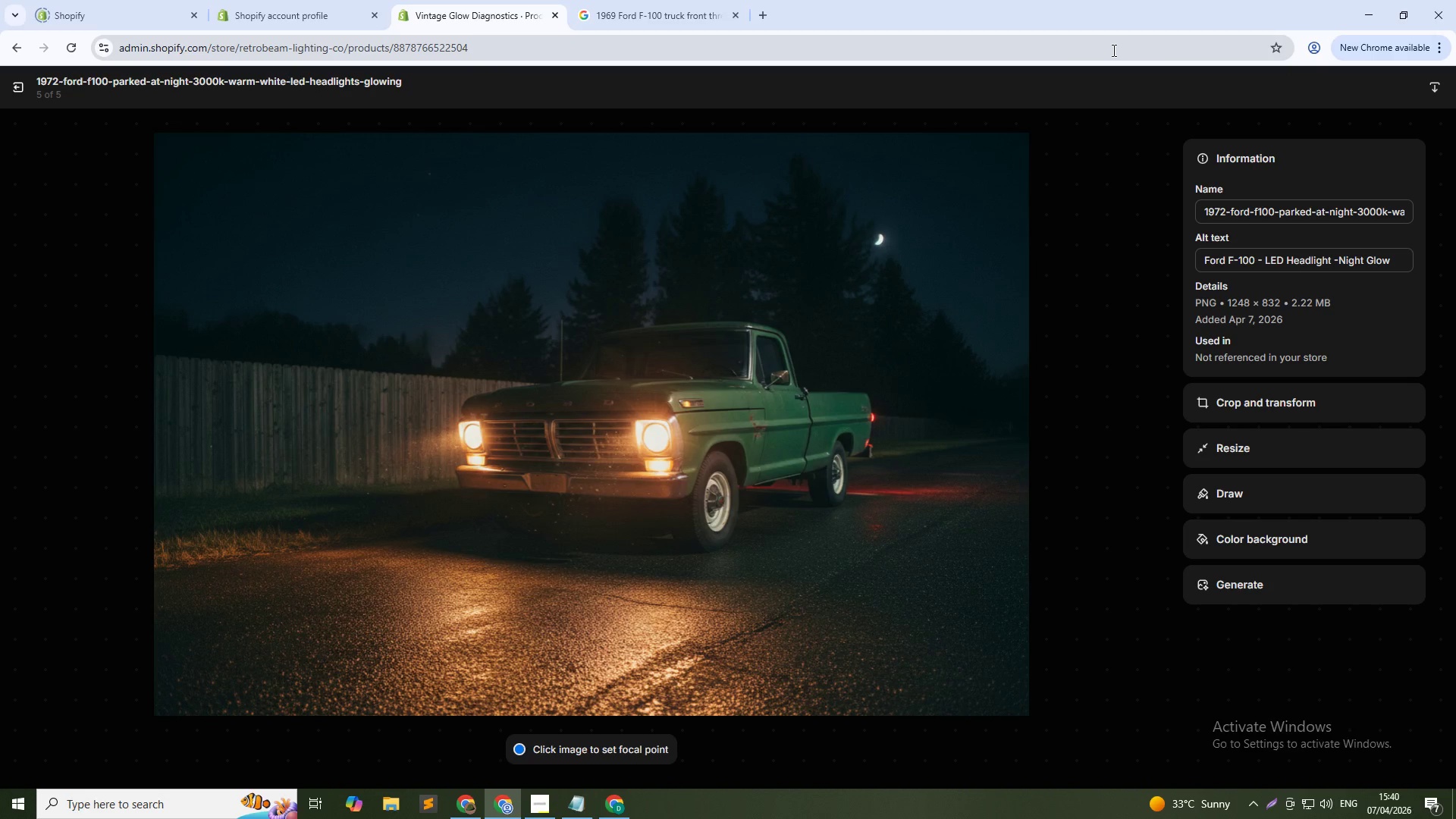 
wait(8.03)
 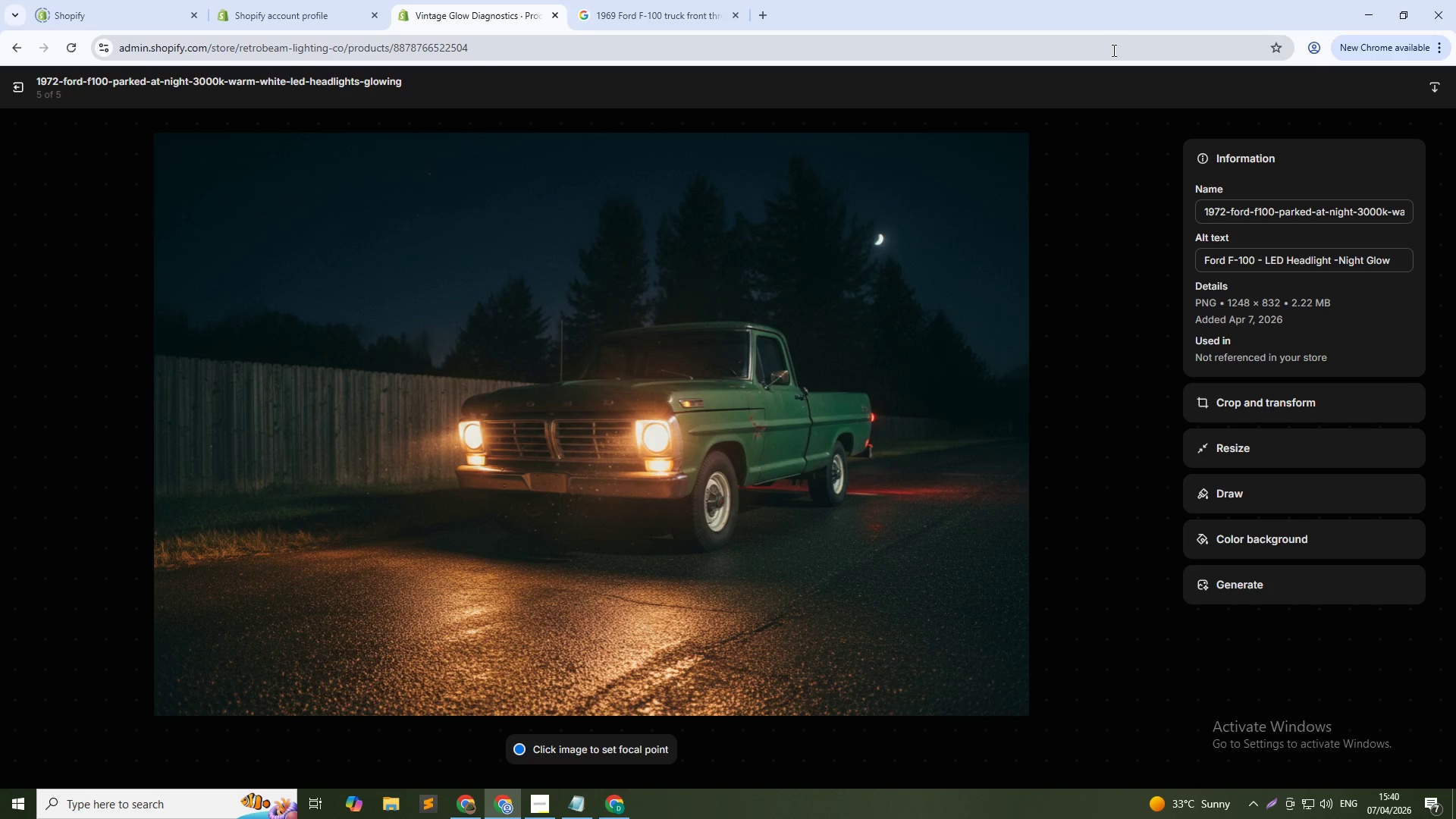 
left_click([13, 90])
 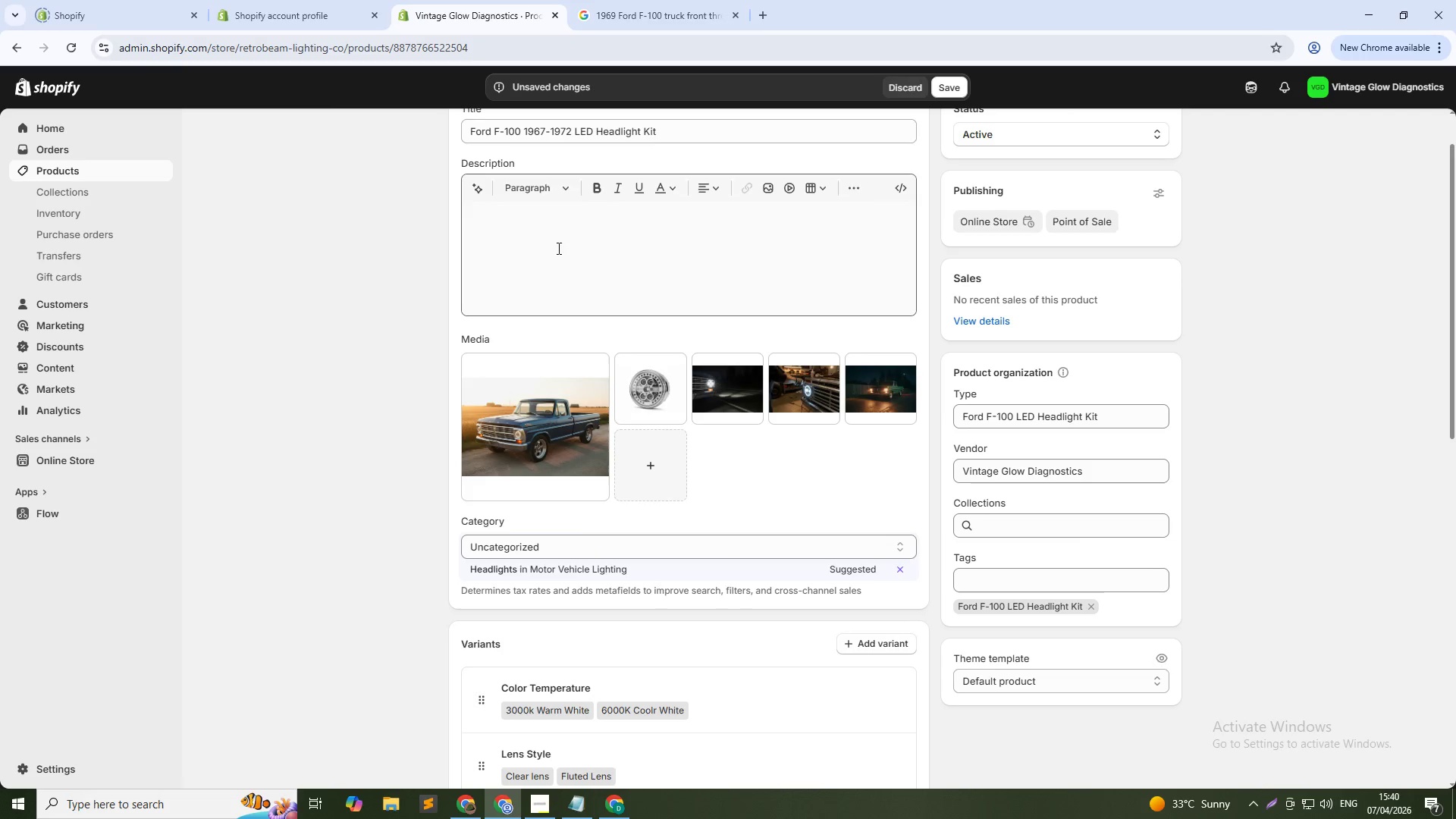 
left_click([563, 219])
 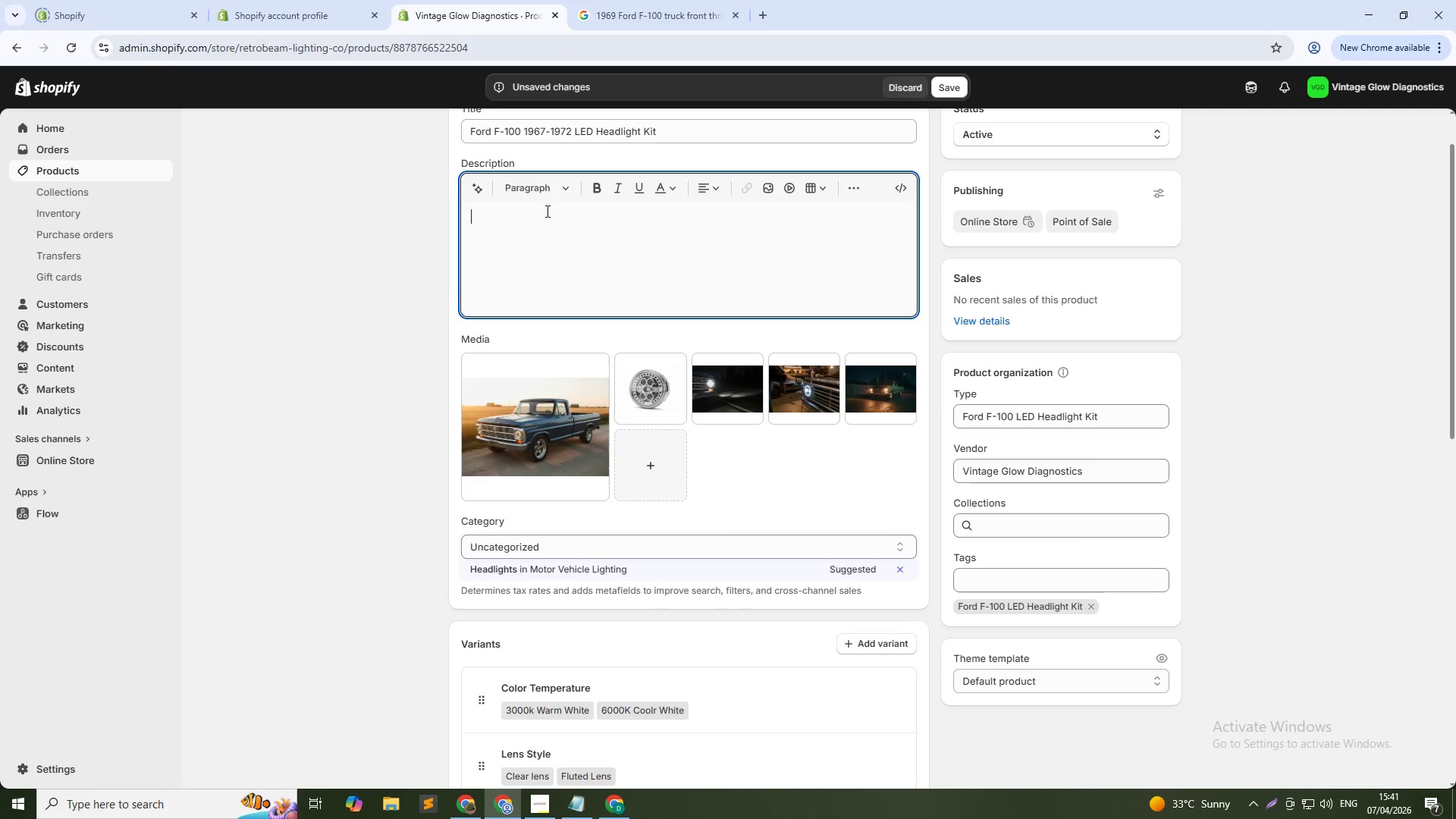 
wait(28.86)
 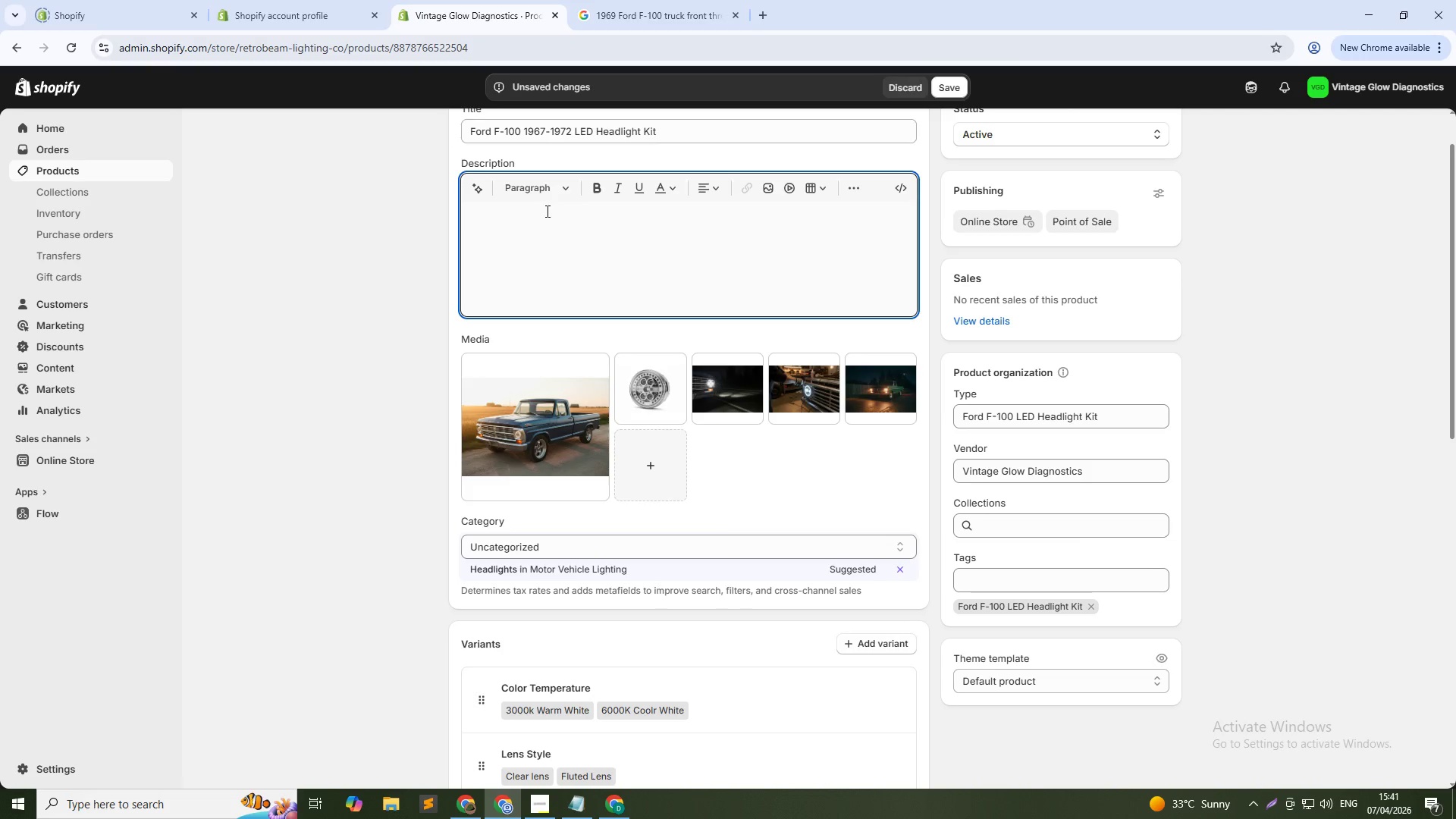 
type(Upgrade you )
key(Backspace)
type(r classic Ford F-100 ())
 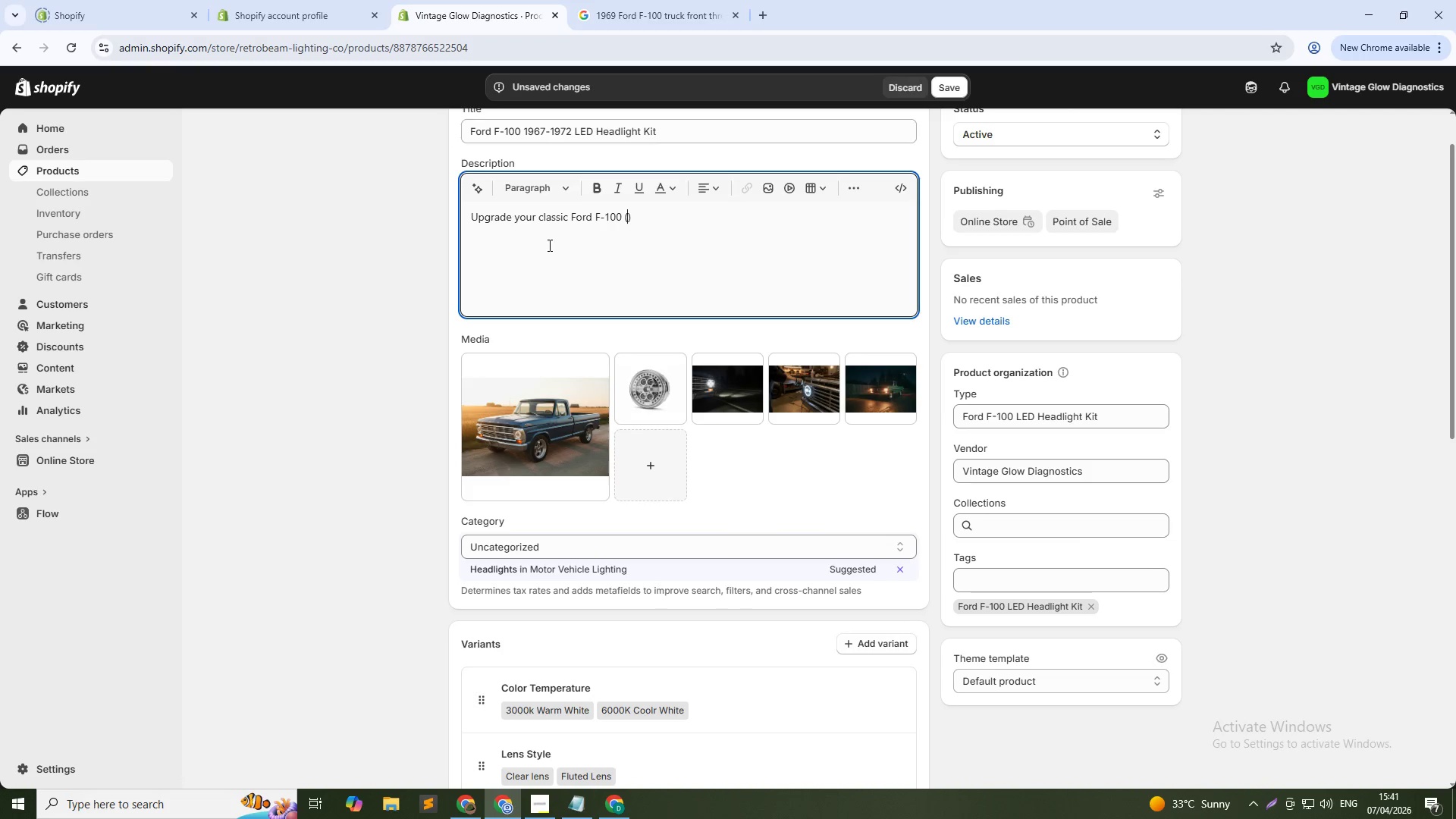 
 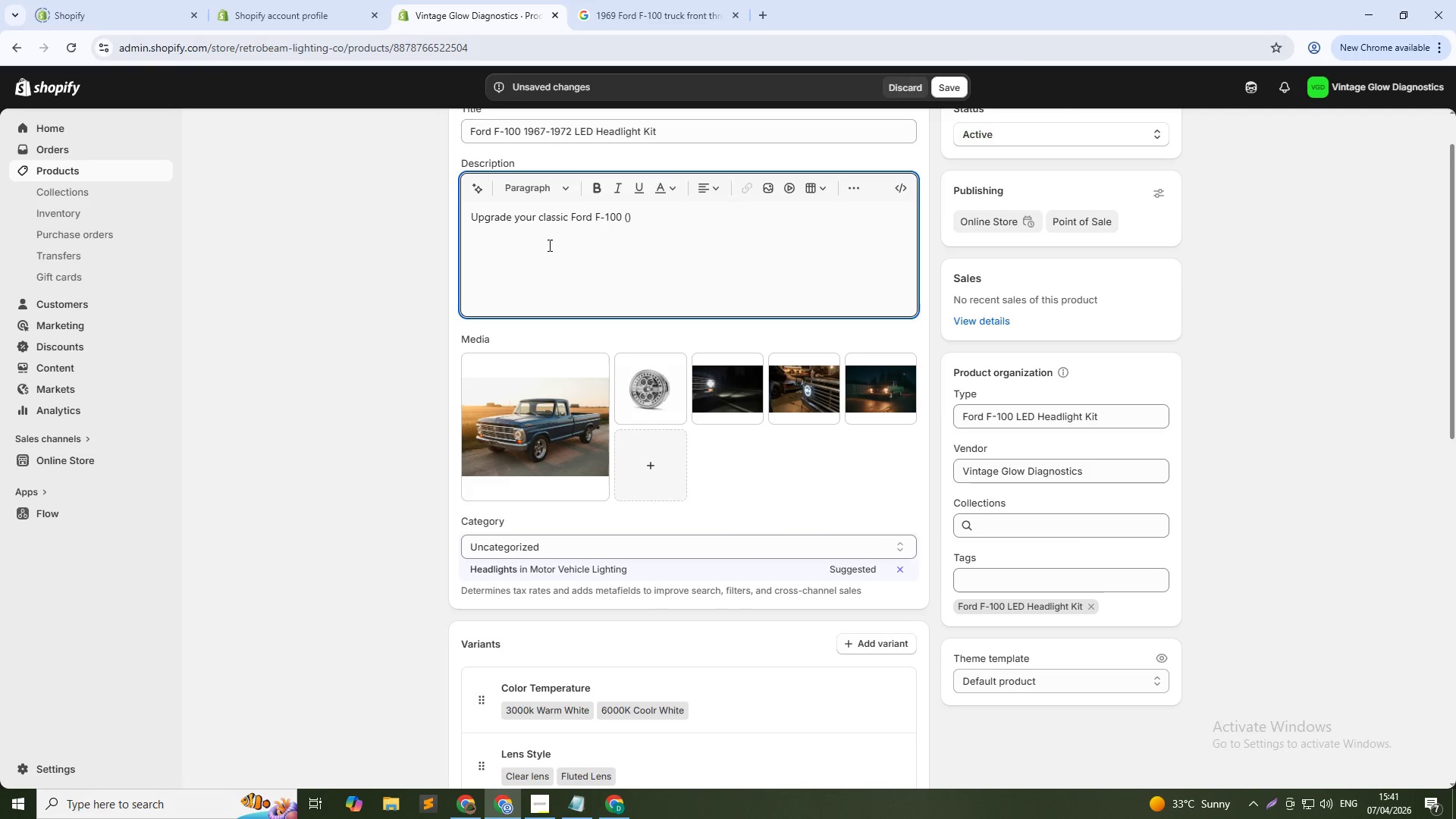 
key(ArrowLeft)
 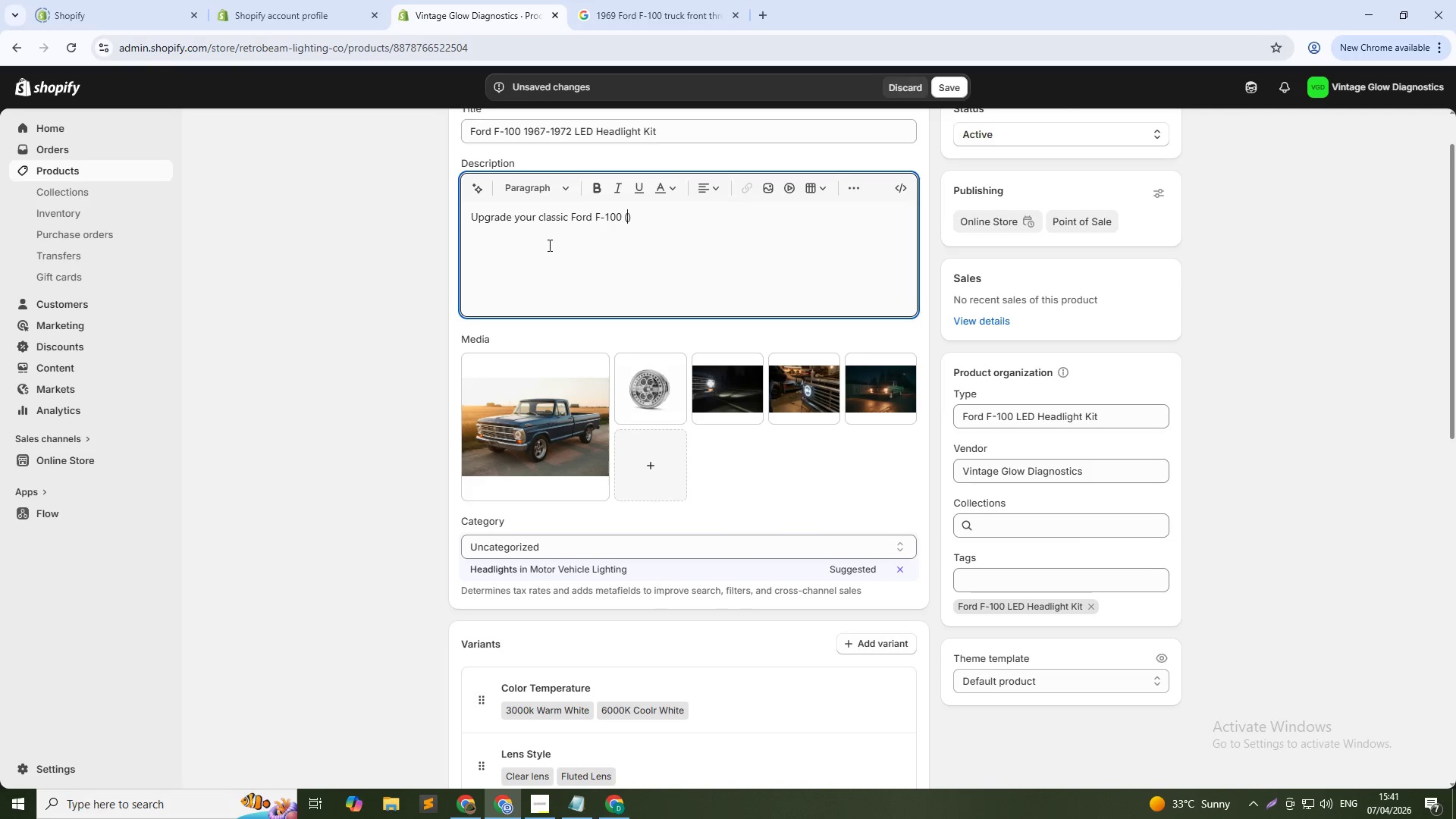 
key(Numpad1)
 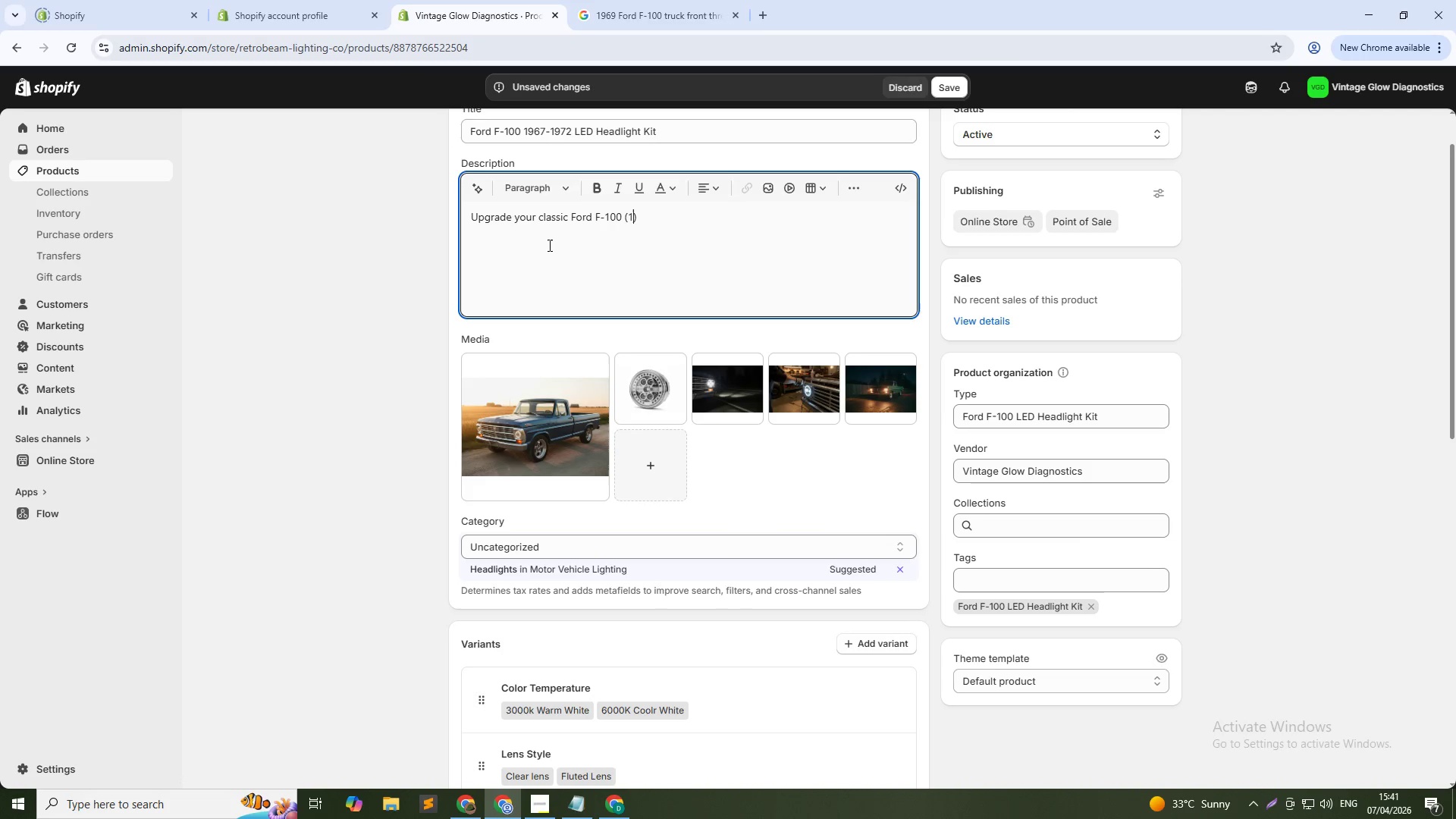 
key(Numpad9)
 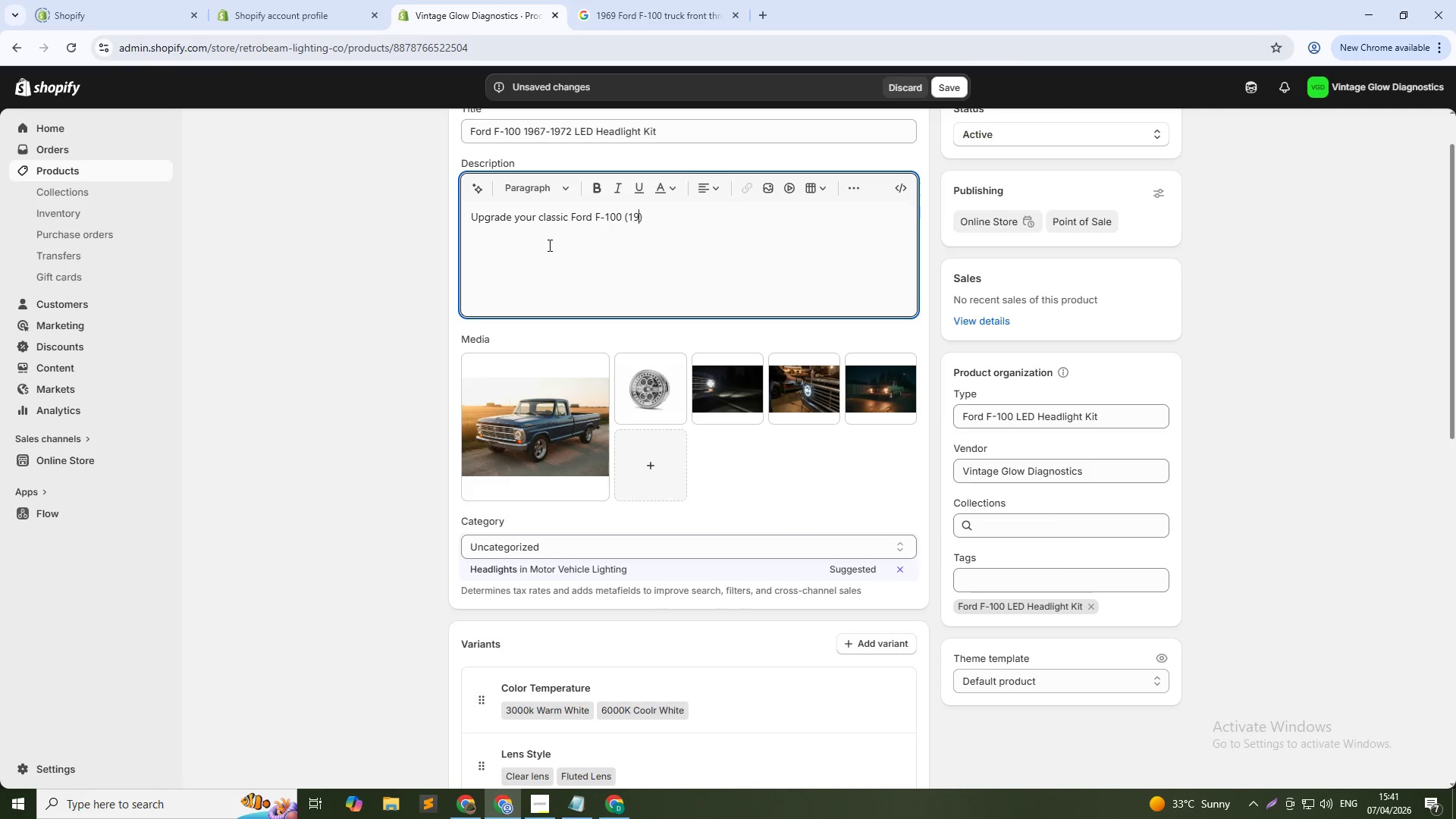 
key(Numpad7)
 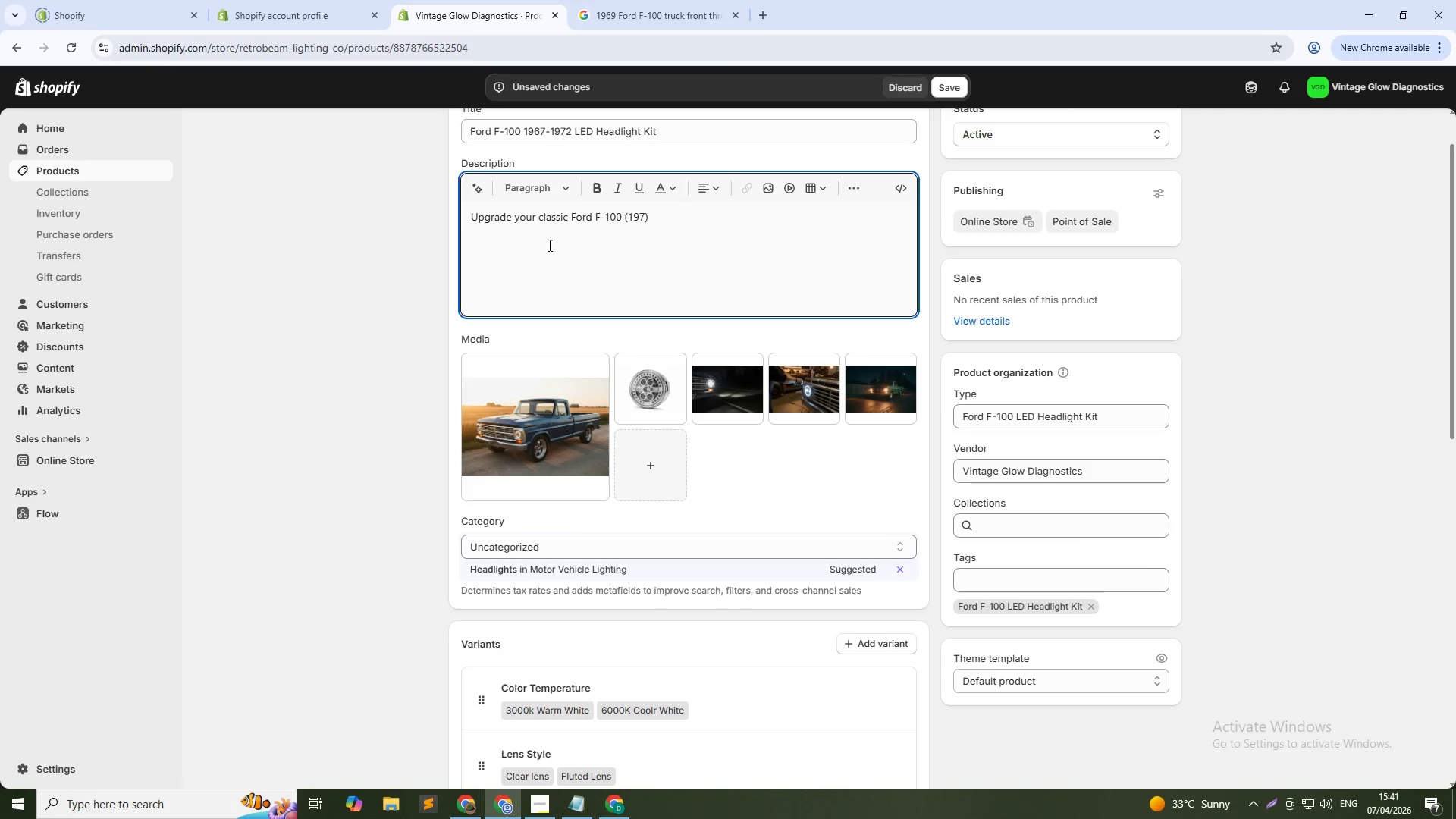 
key(Backspace)
 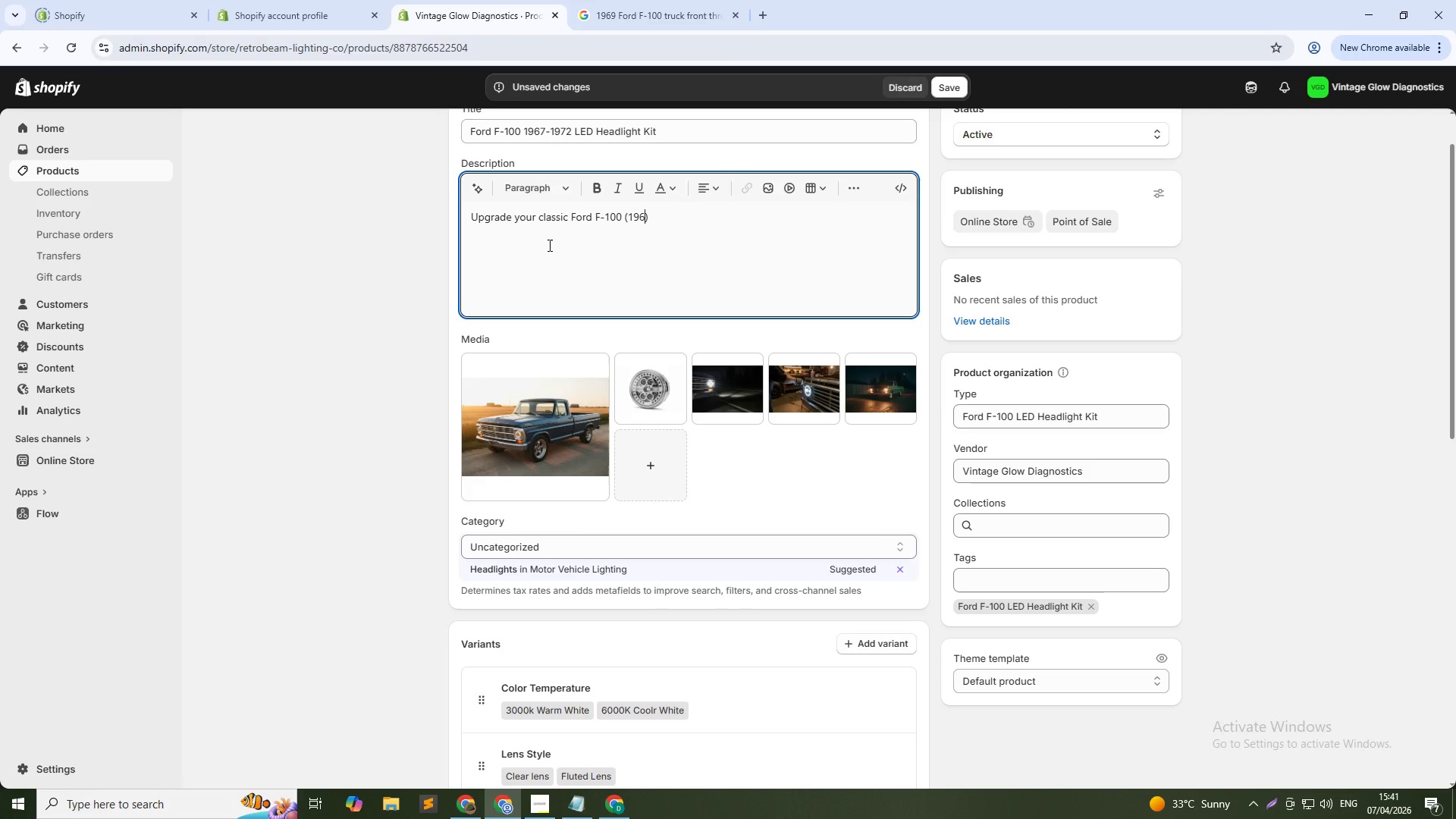 
key(Numpad6)
 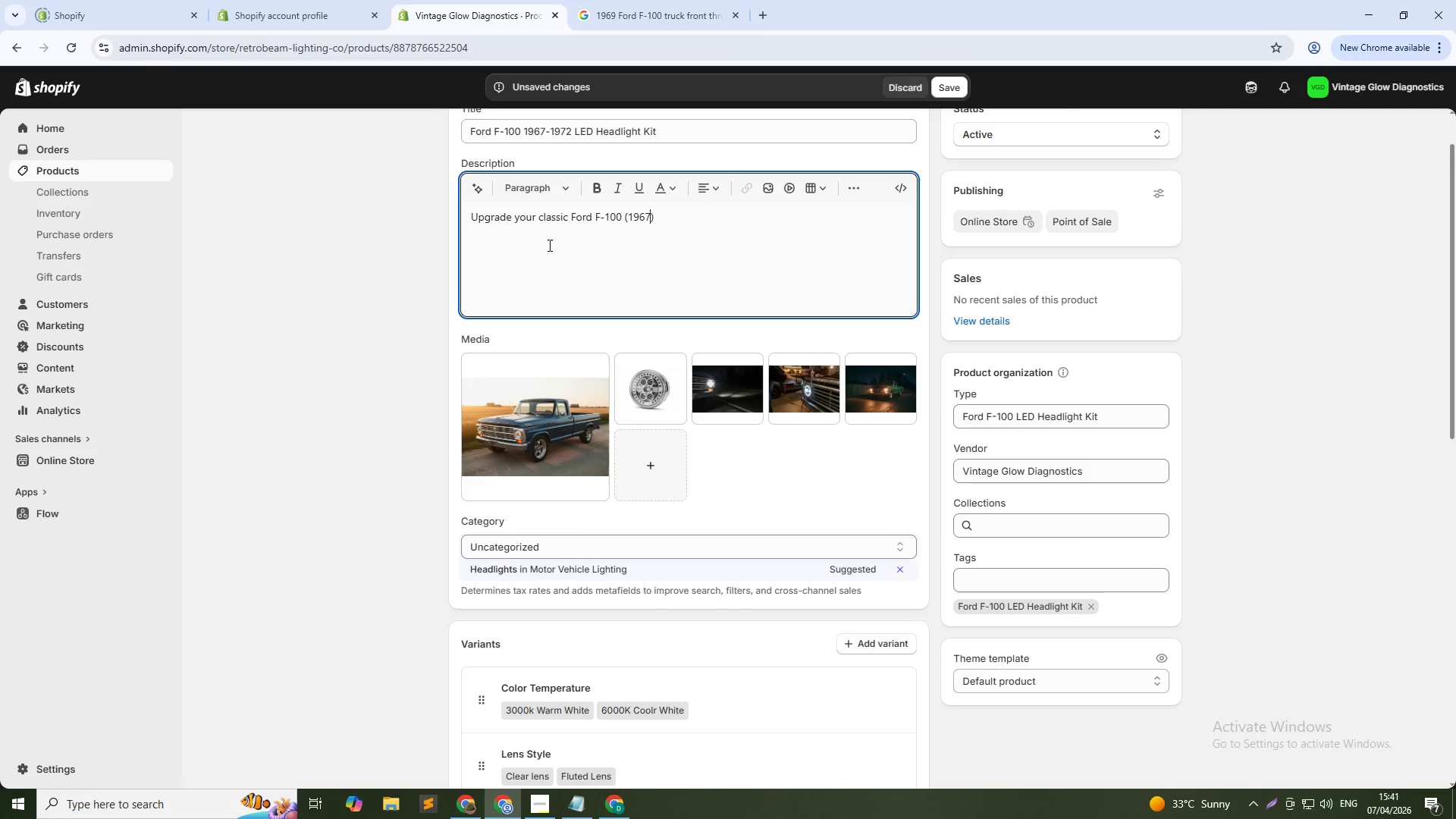 
key(Numpad7)
 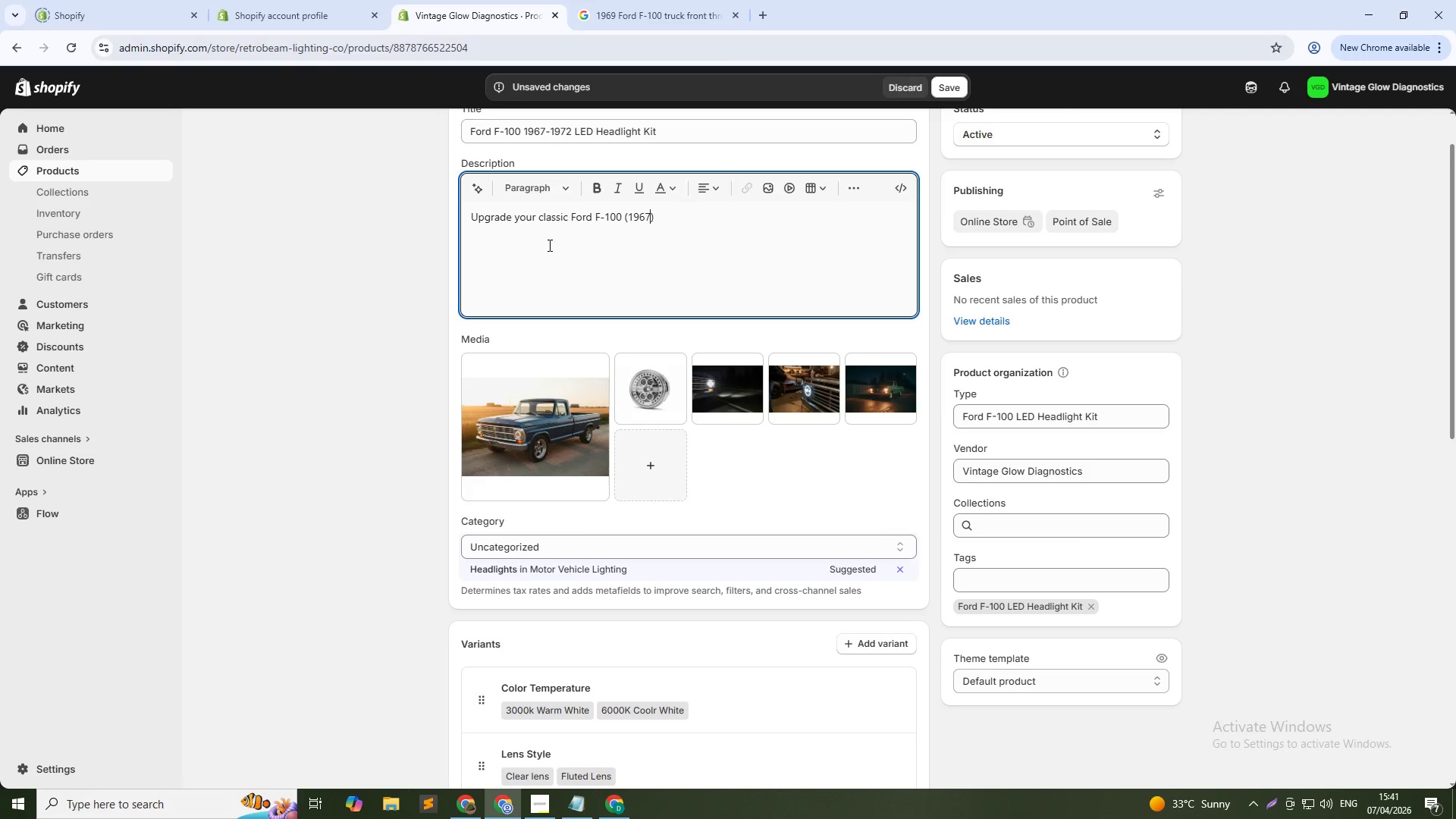 
key(NumpadSubtract)
 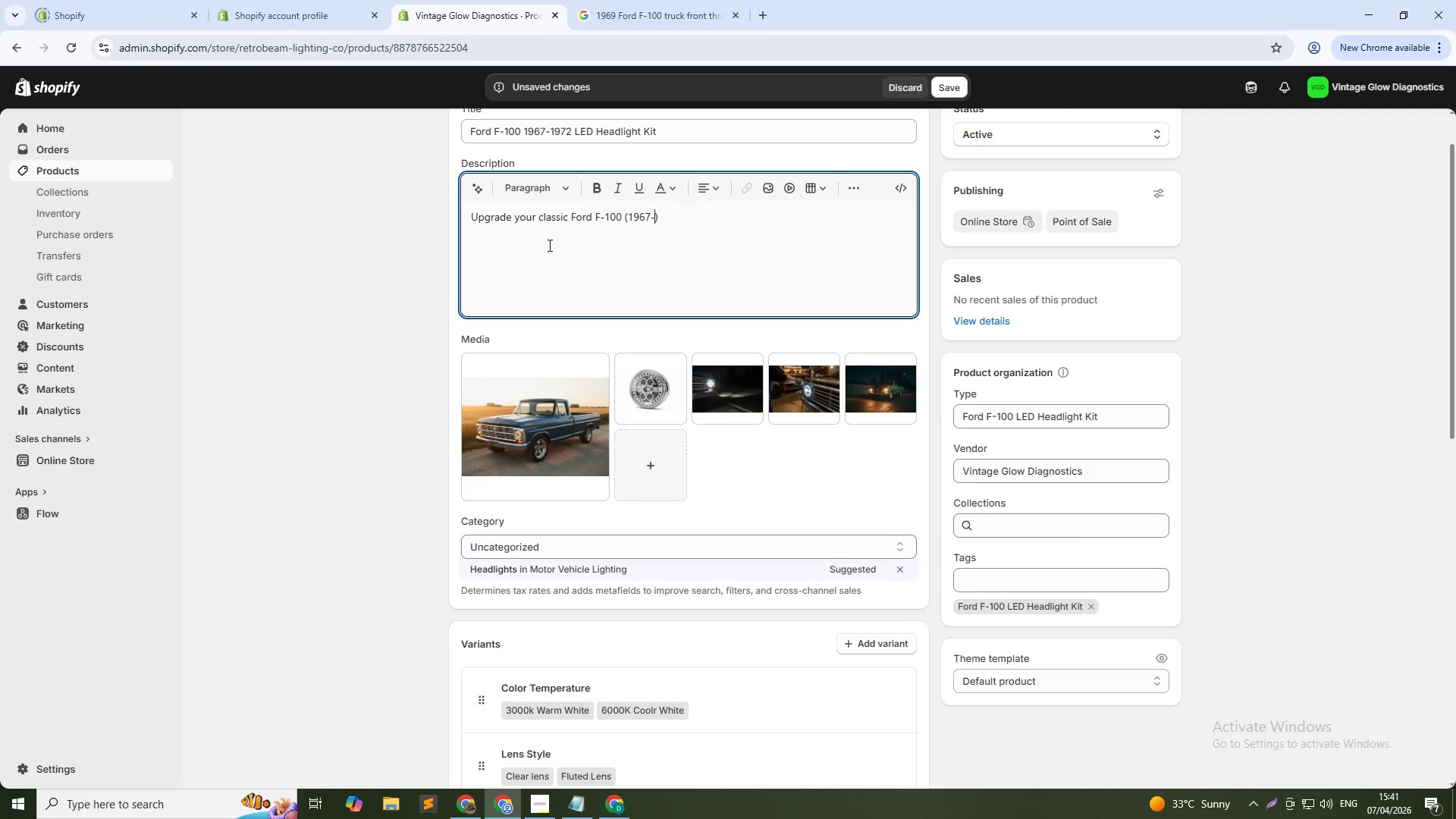 
key(Numpad1)
 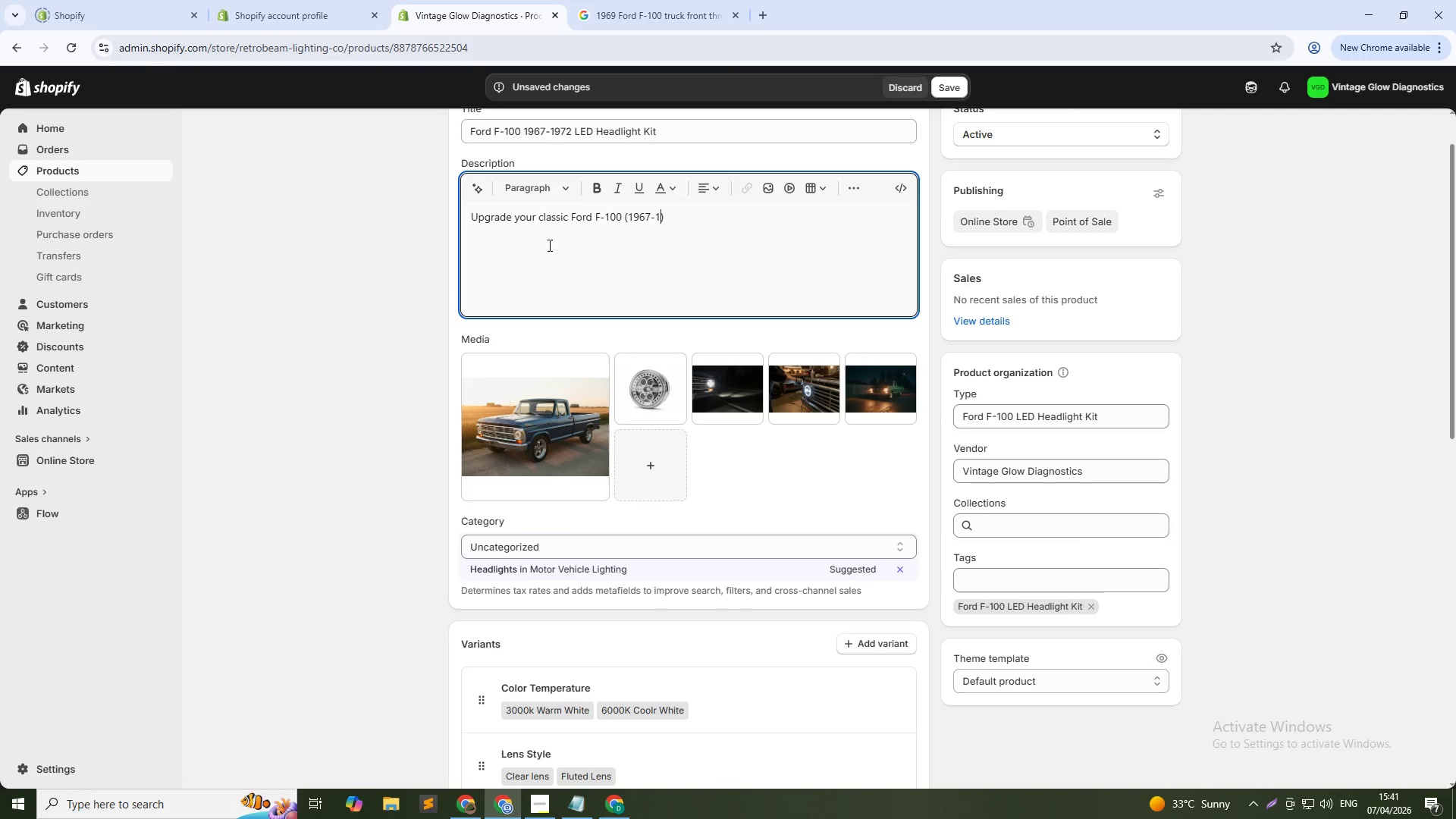 
key(Numpad9)
 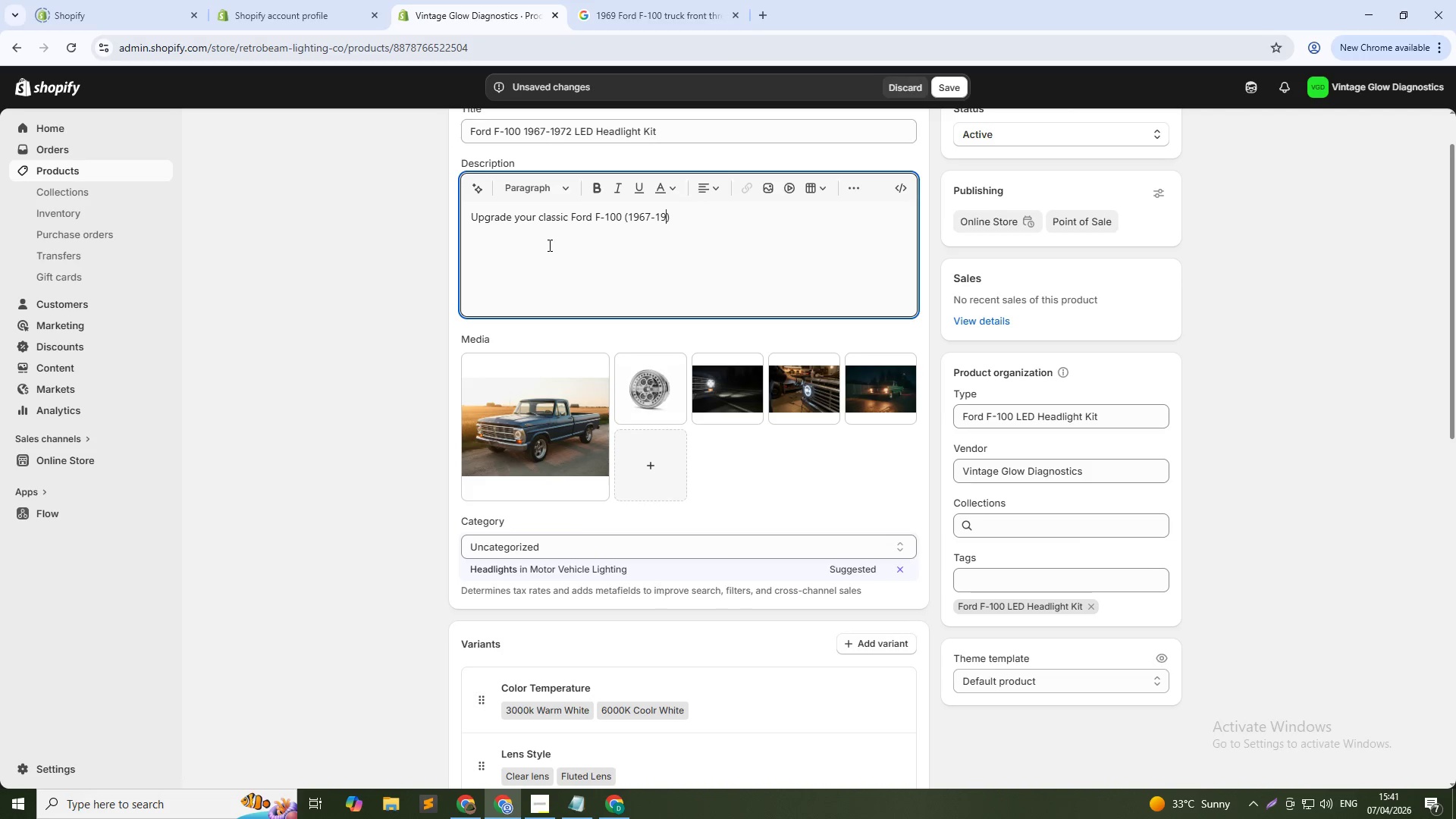 
key(Numpad7)
 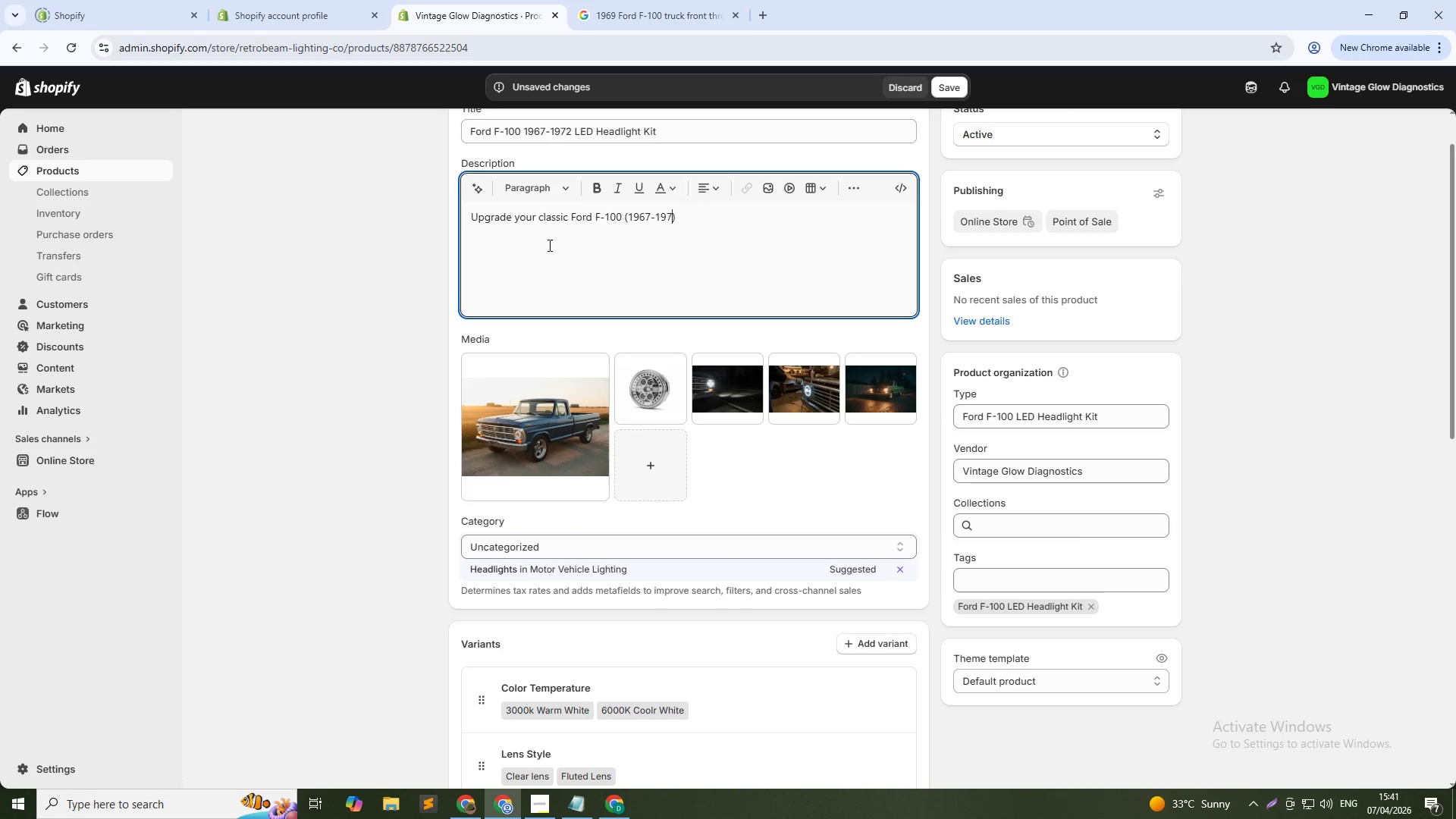 
key(Numpad2)
 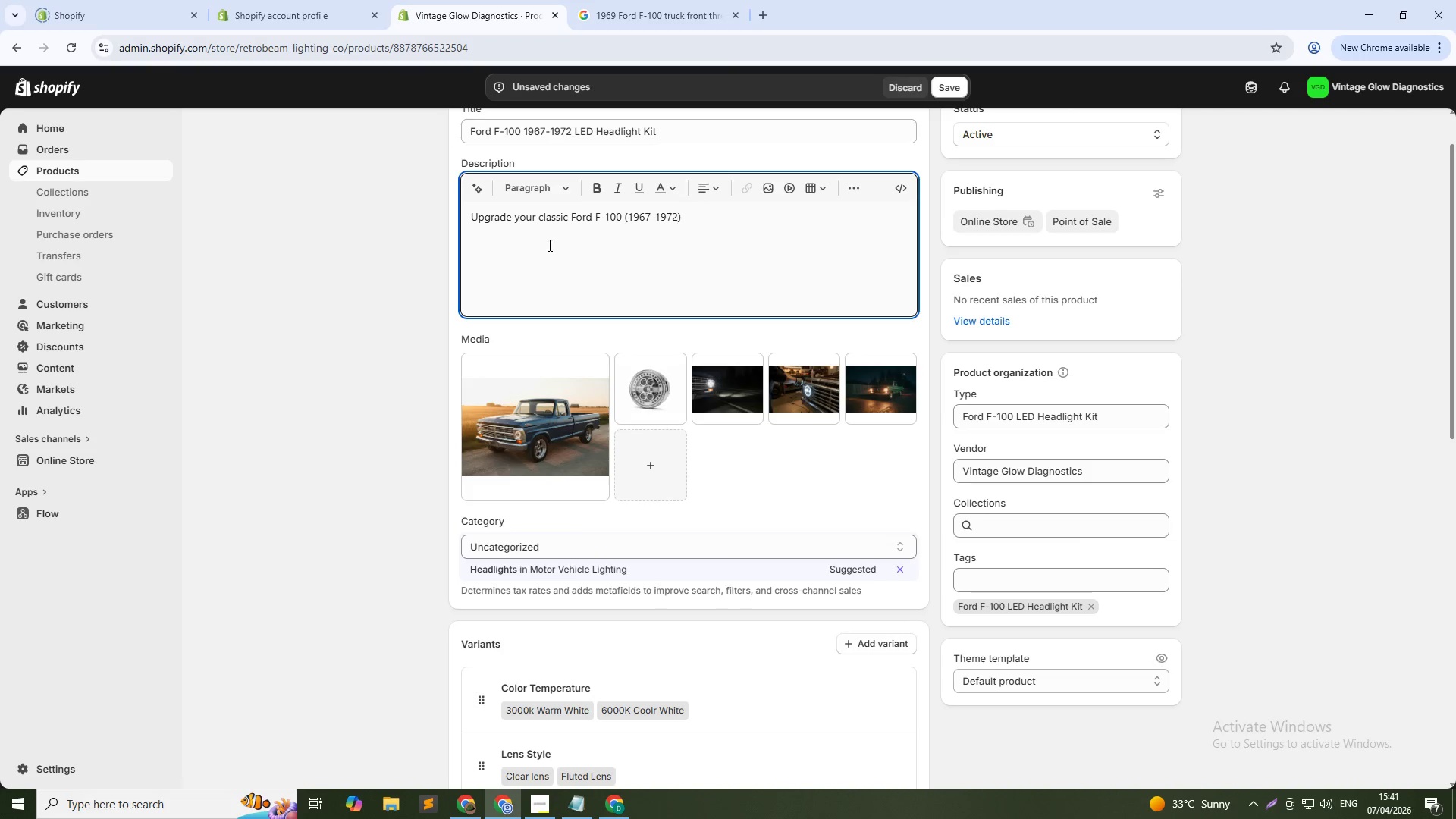 
key(ArrowRight)
 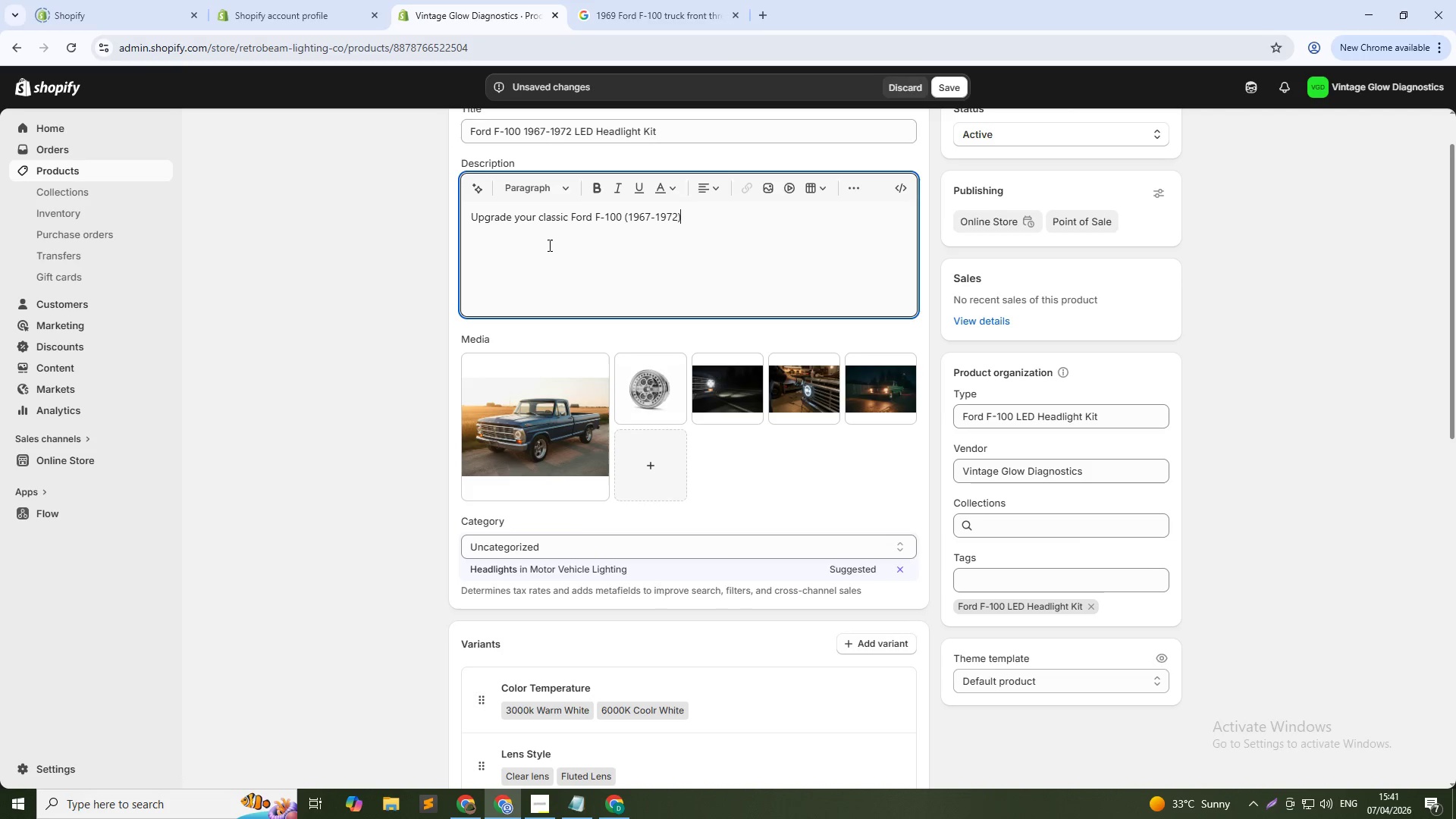 
key(Control+Shift+ArrowLeft)
 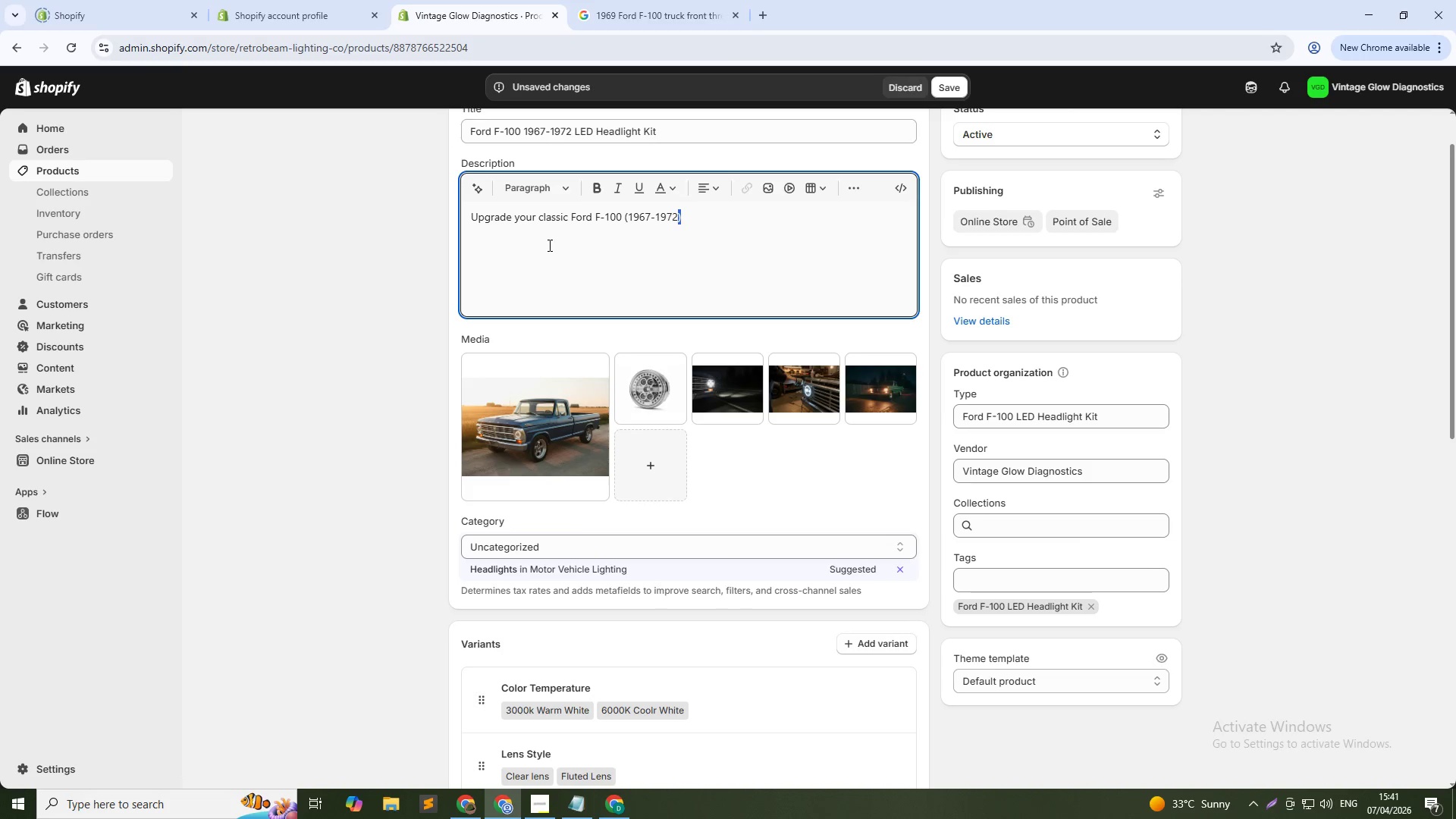 
key(Control+Shift+ArrowLeft)
 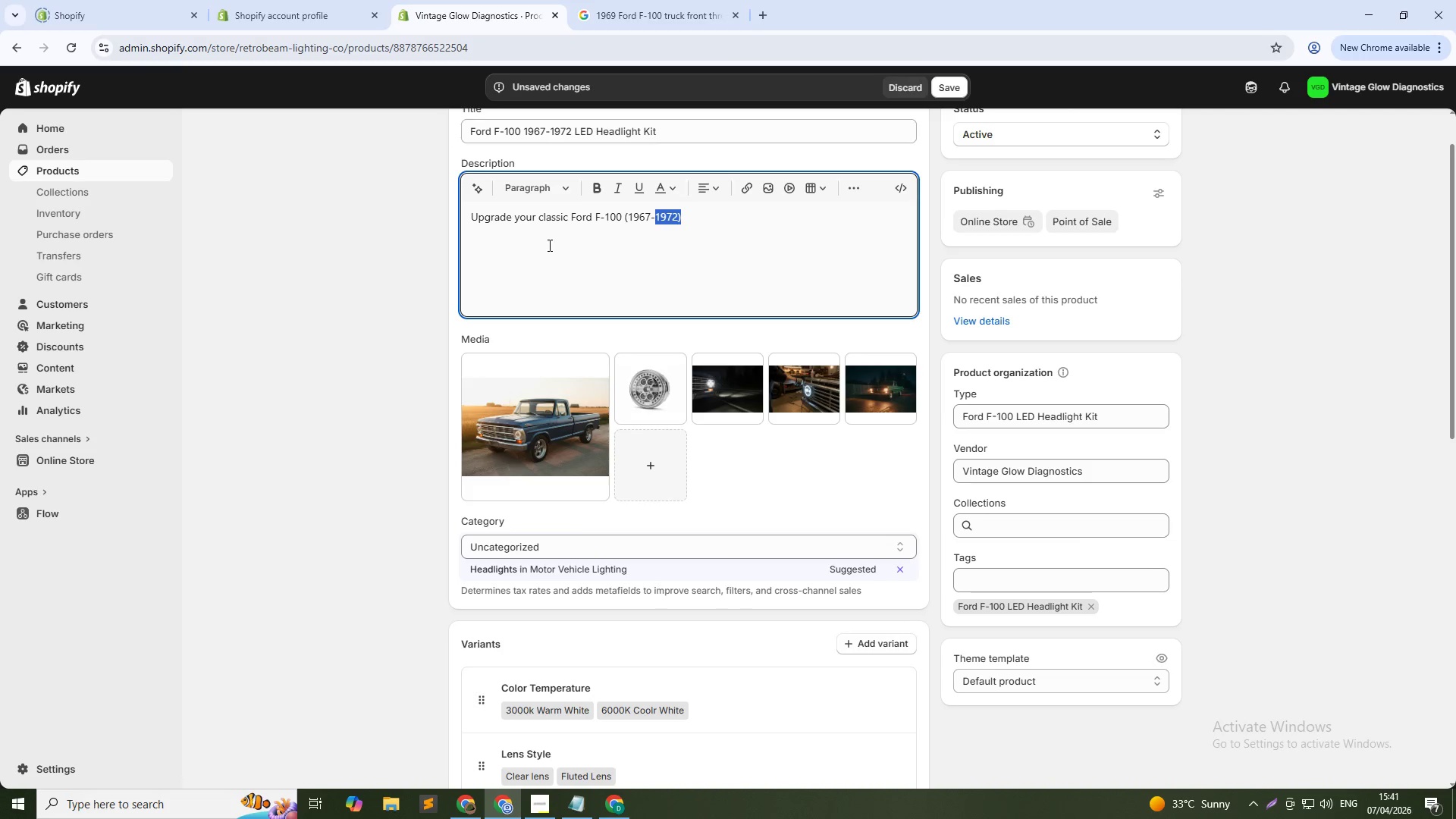 
key(Control+Shift+ArrowLeft)
 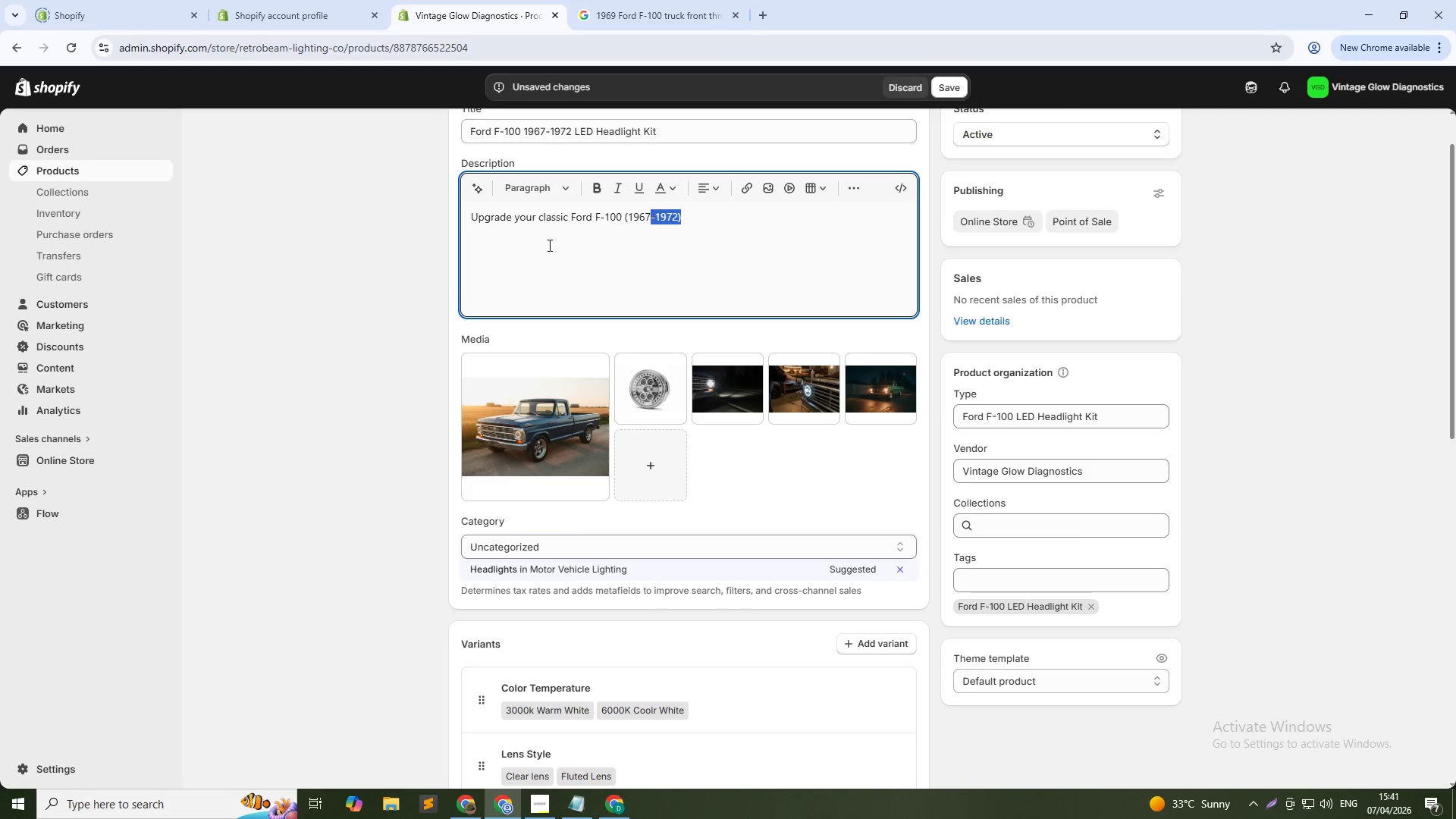 
key(Control+Shift+ArrowLeft)
 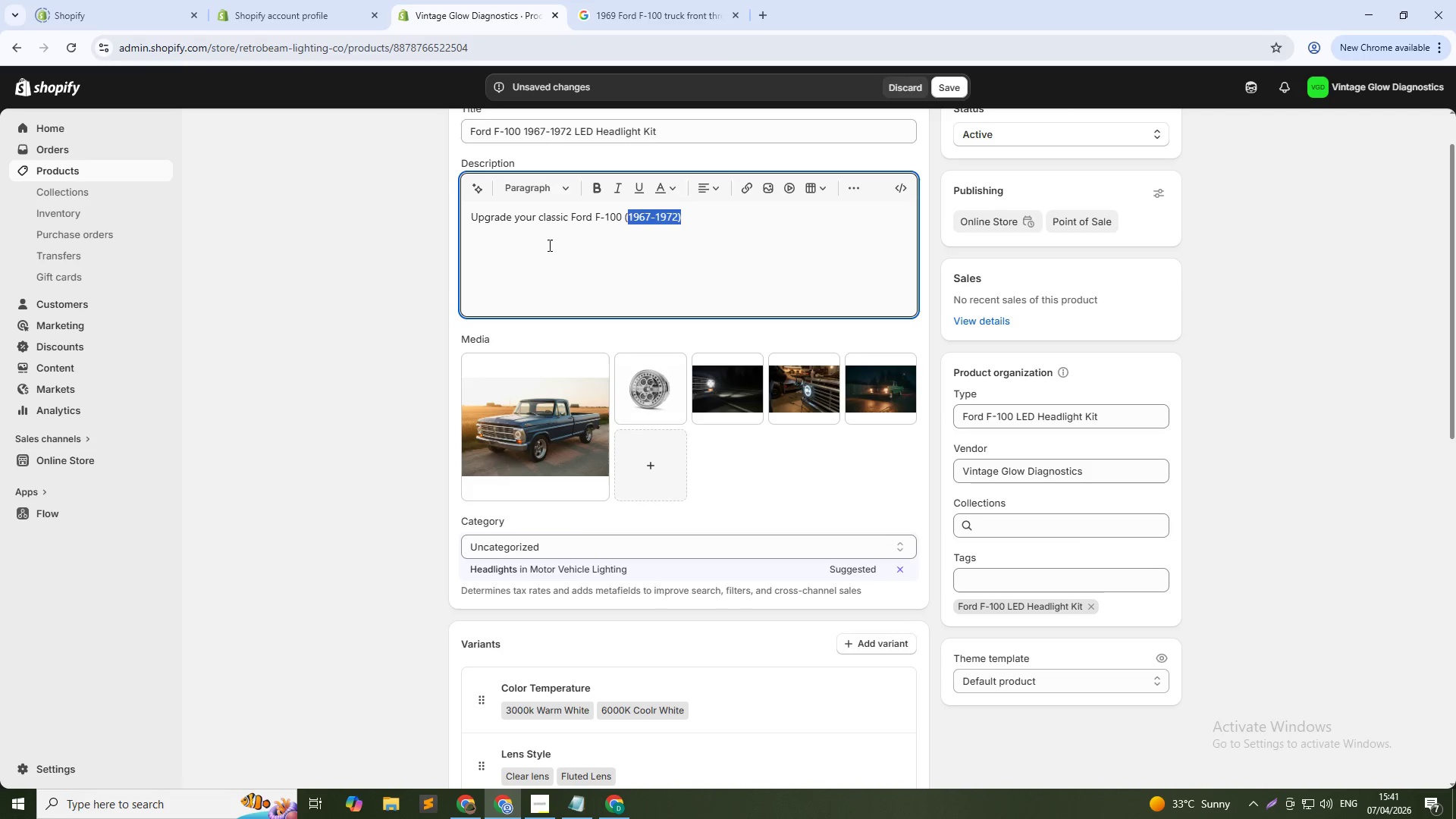 
key(Control+Shift+ArrowLeft)
 